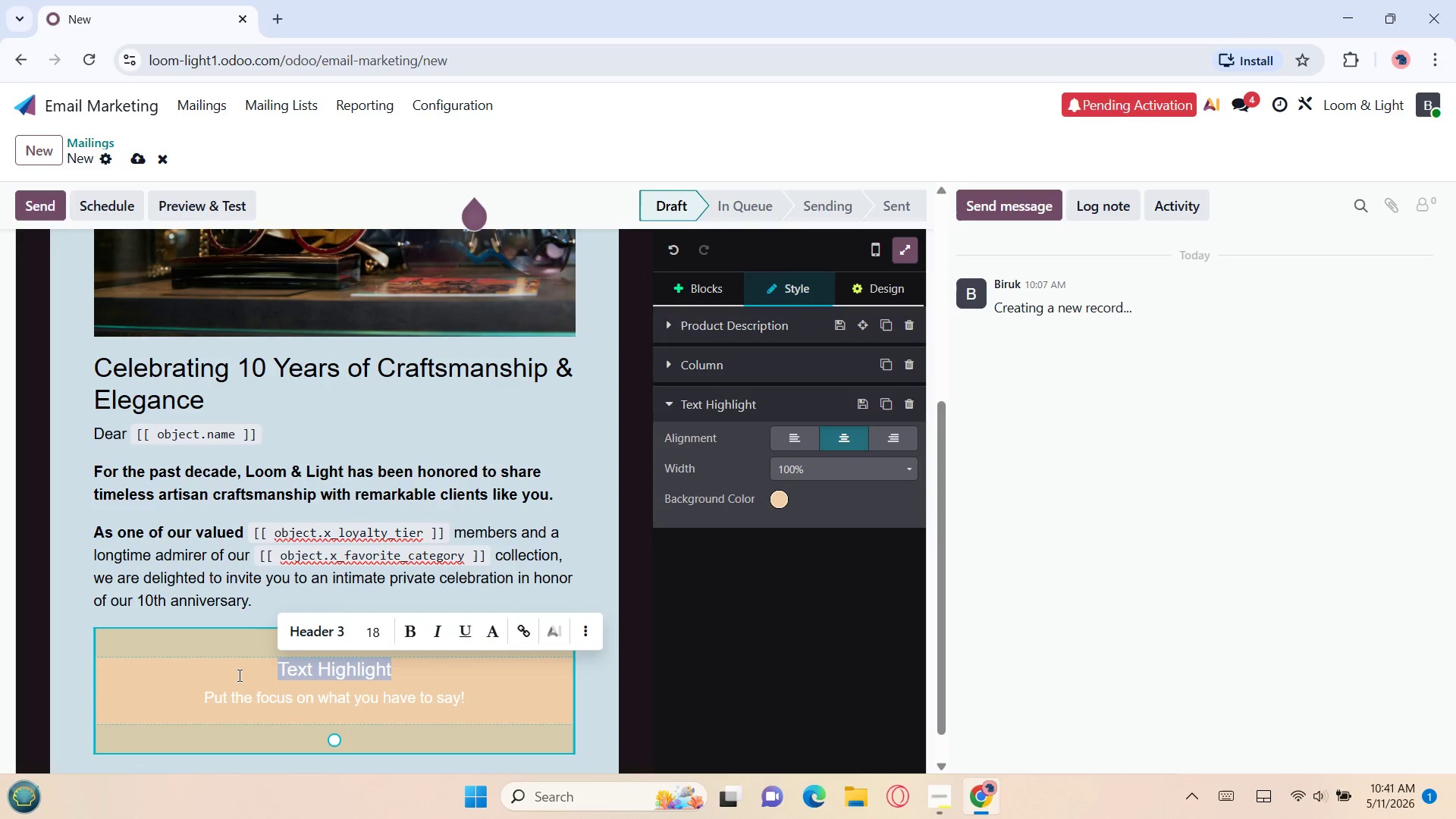 
wait(5.44)
 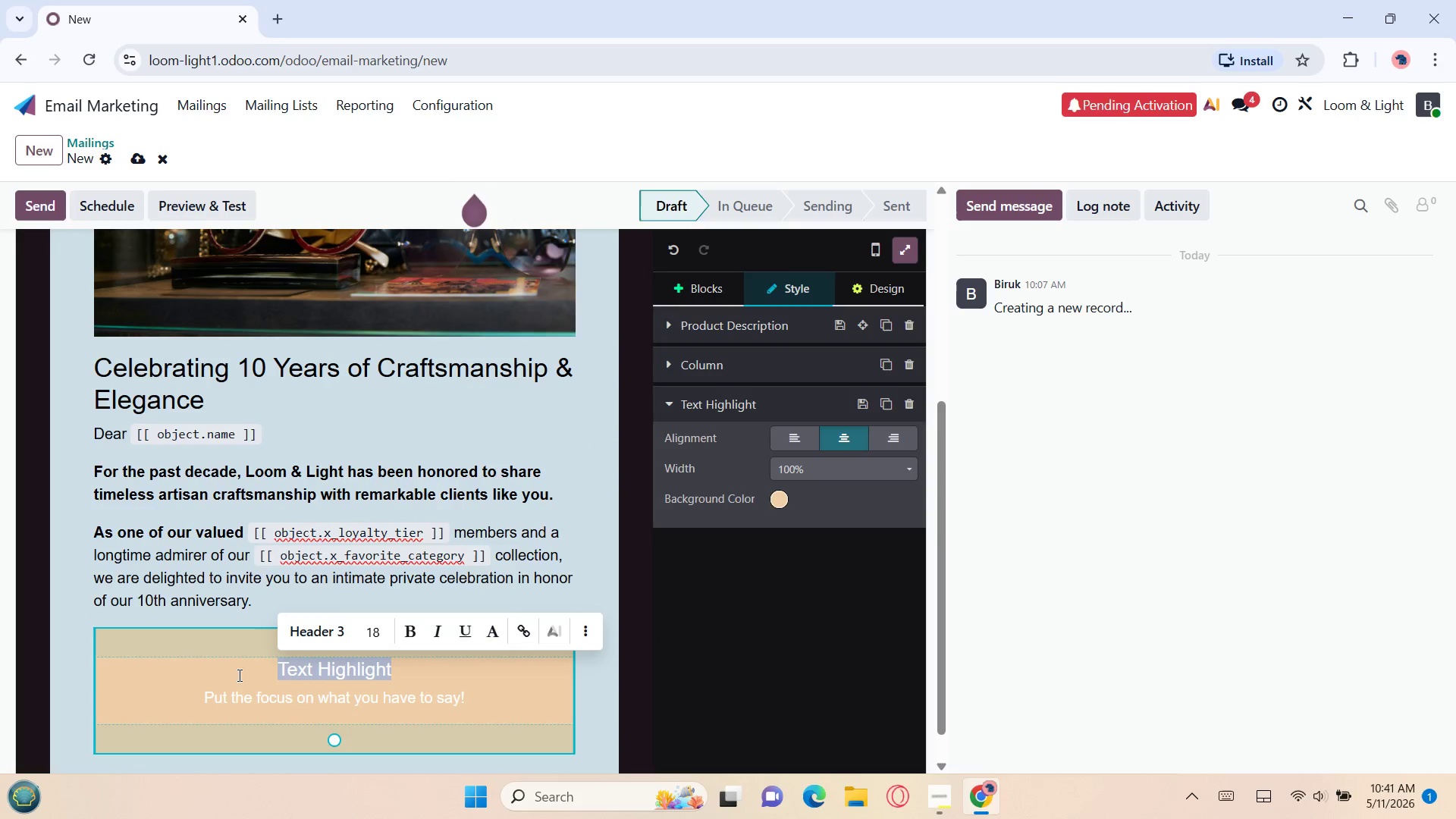 
type(This exclu)
 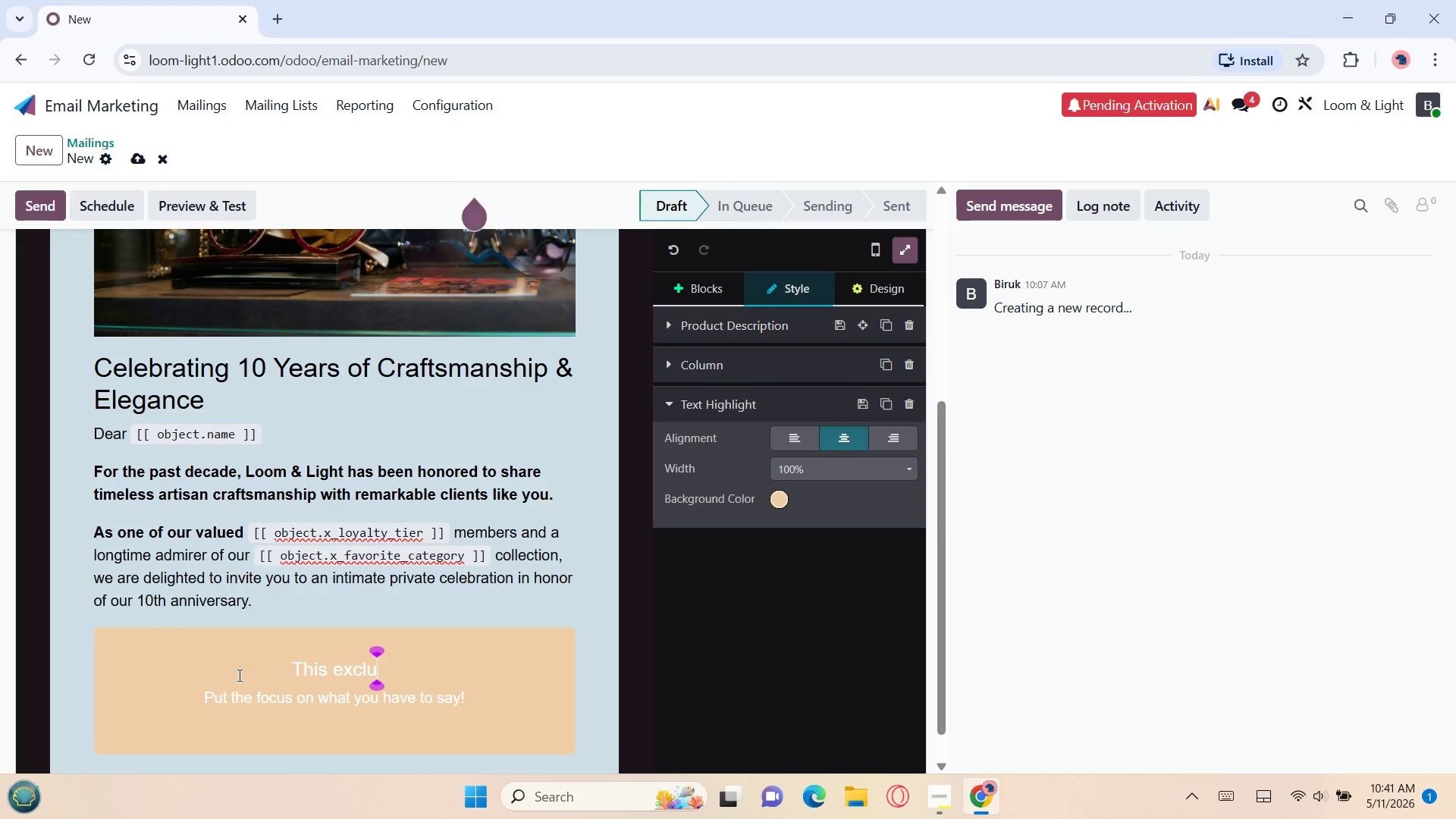 
type(sive eve)
 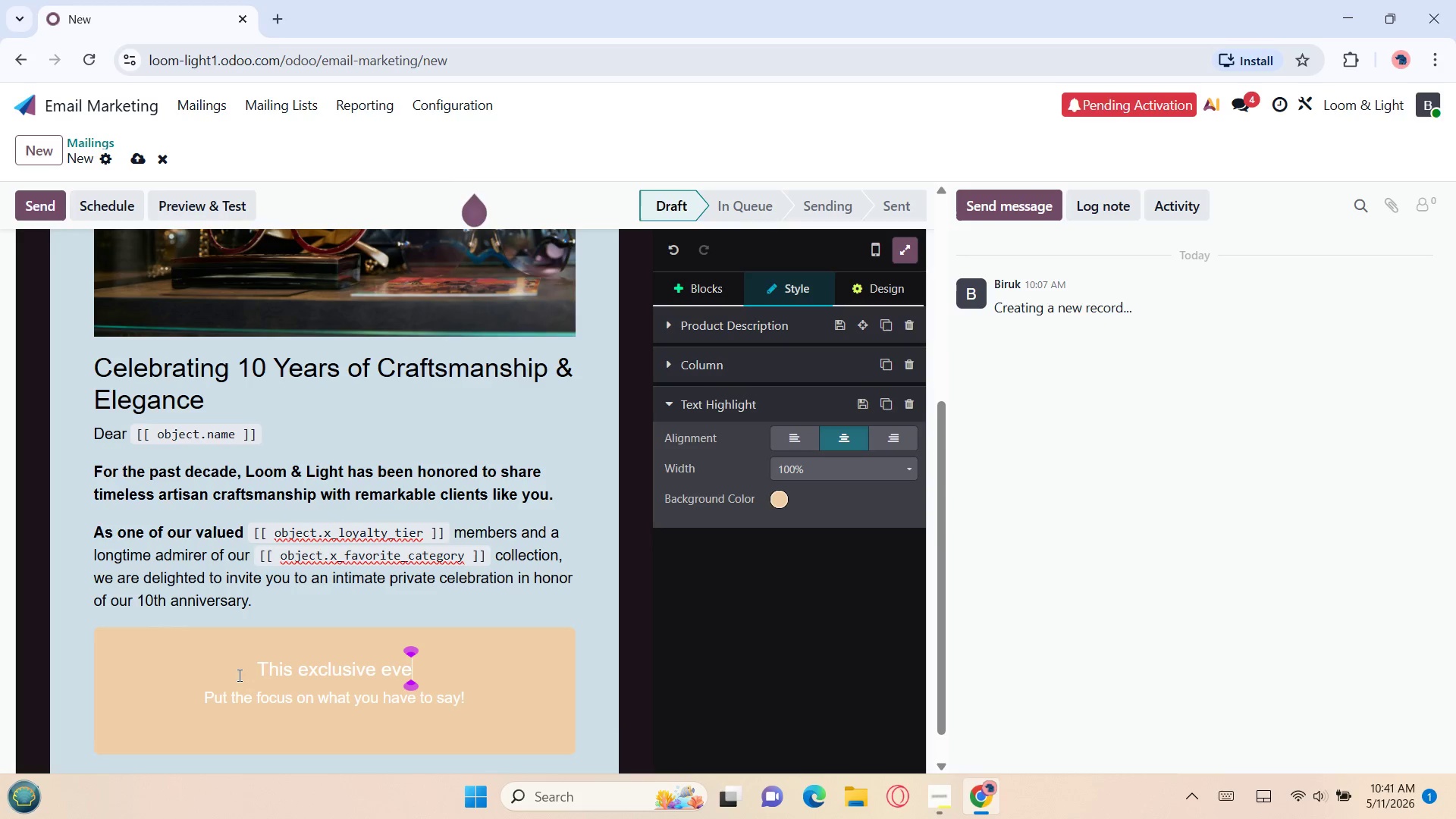 
wait(10.39)
 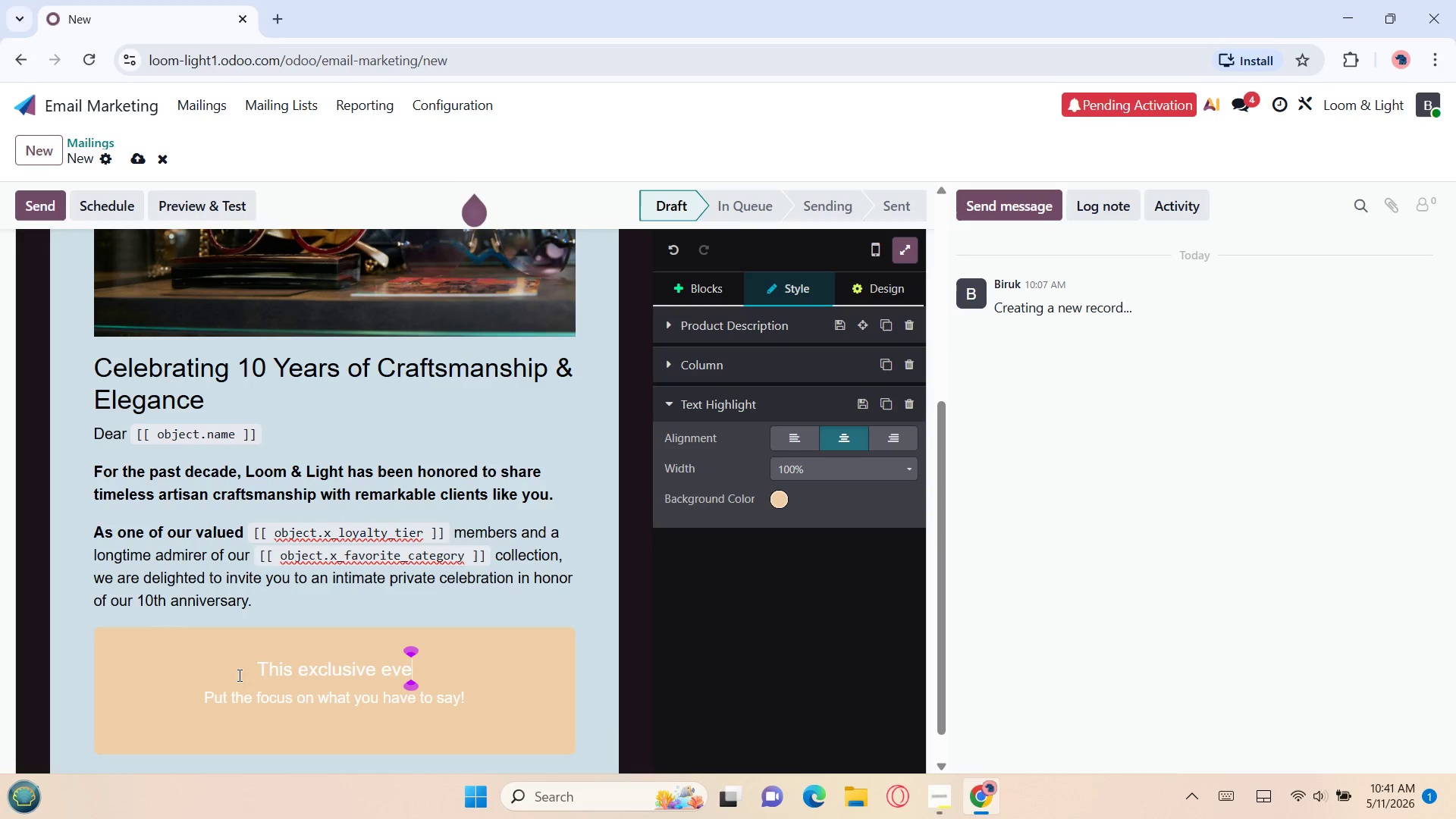 
type(ning)
 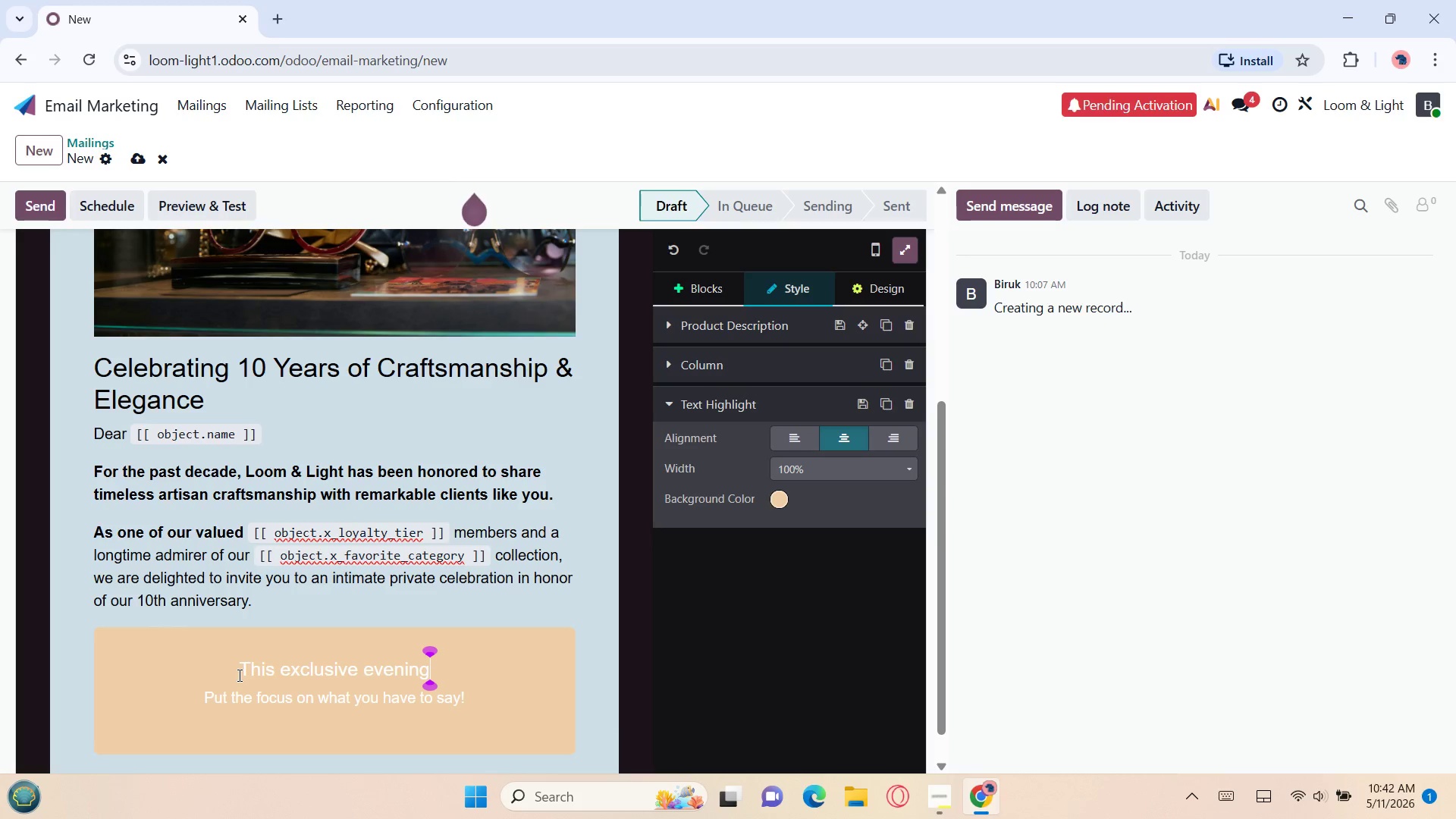 
wait(16.03)
 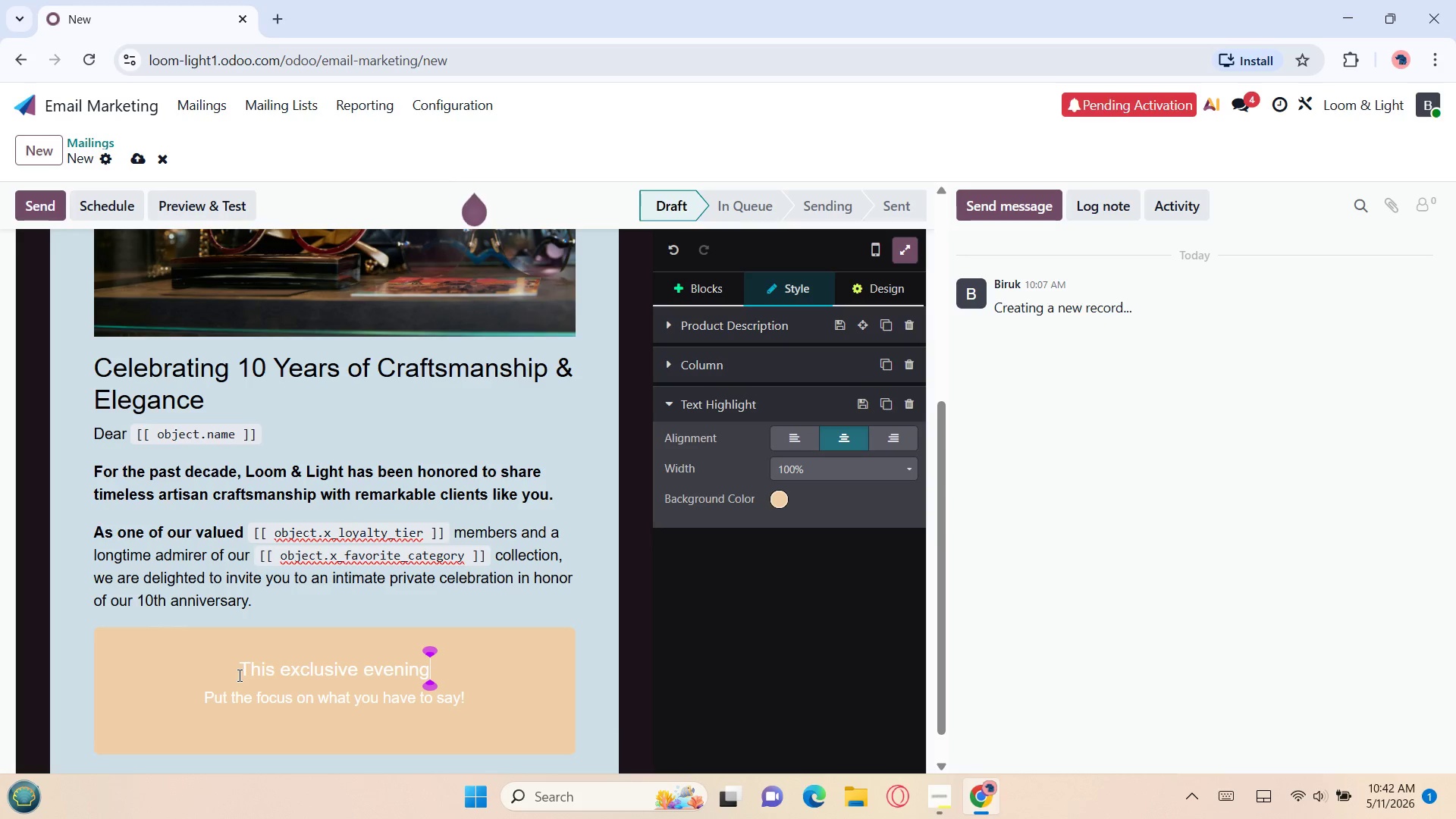 
type( will feature:)
 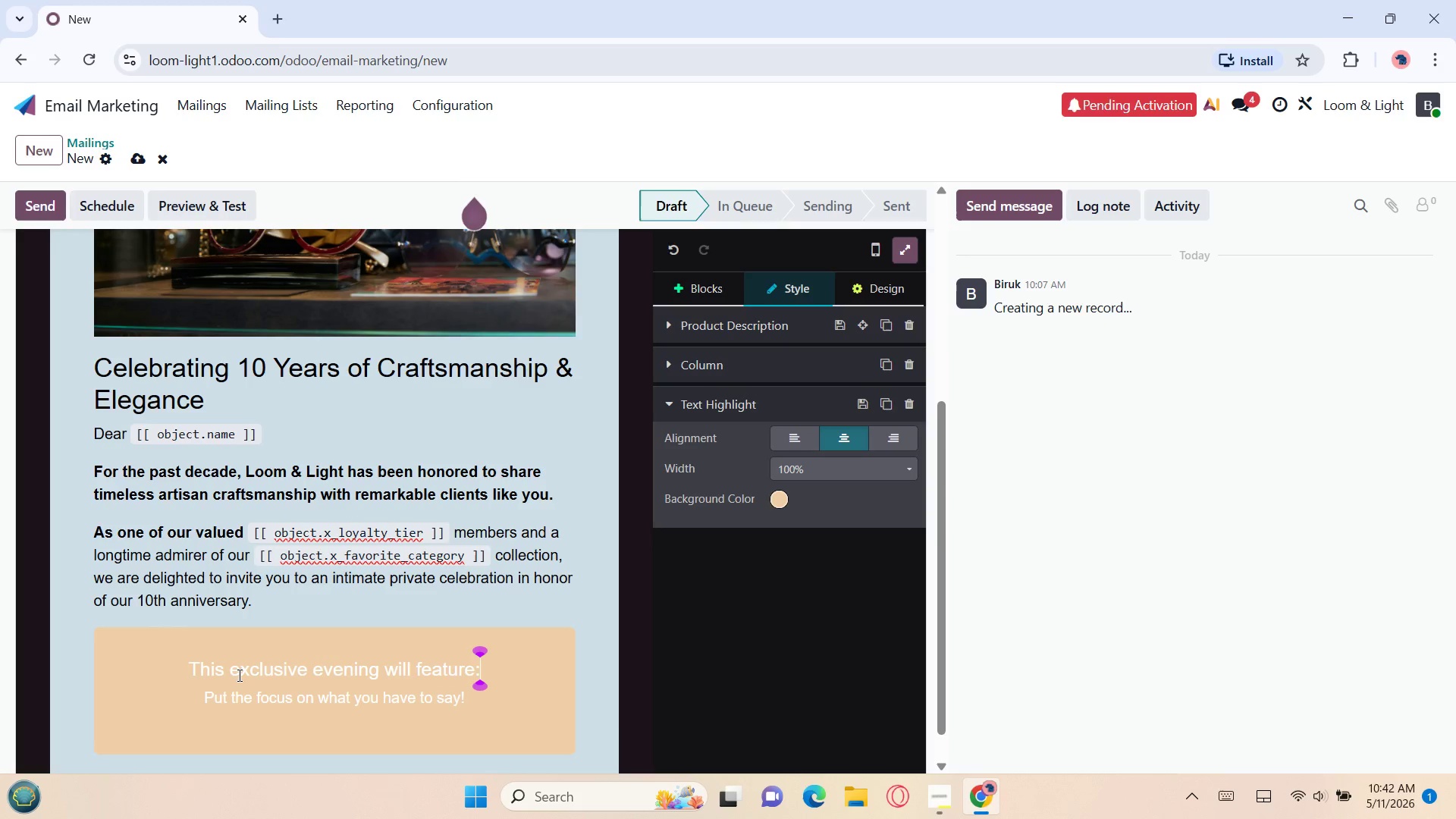 
wait(10.05)
 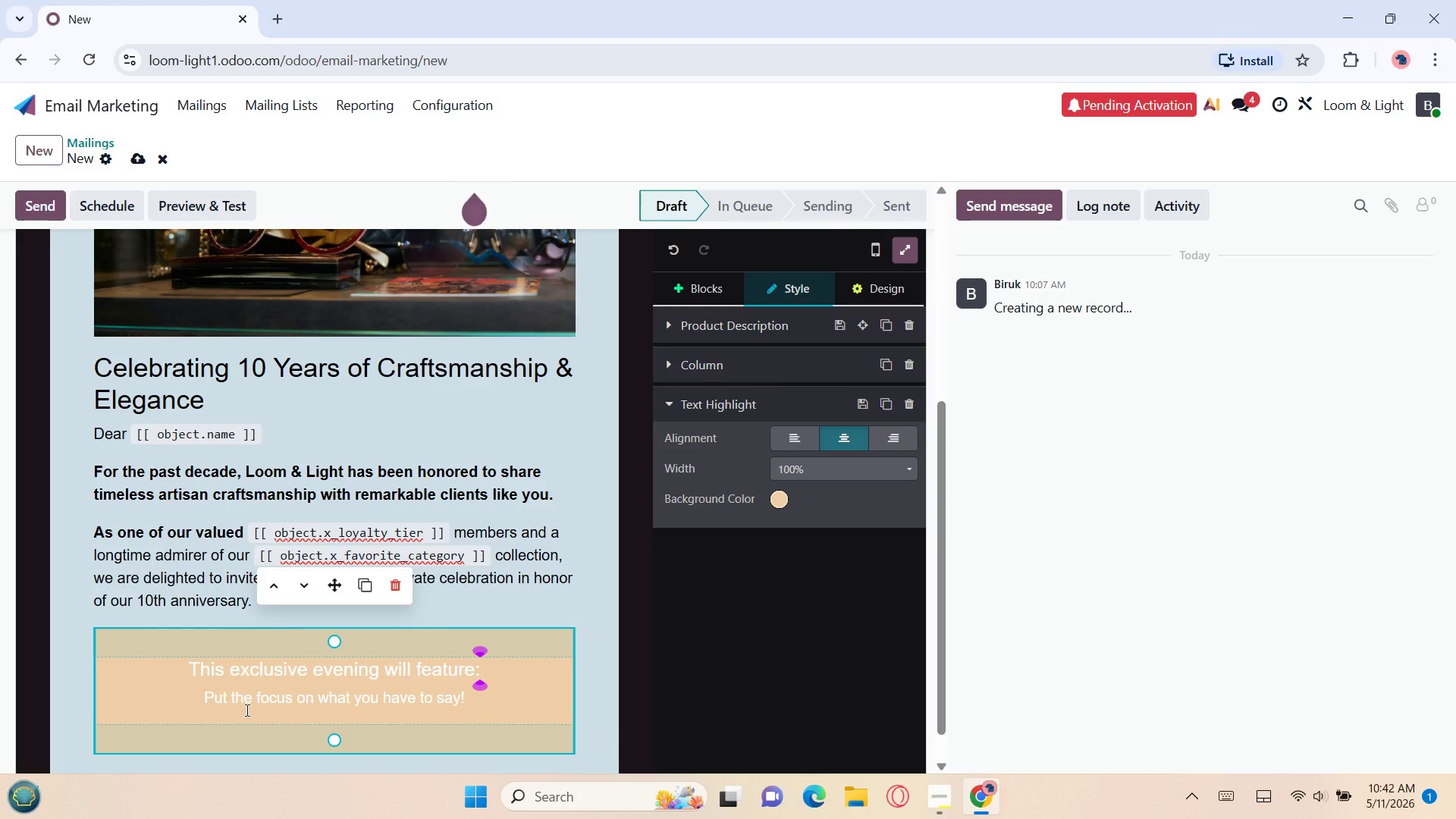 
left_click([470, 692])
 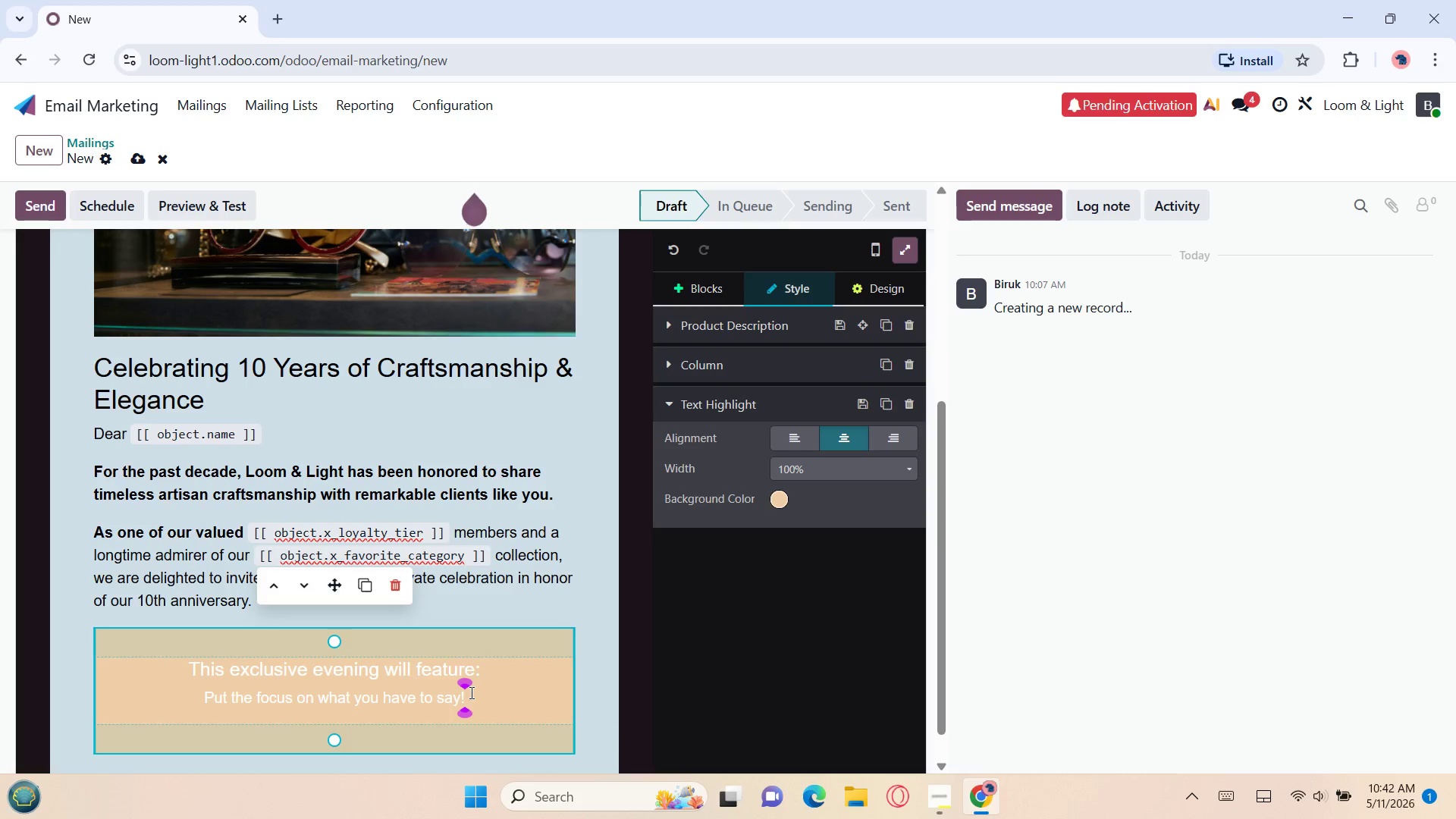 
hold_key(key=Backspace, duration=1.5)
 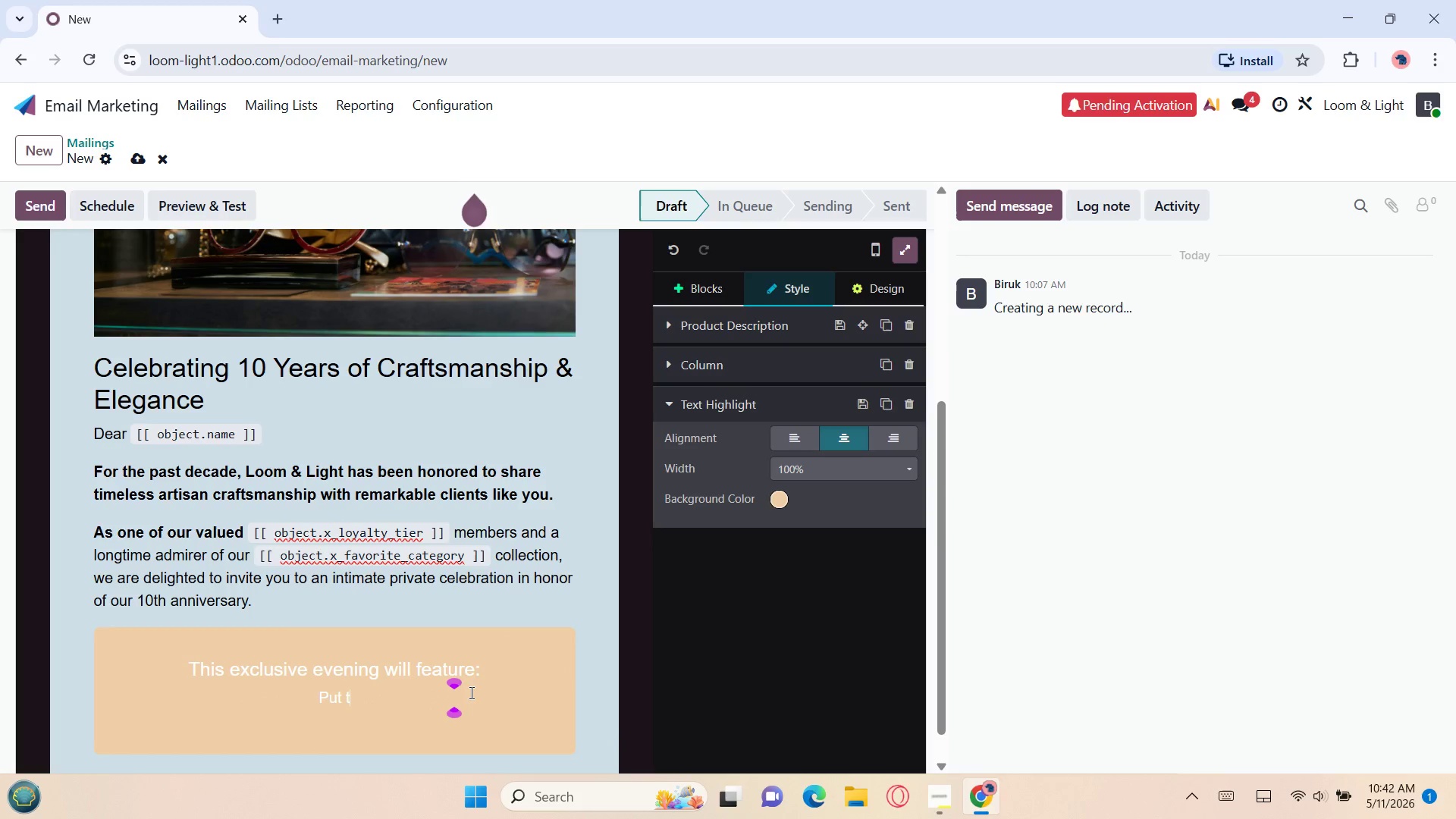 
hold_key(key=Backspace, duration=1.44)
 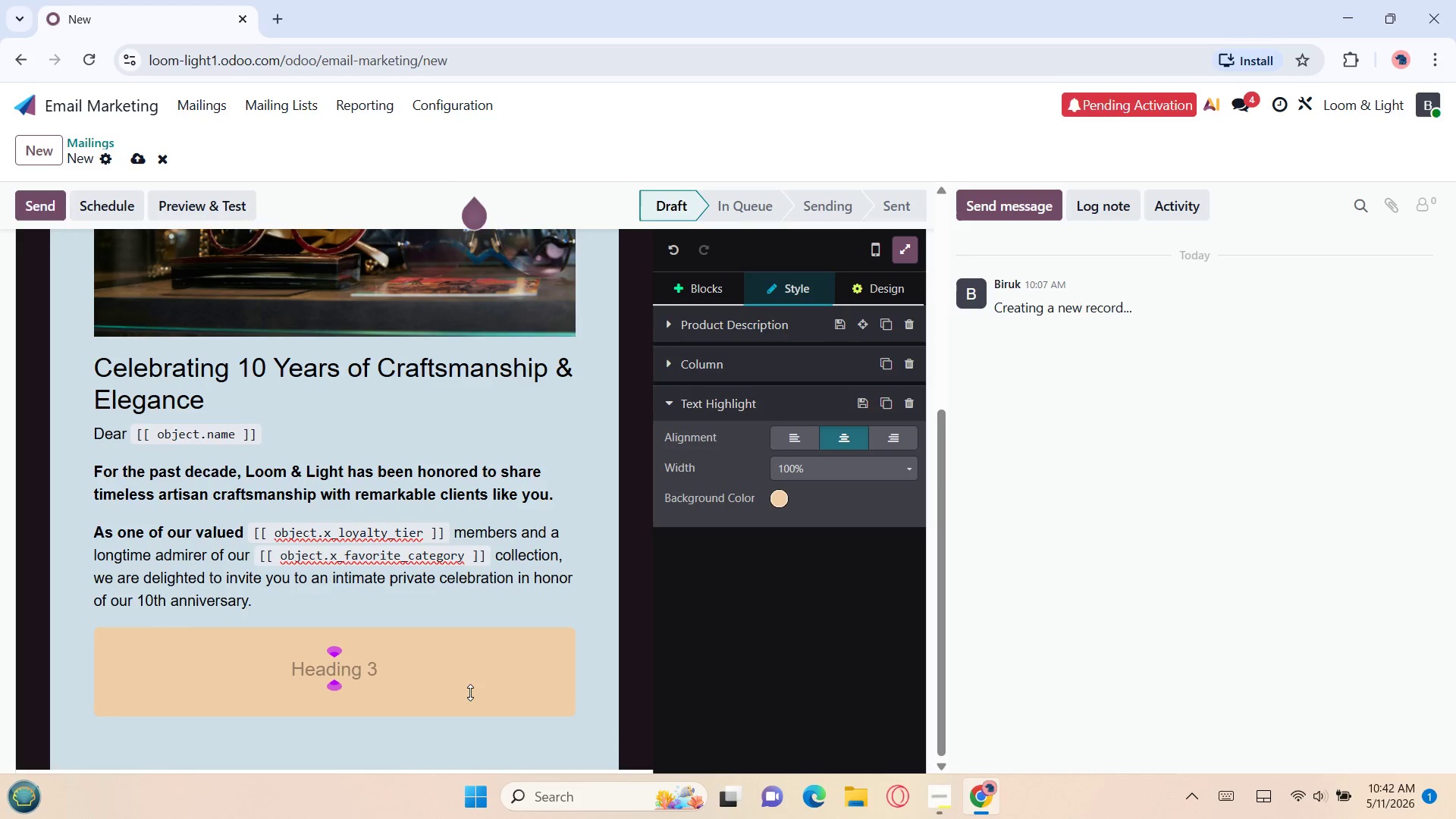 
key(Backspace)
 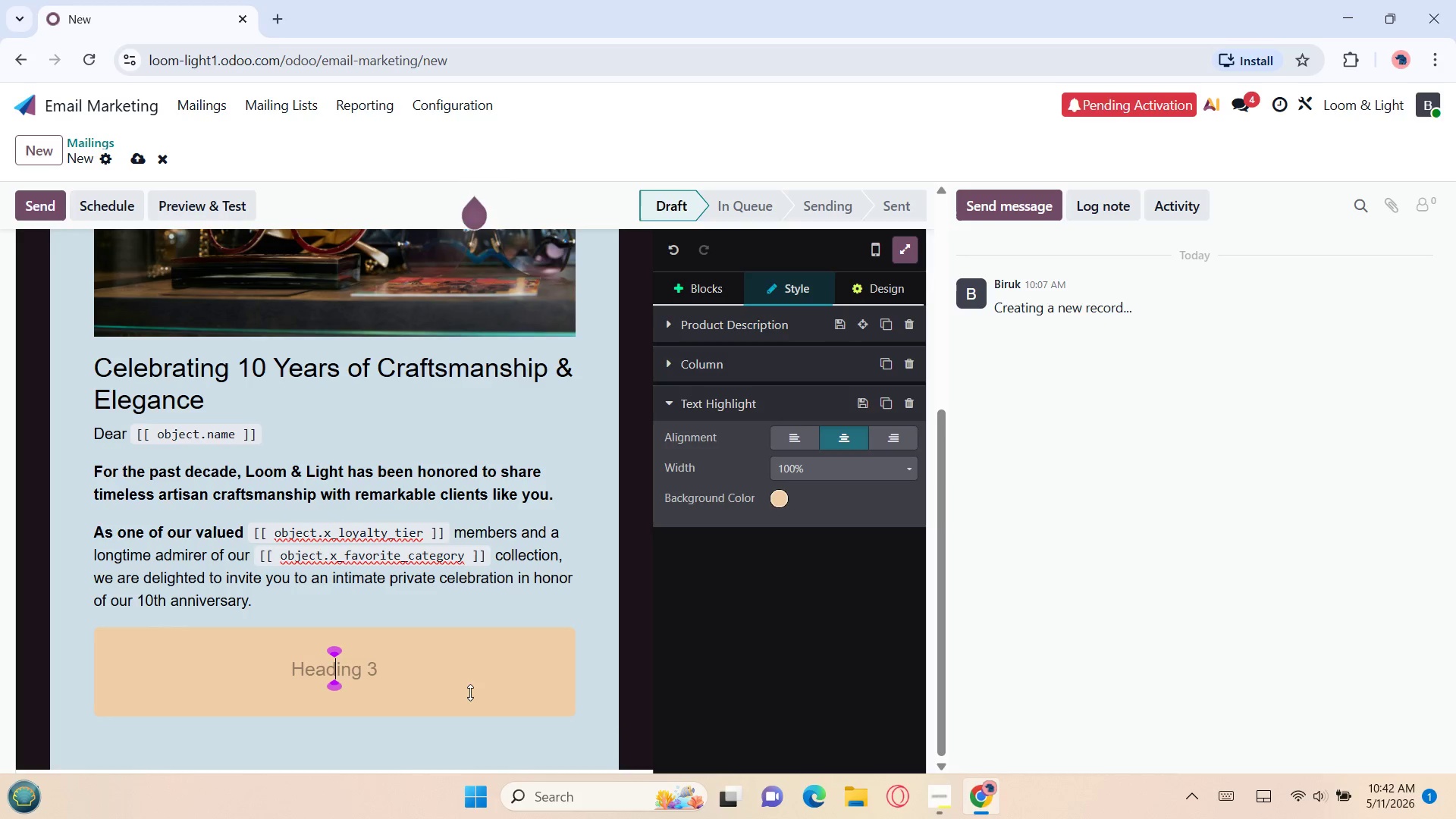 
key(Control+Z)
 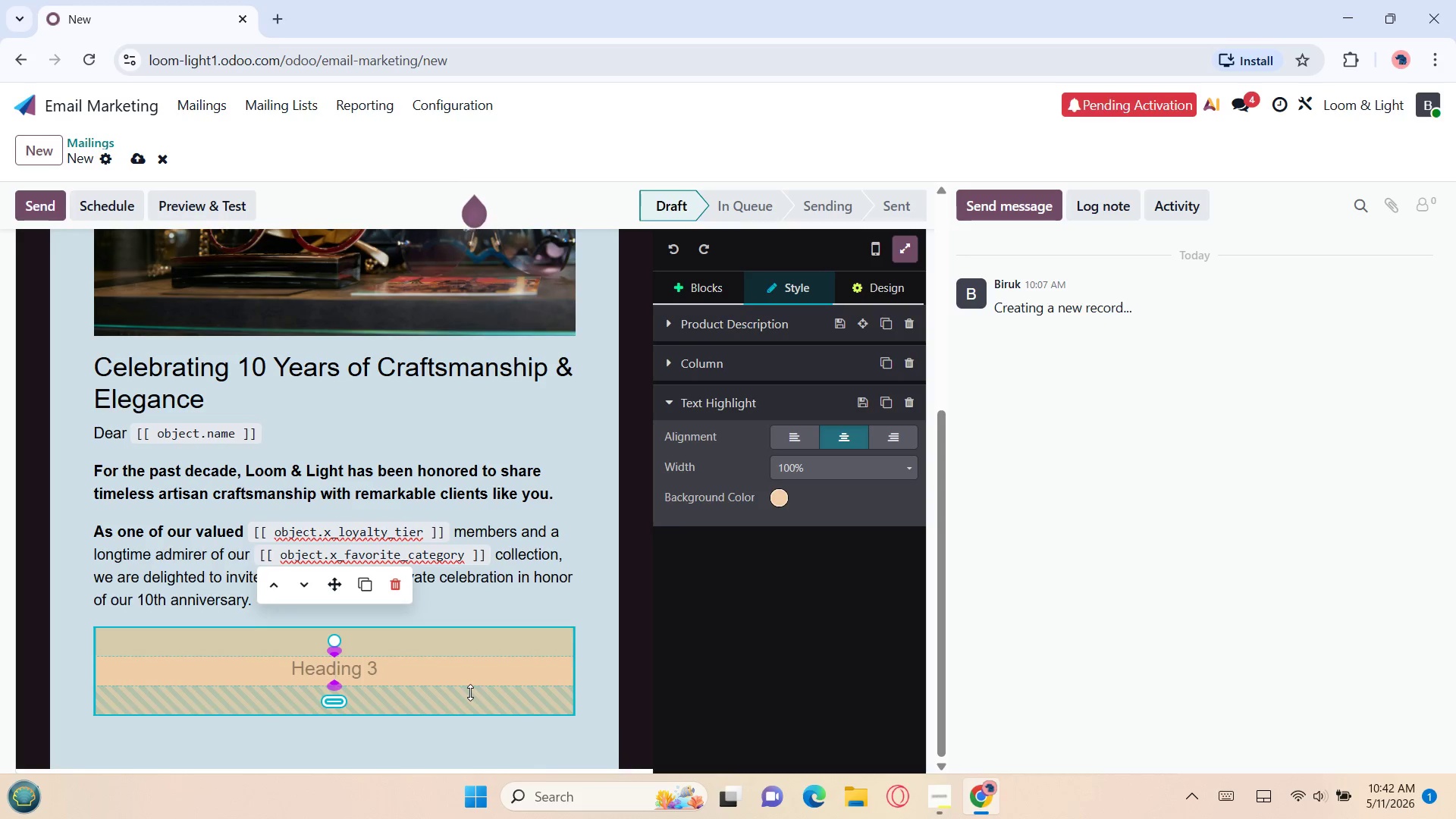 
key(Control+Z)
 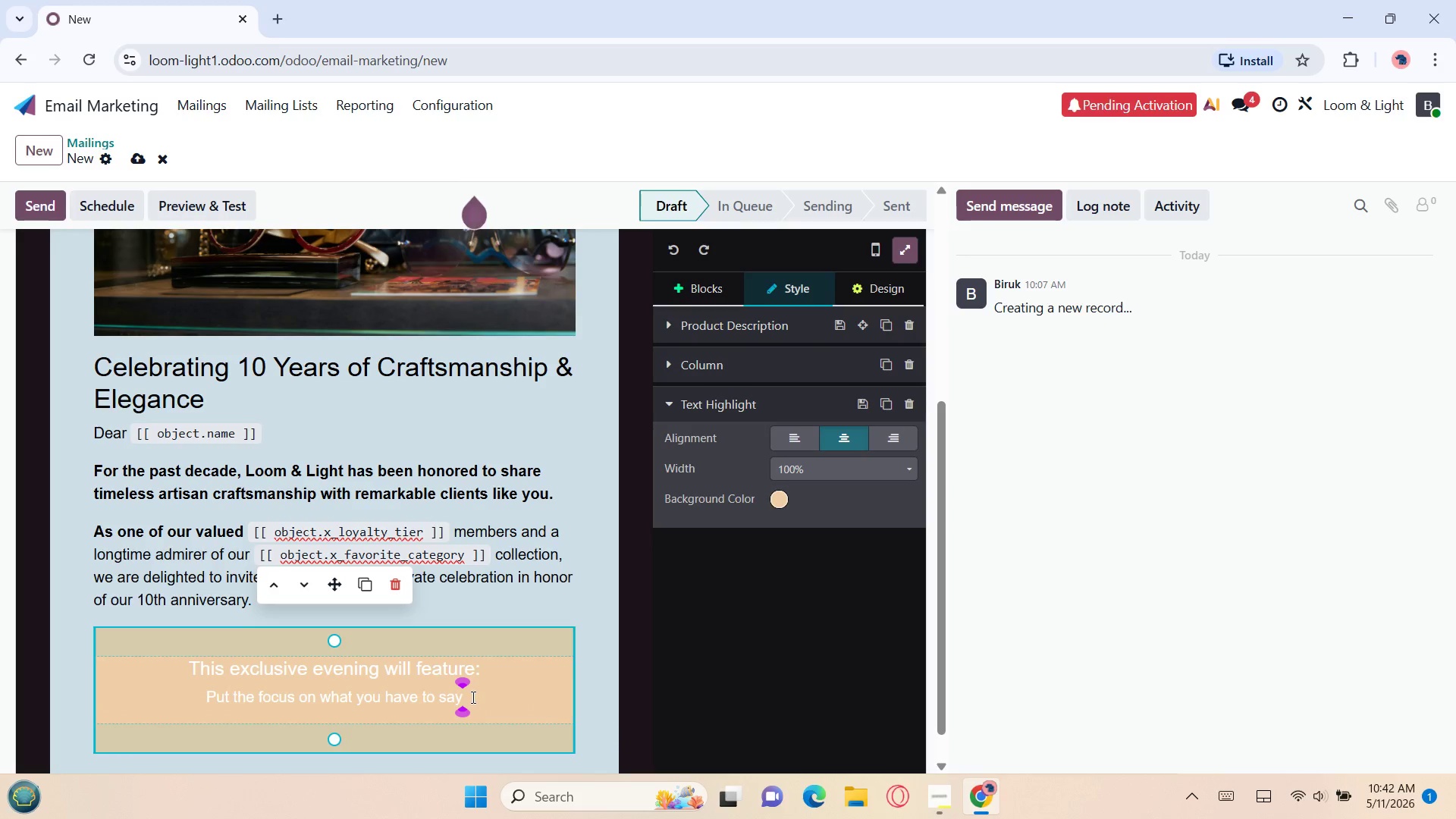 
key(Backspace)
 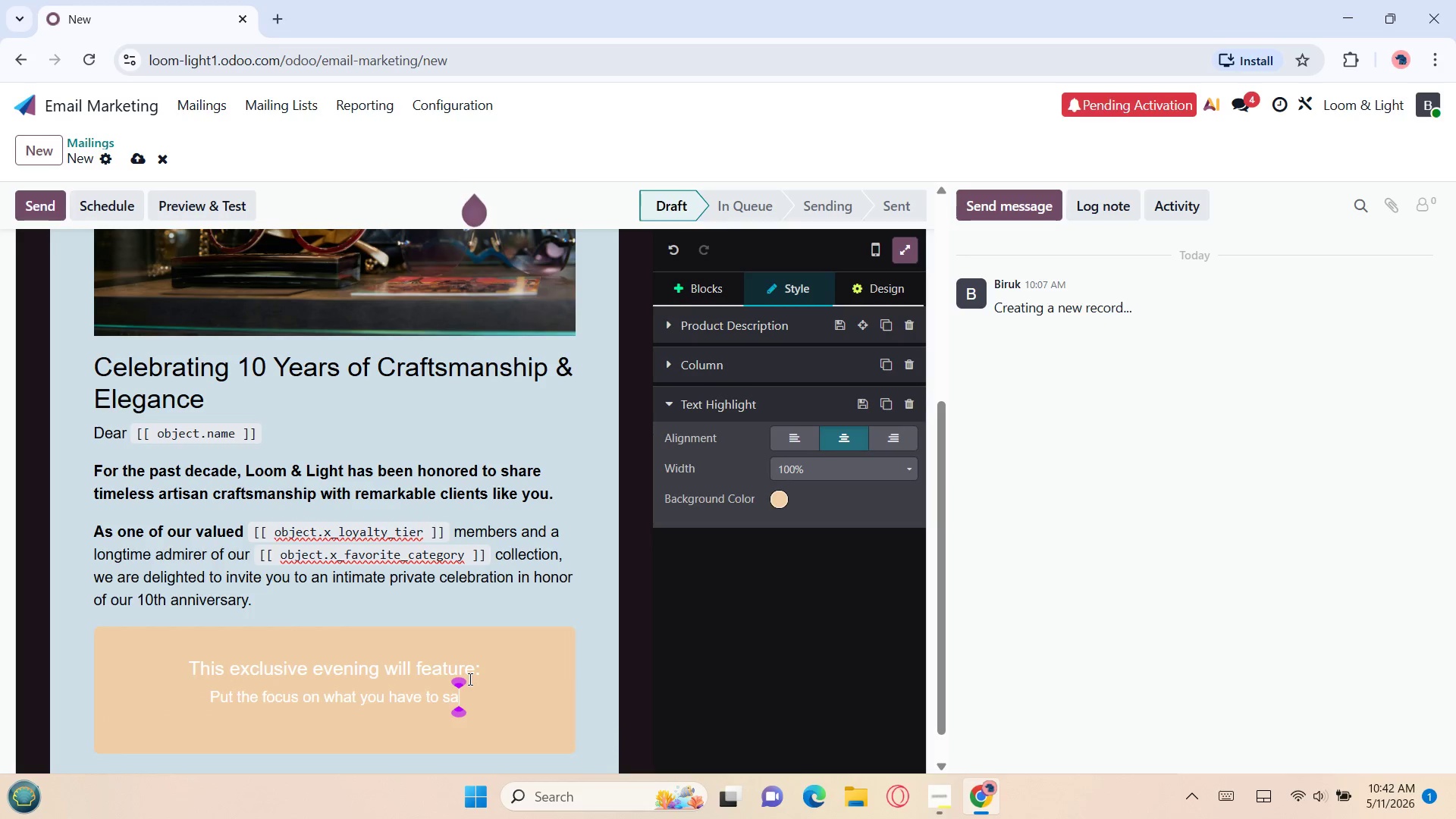 
key(Backspace)
 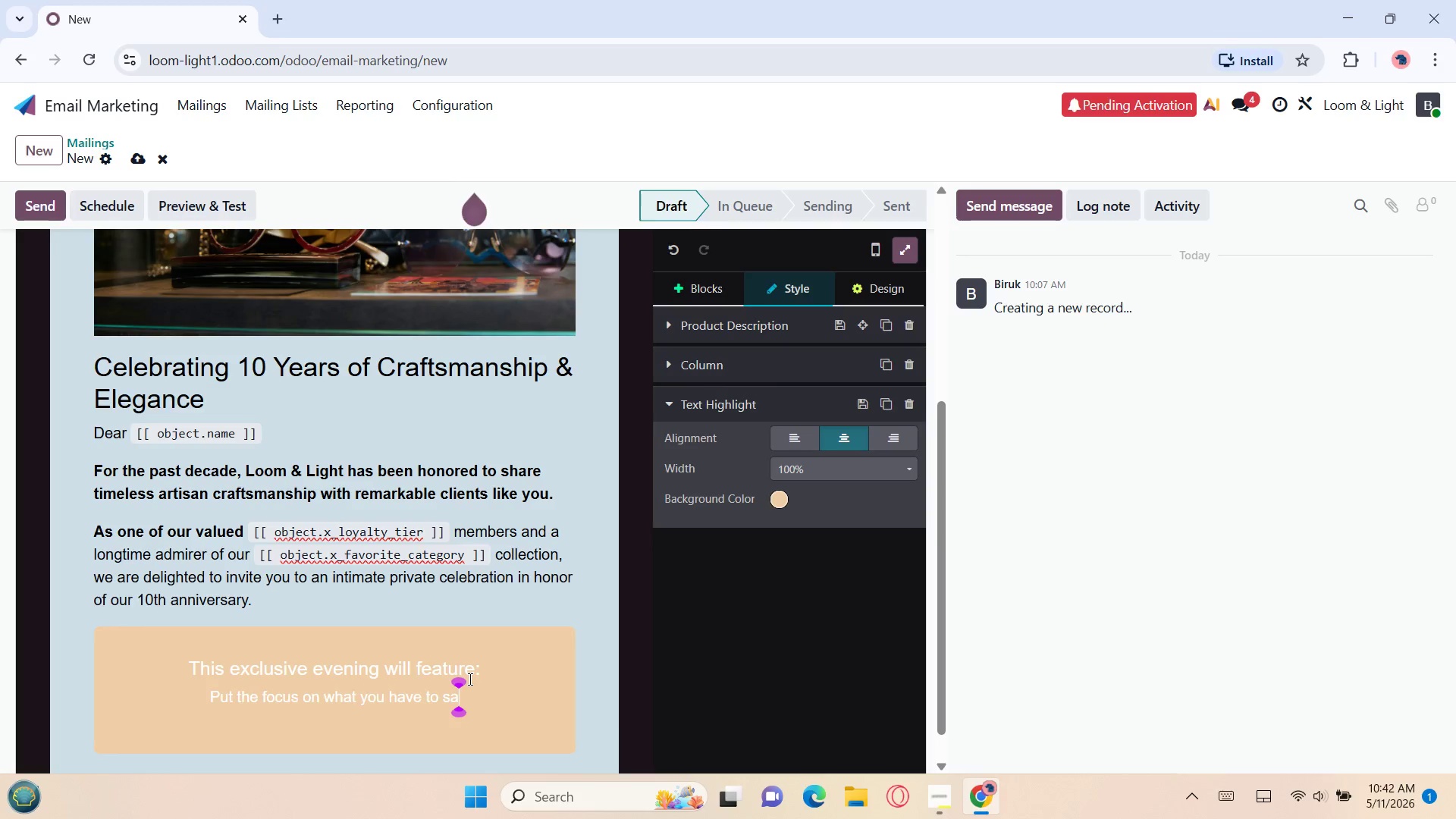 
key(Backspace)
 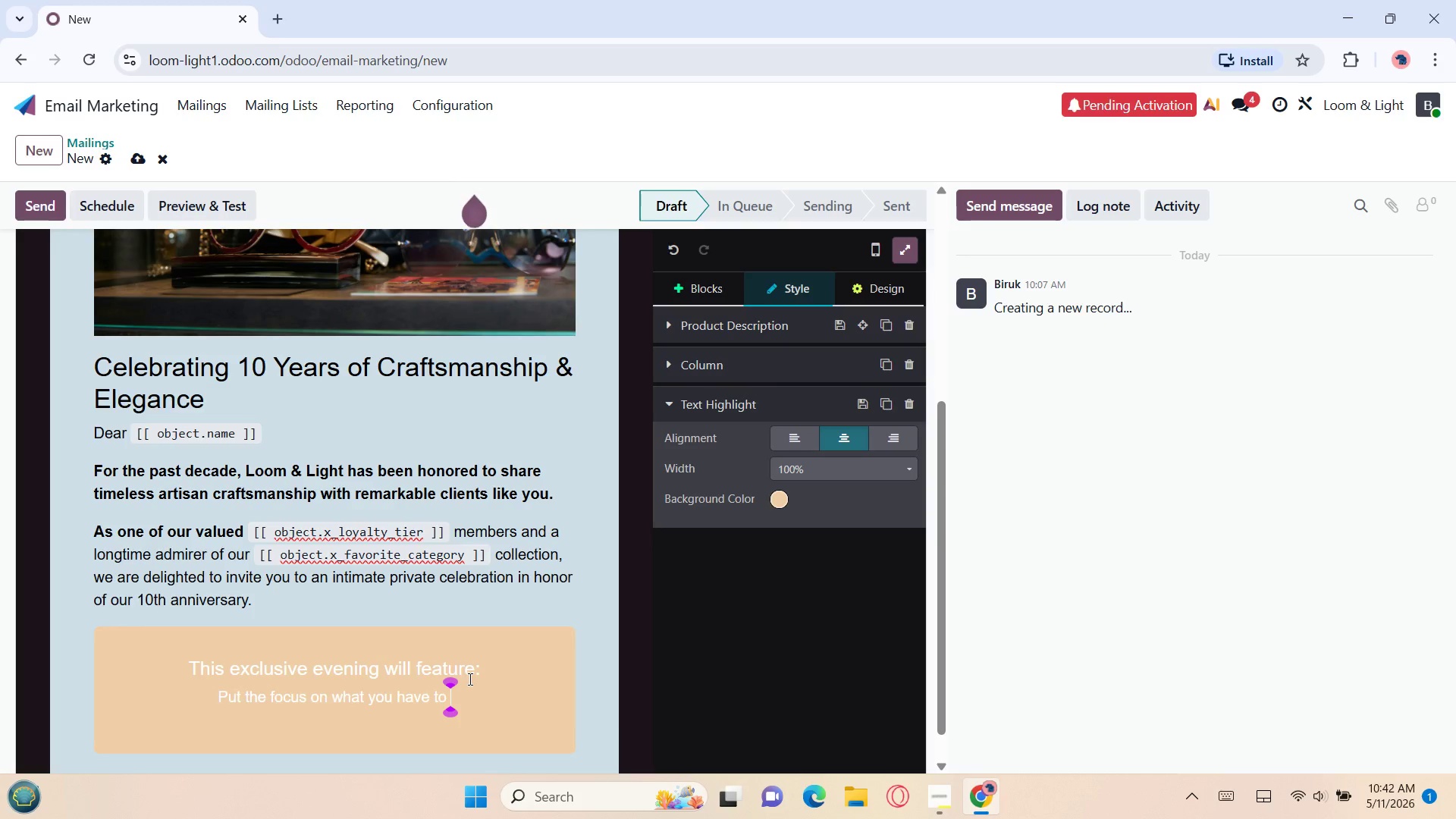 
key(Backspace)
 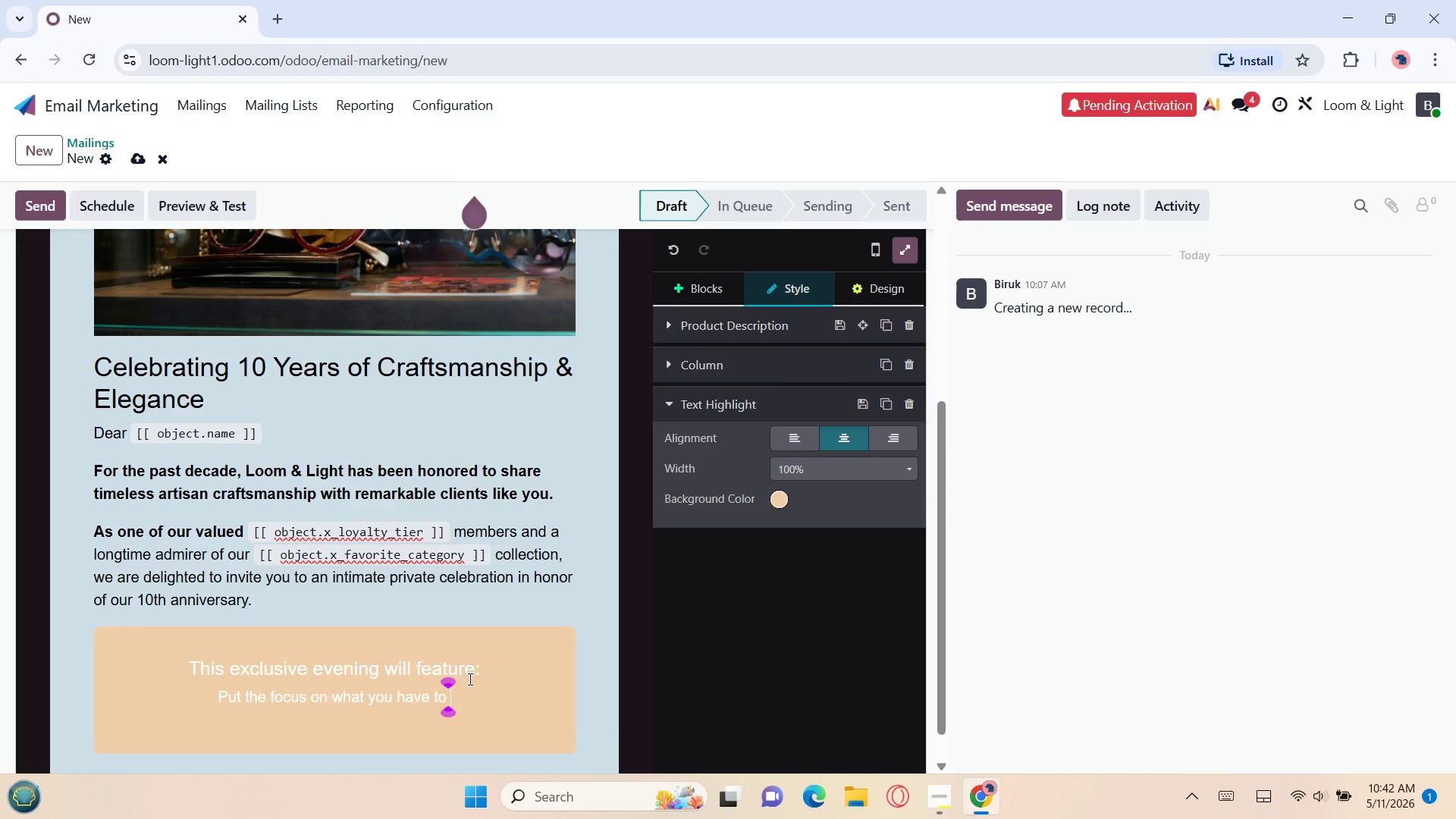 
key(Backspace)
 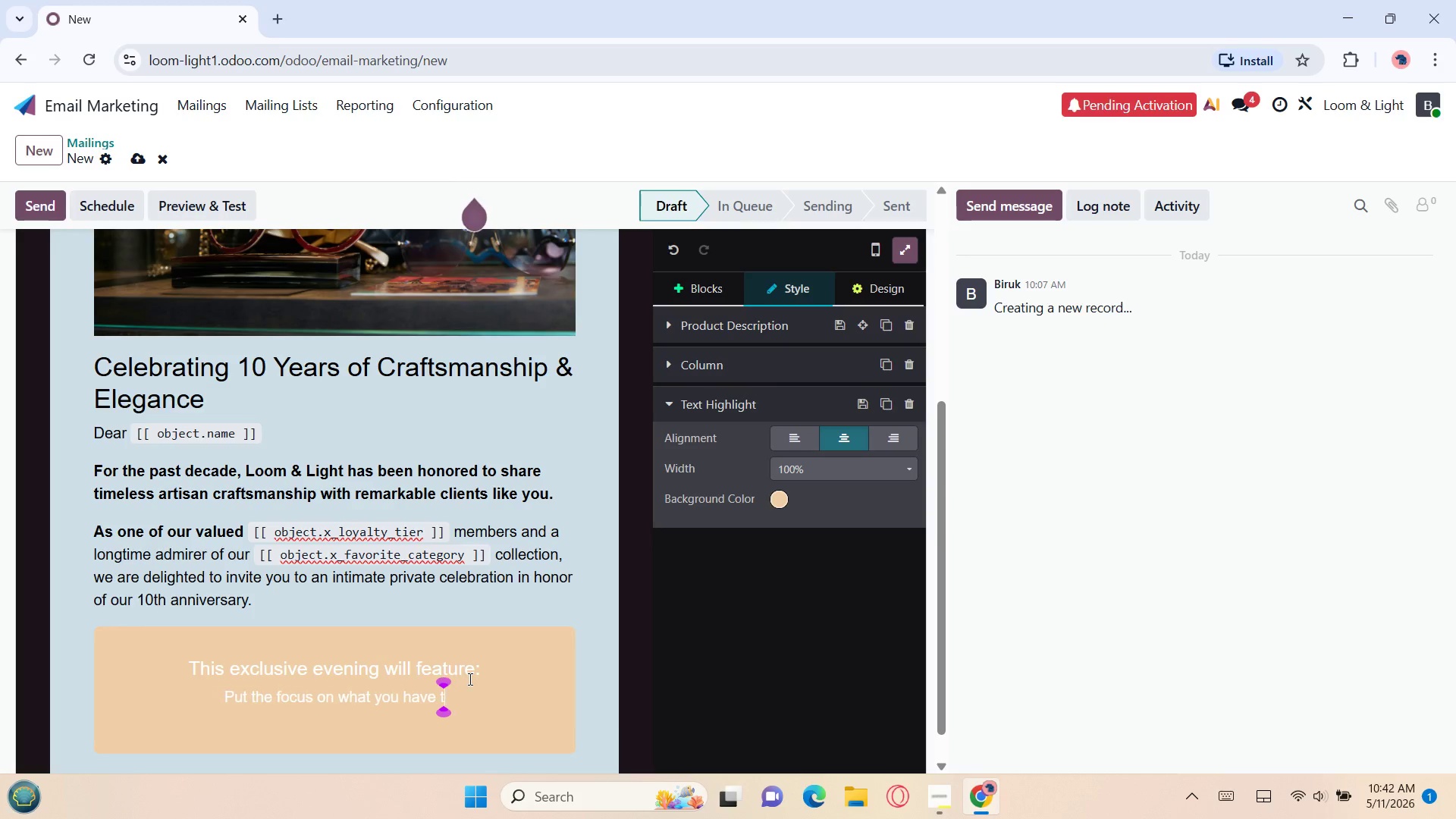 
key(Backspace)
 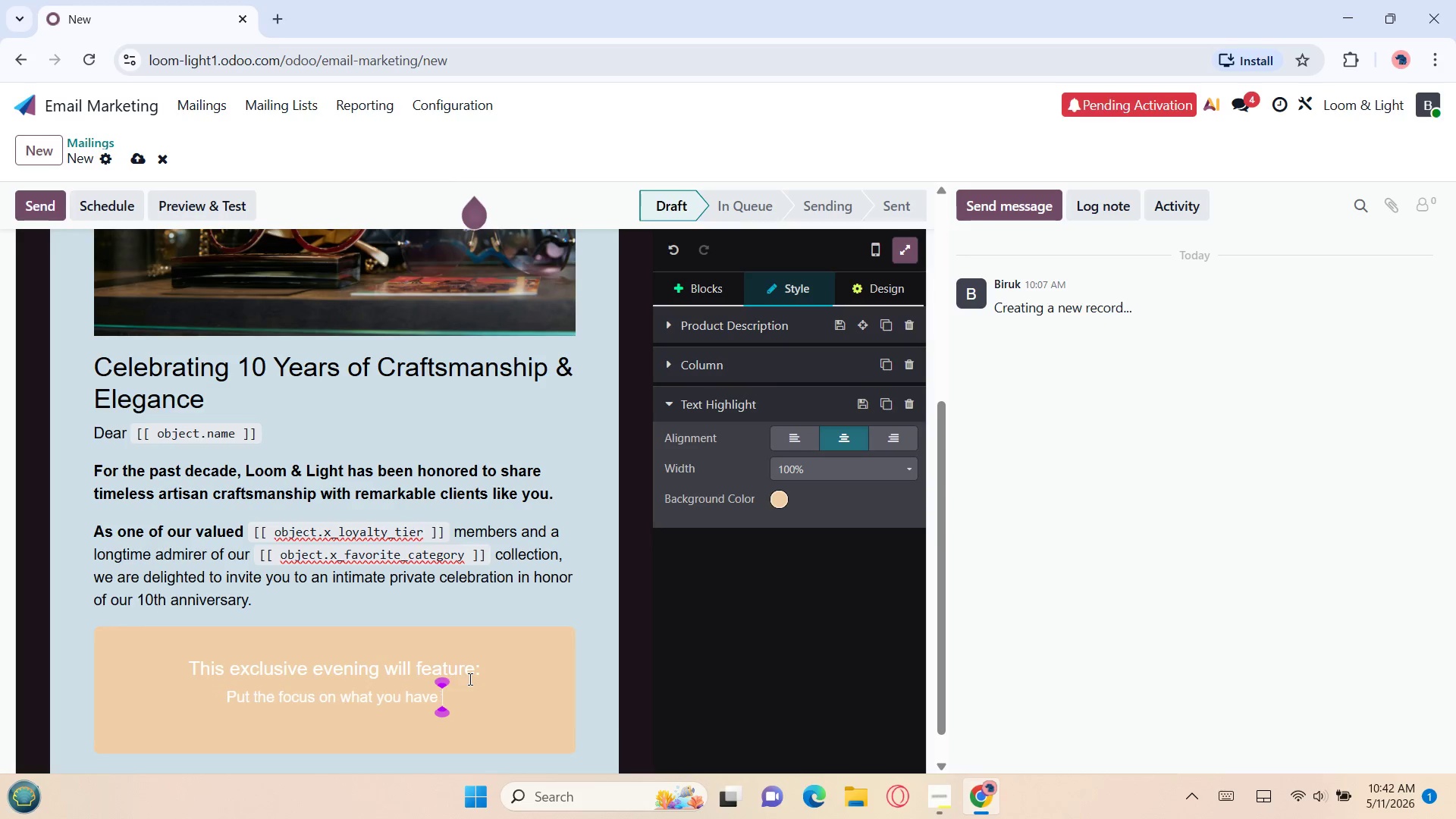 
key(Backspace)
 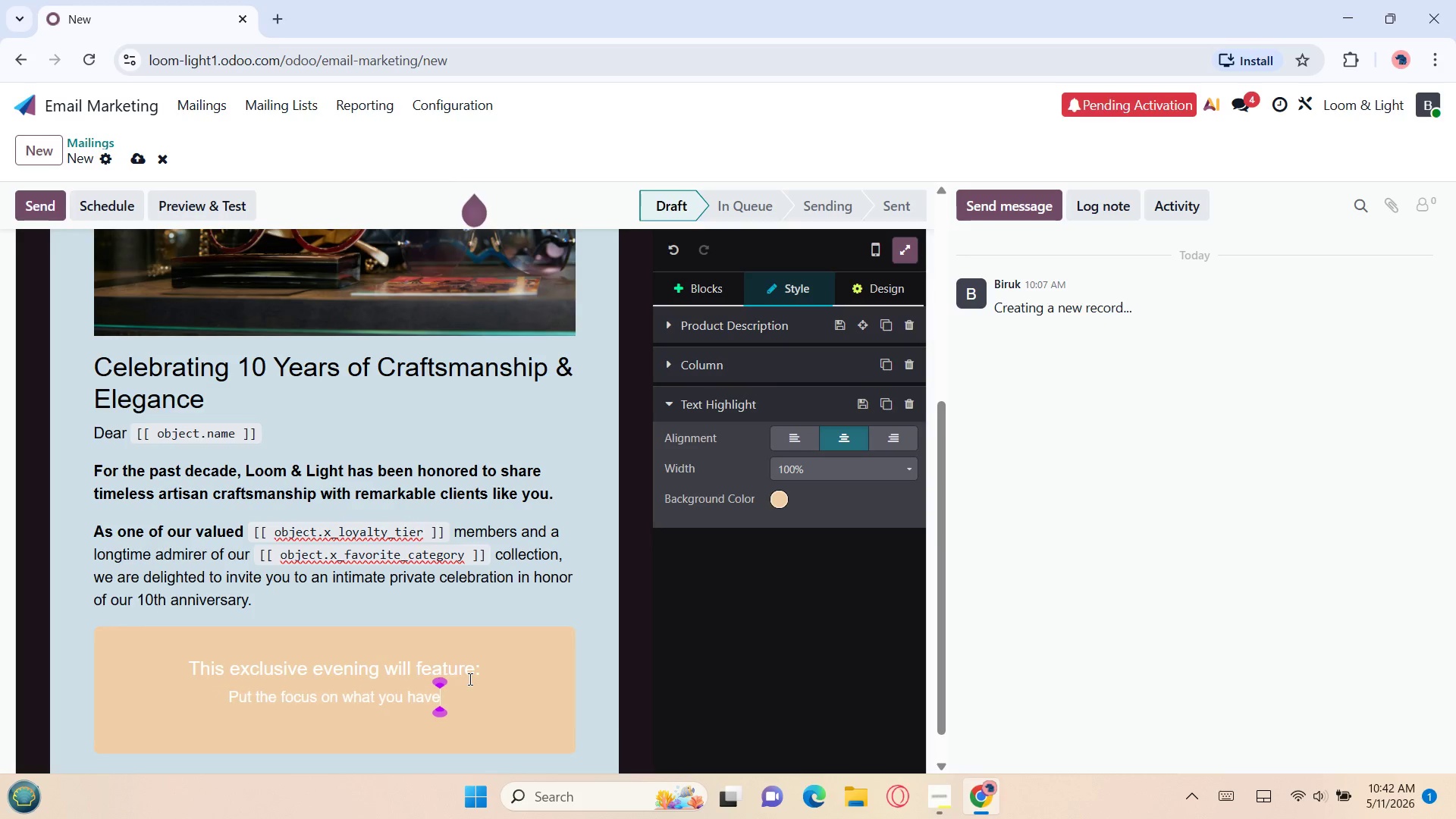 
key(Backspace)
 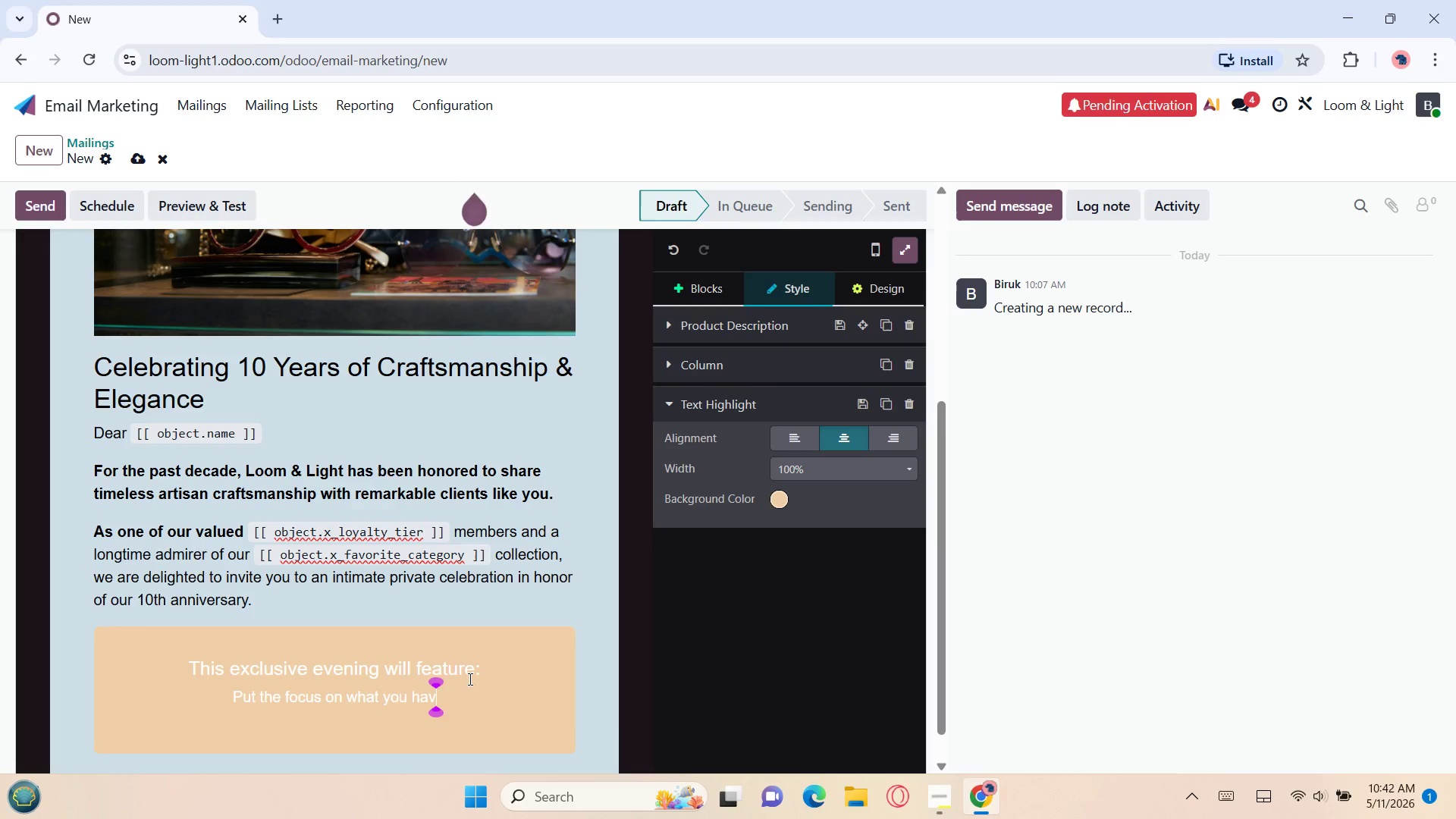 
key(Backspace)
 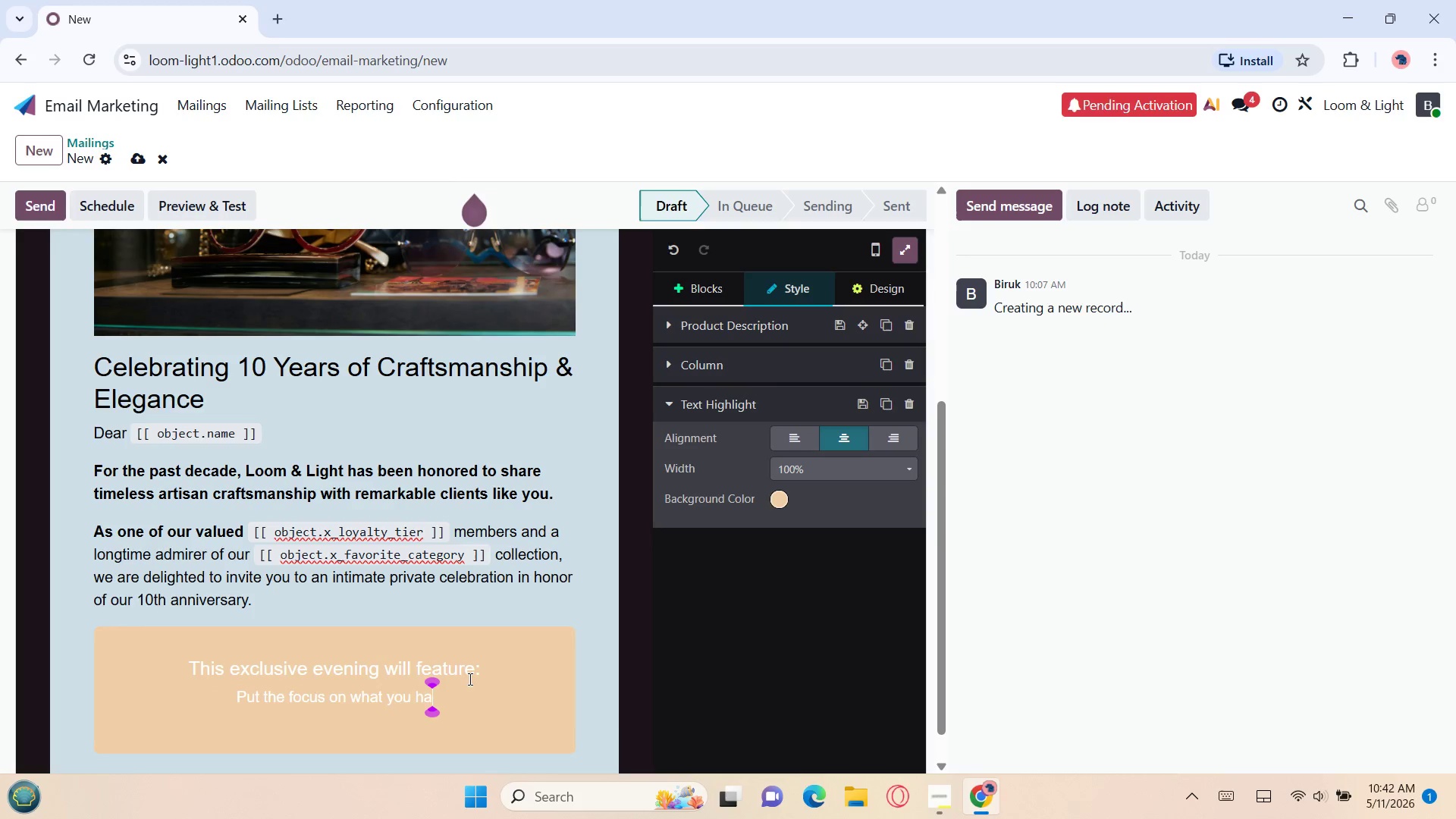 
key(Backspace)
 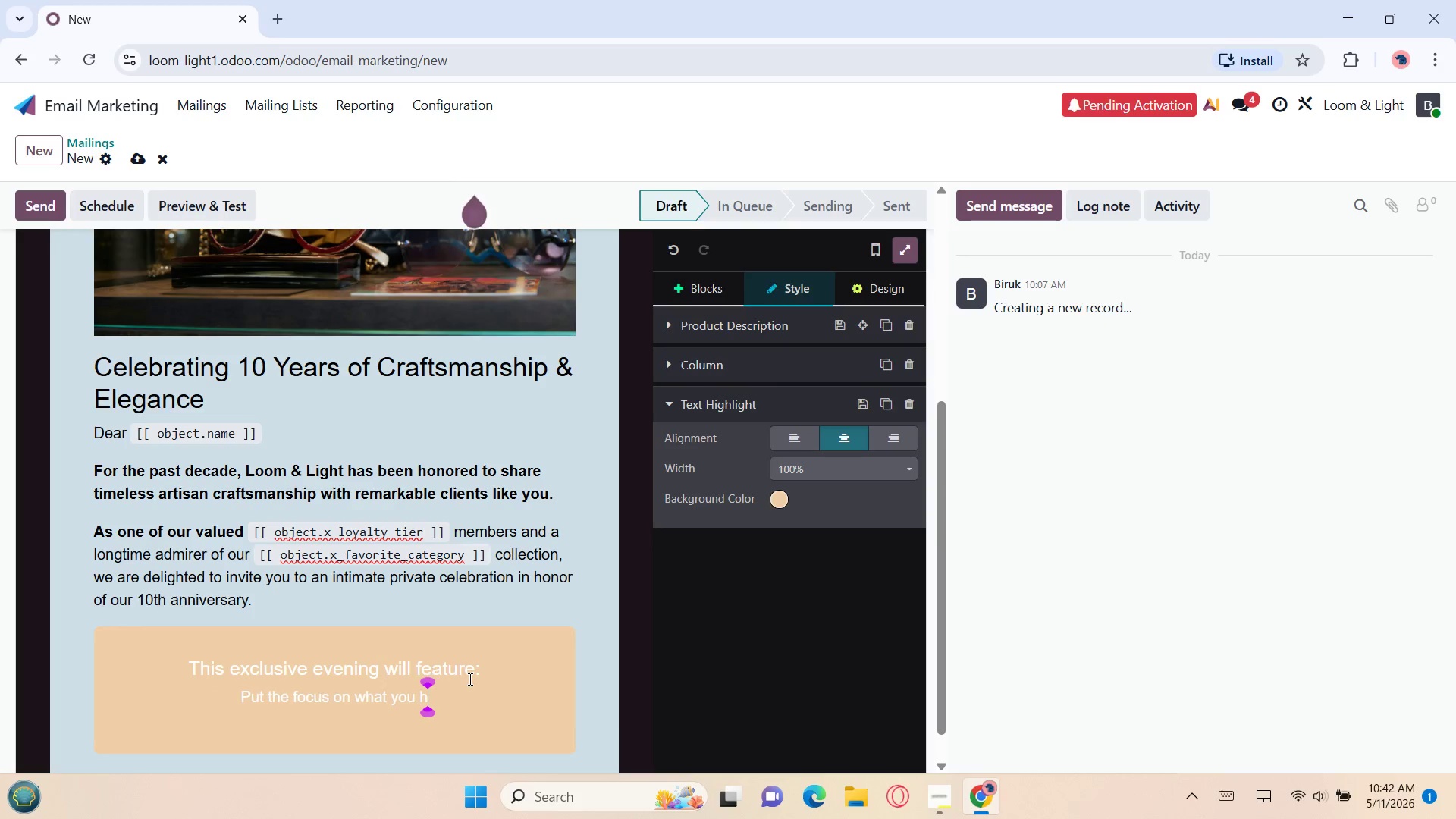 
key(Backspace)
 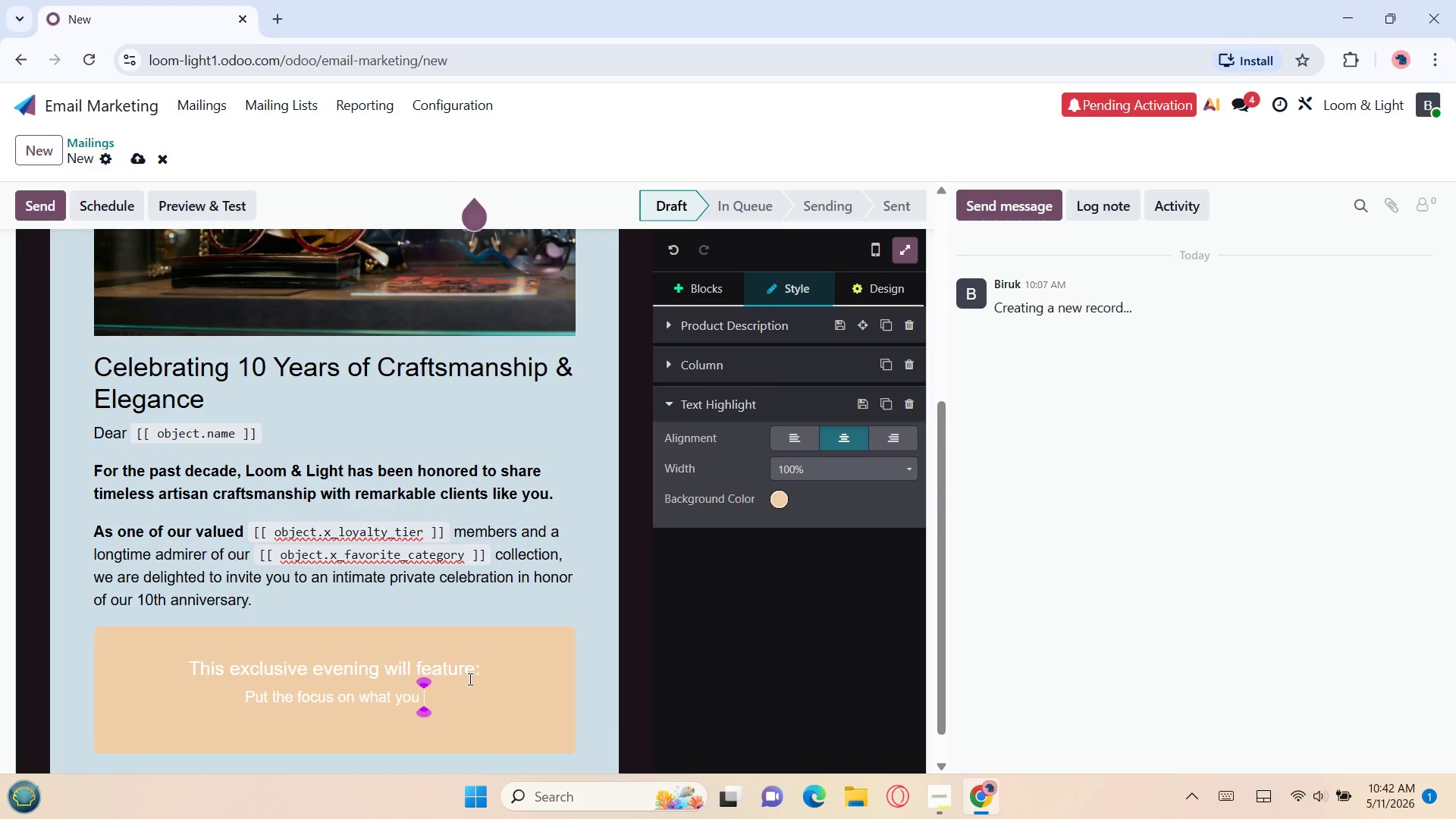 
key(Backspace)
 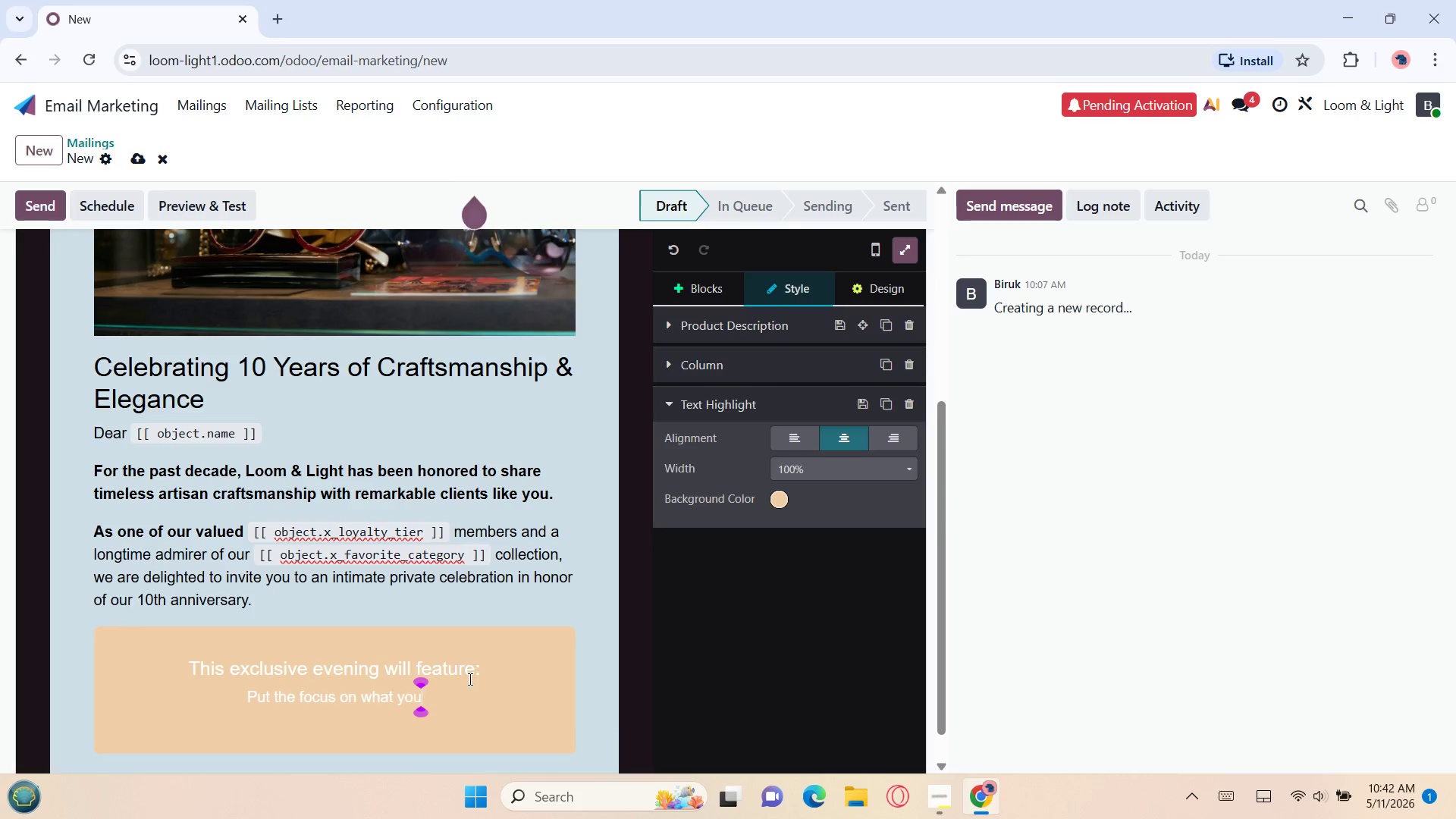 
key(Backspace)
 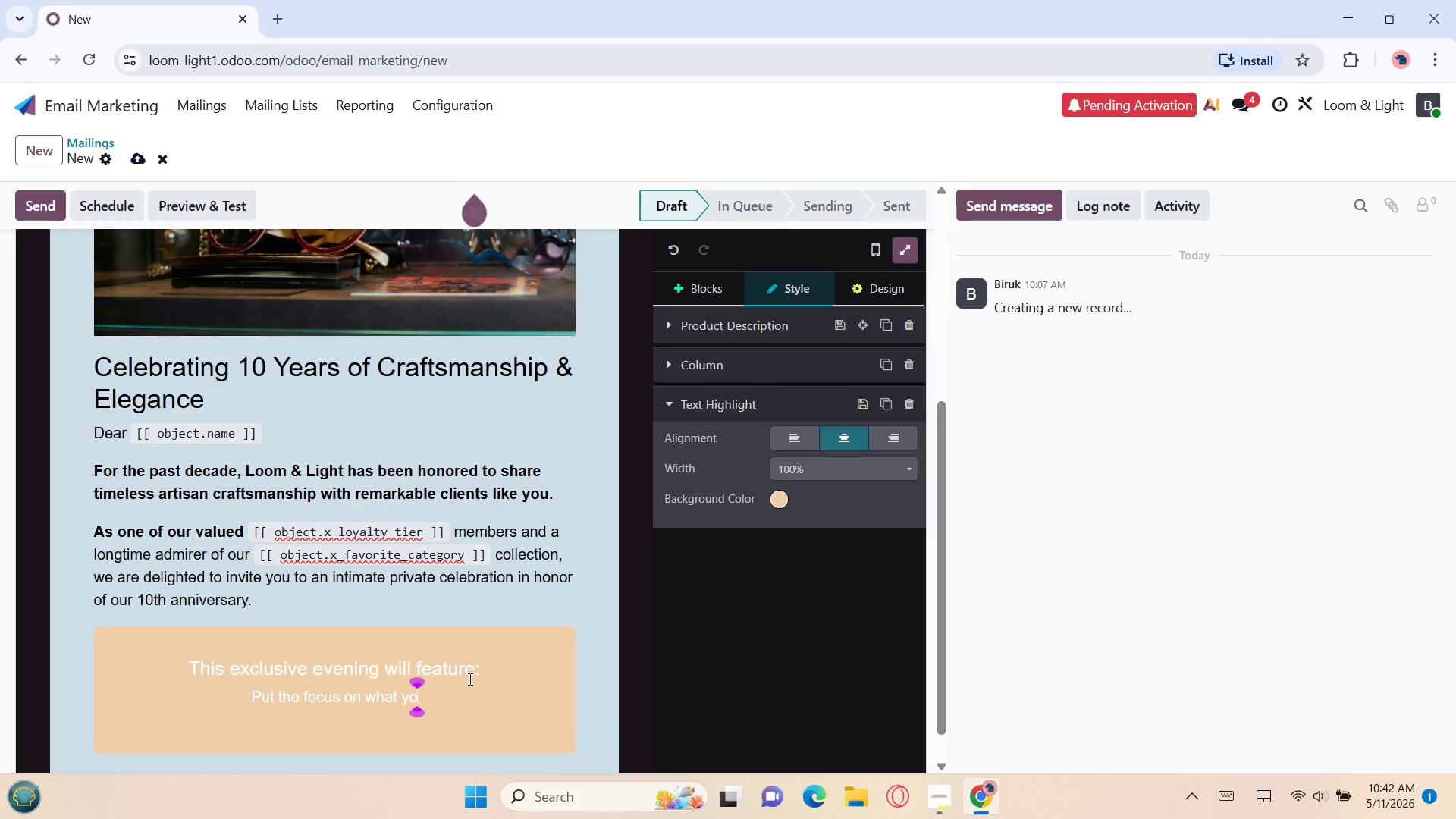 
key(Backspace)
 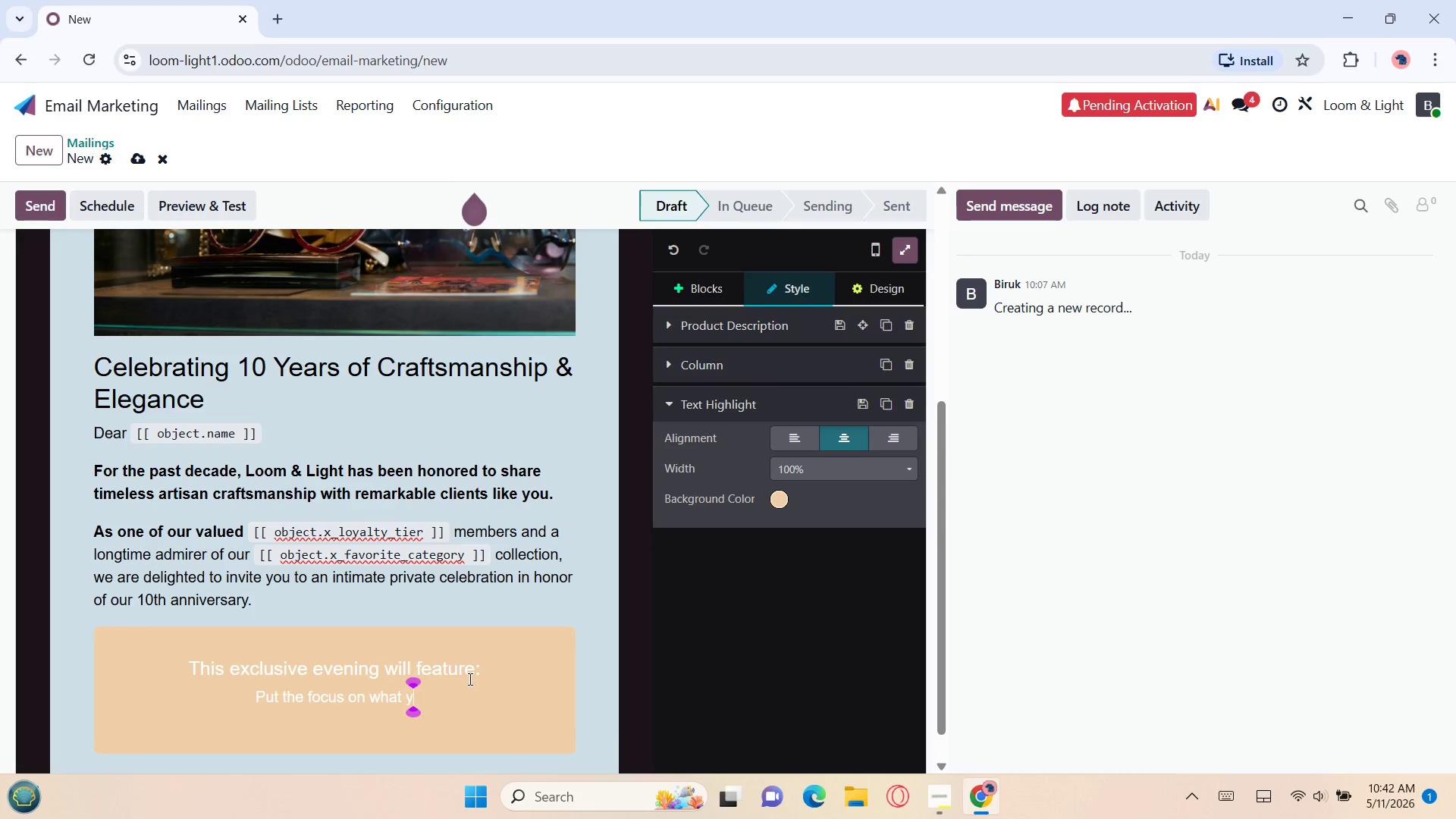 
key(Backspace)
 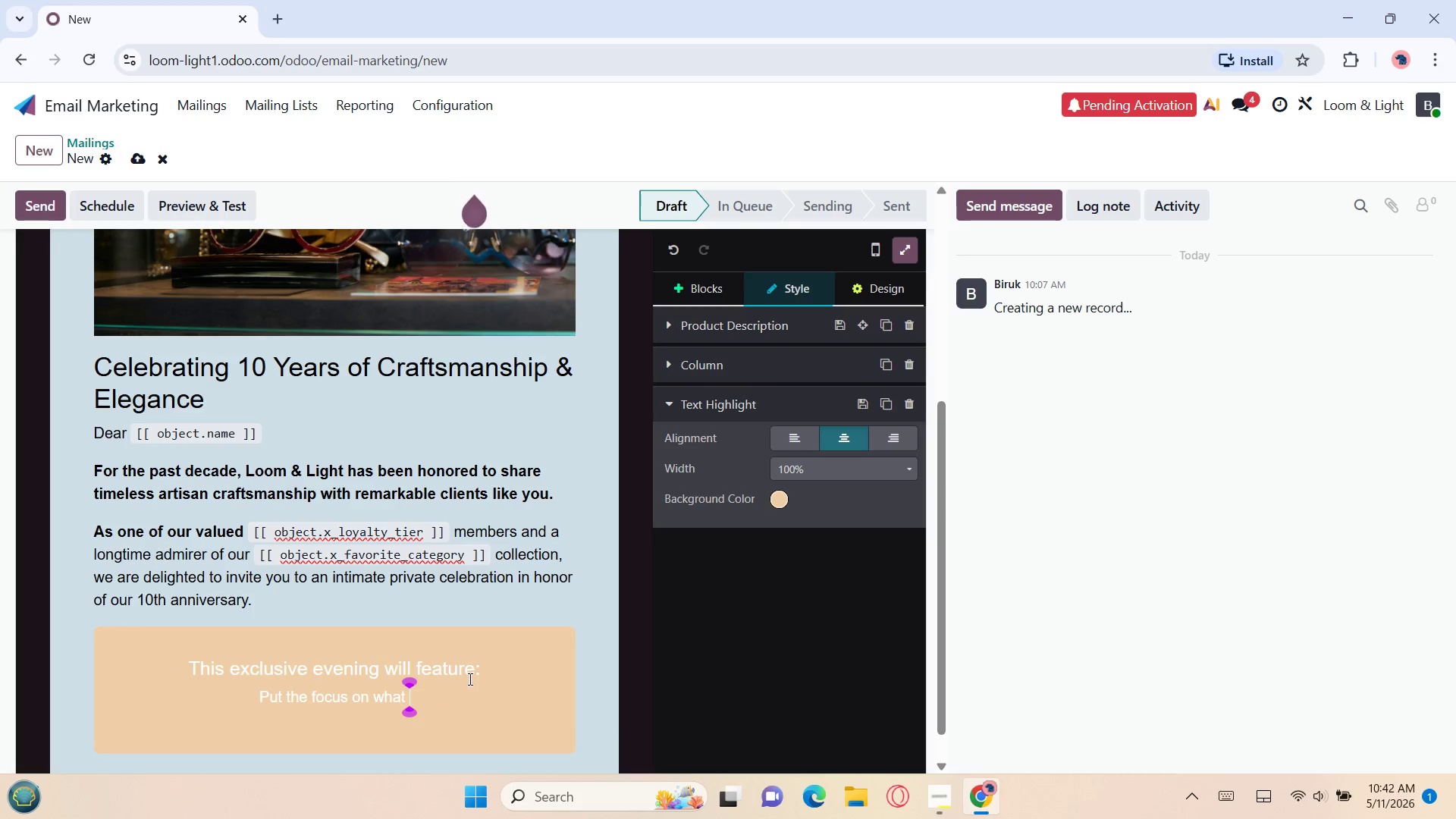 
key(Backspace)
 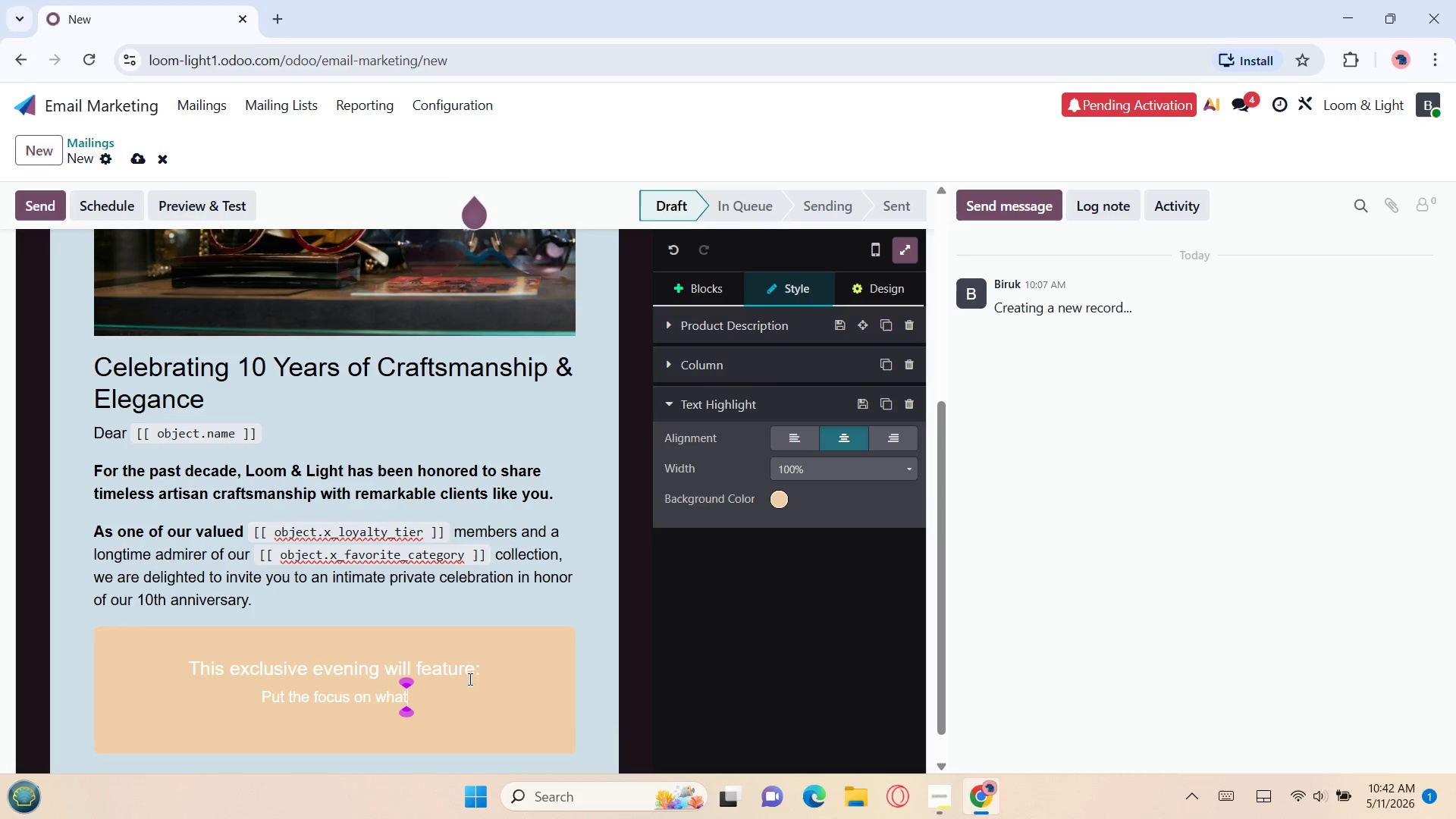 
key(Backspace)
 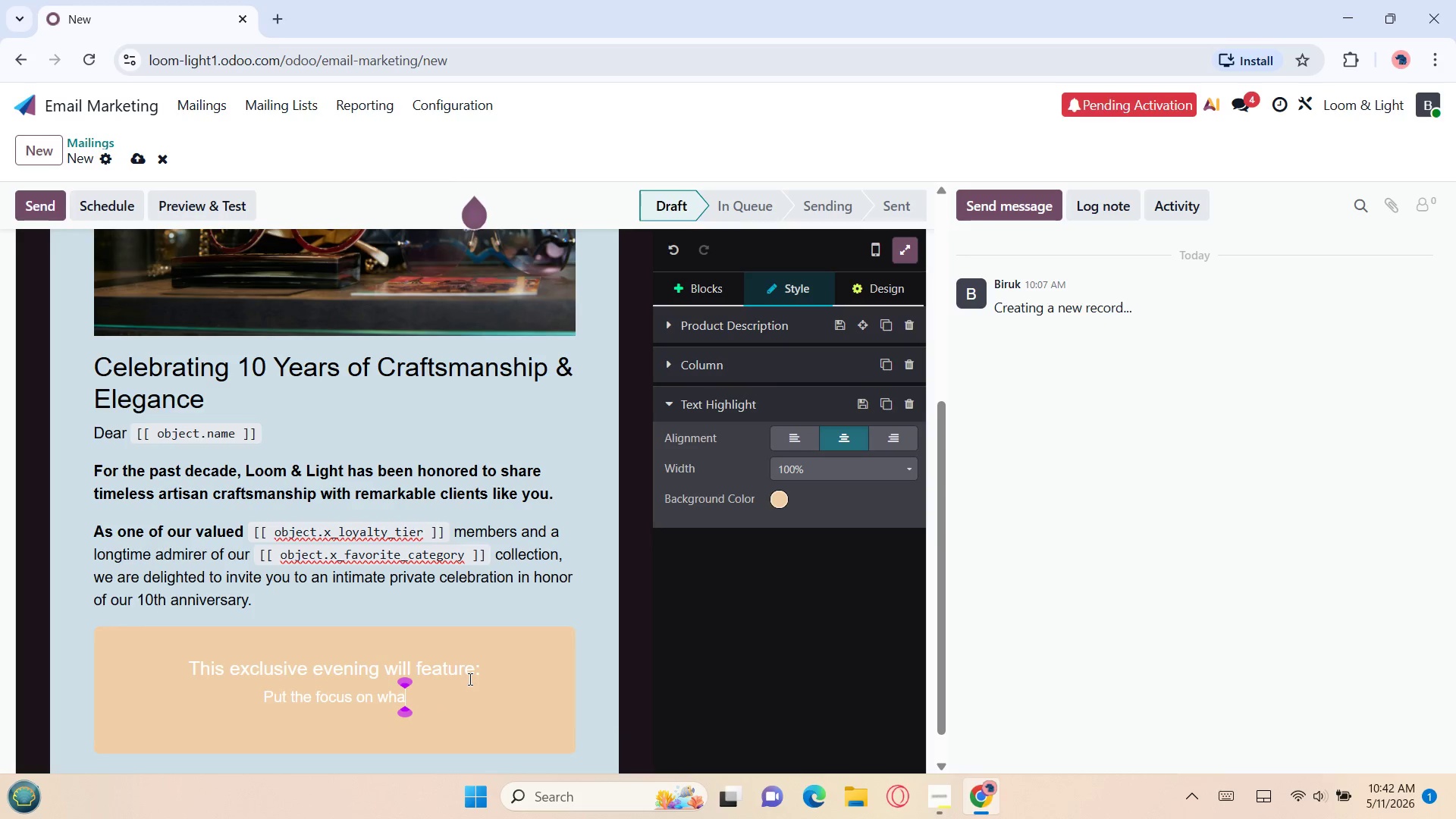 
key(Backspace)
 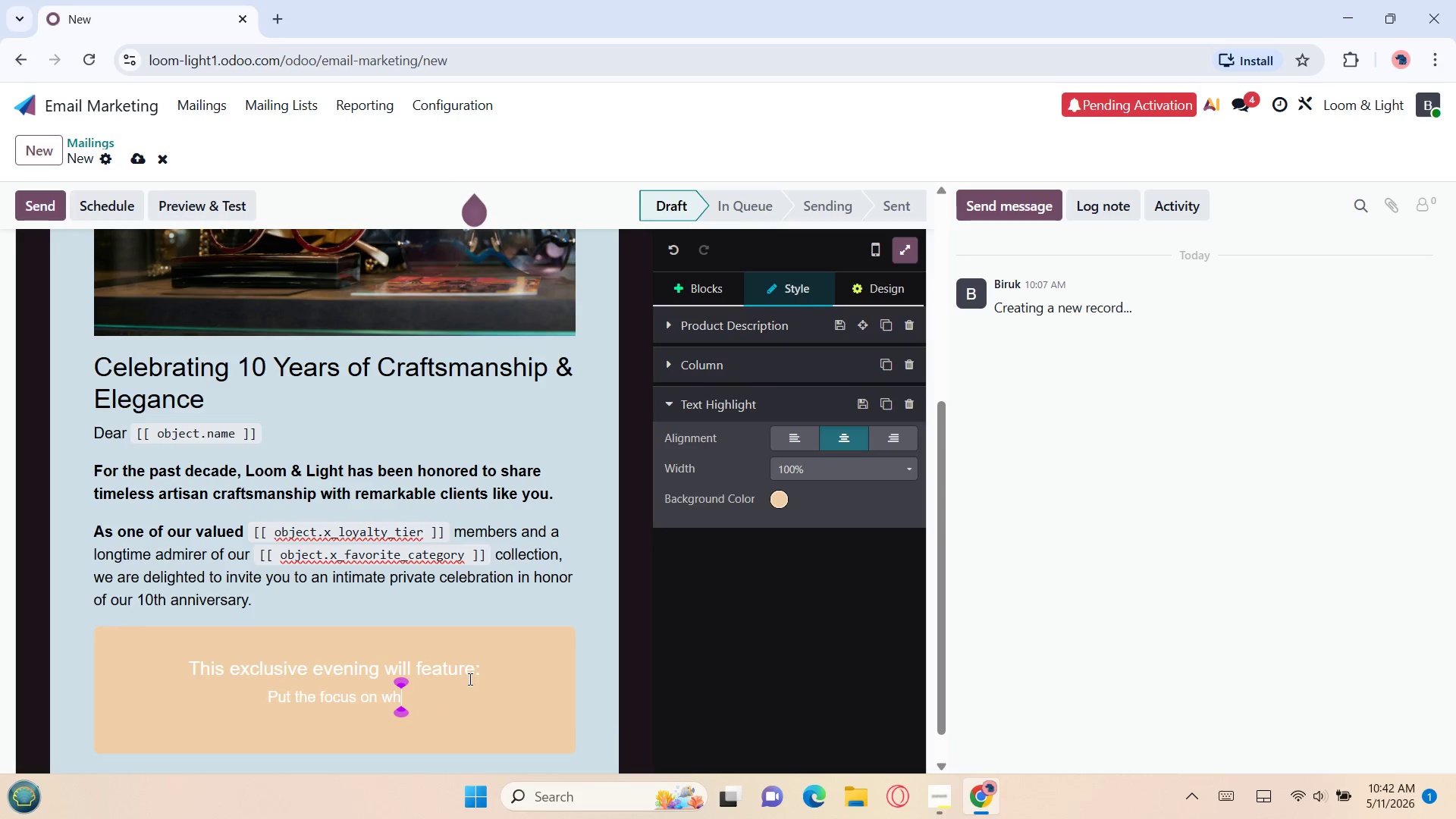 
key(Backspace)
 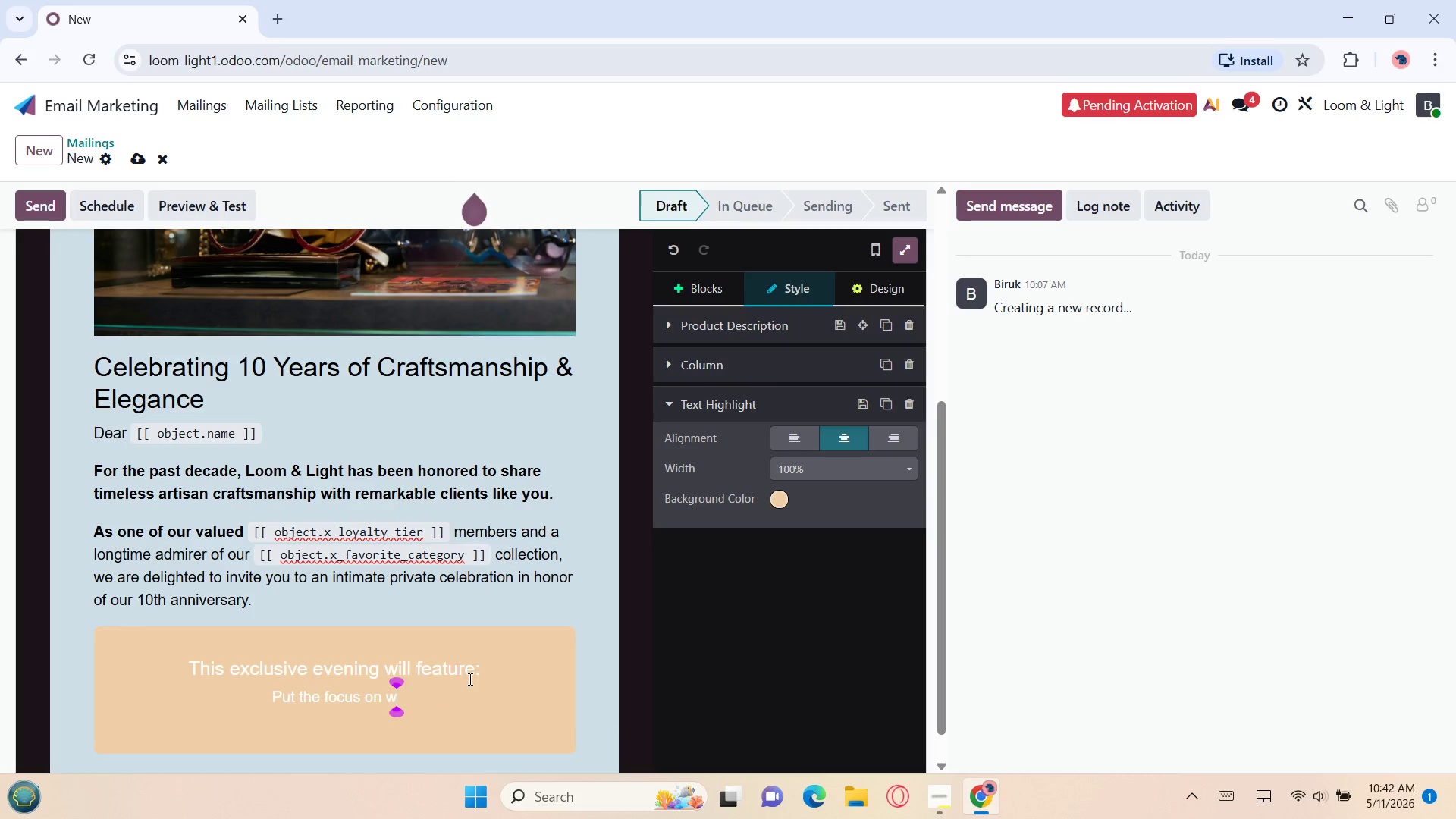 
key(Backspace)
 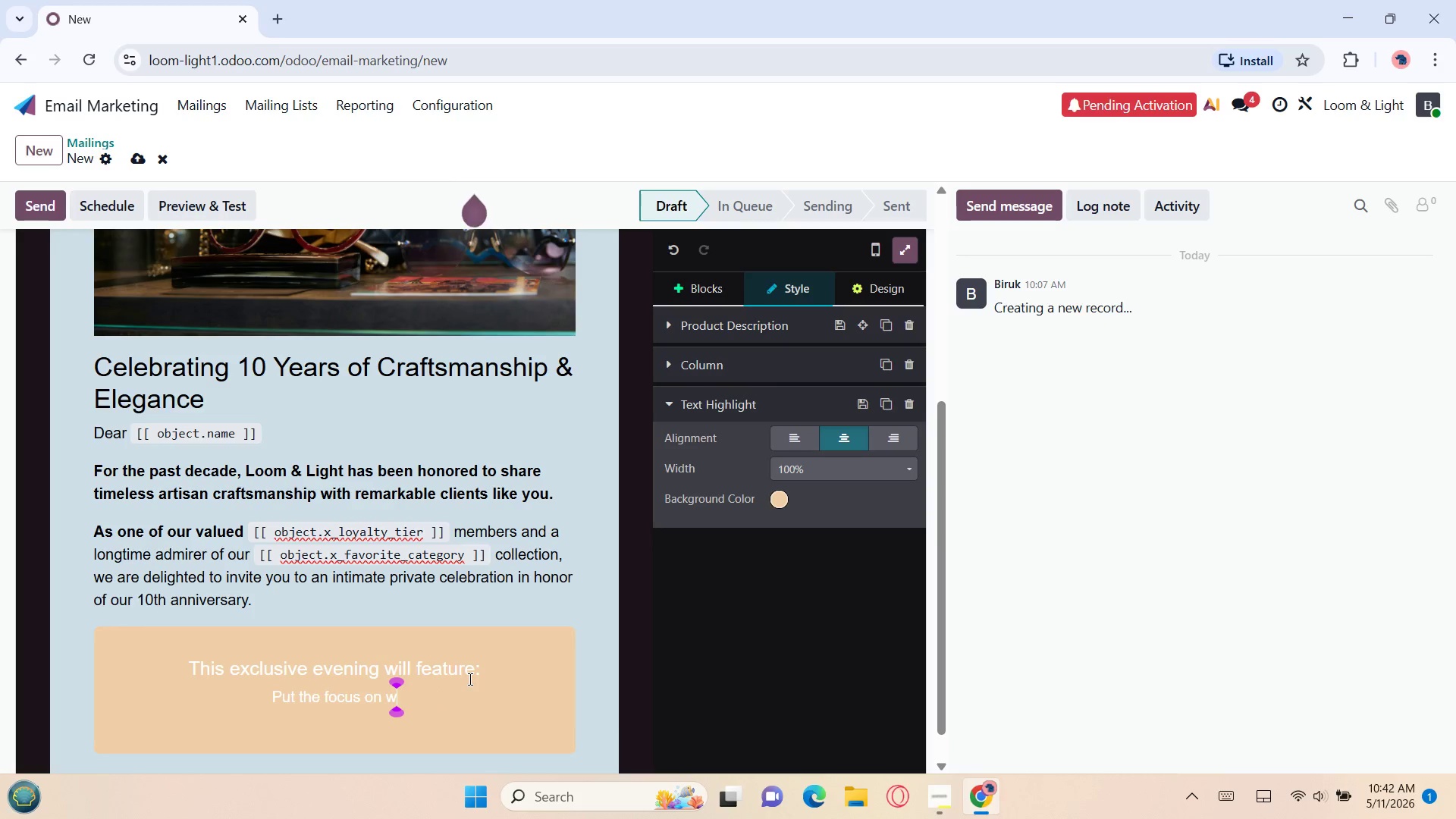 
key(Backspace)
 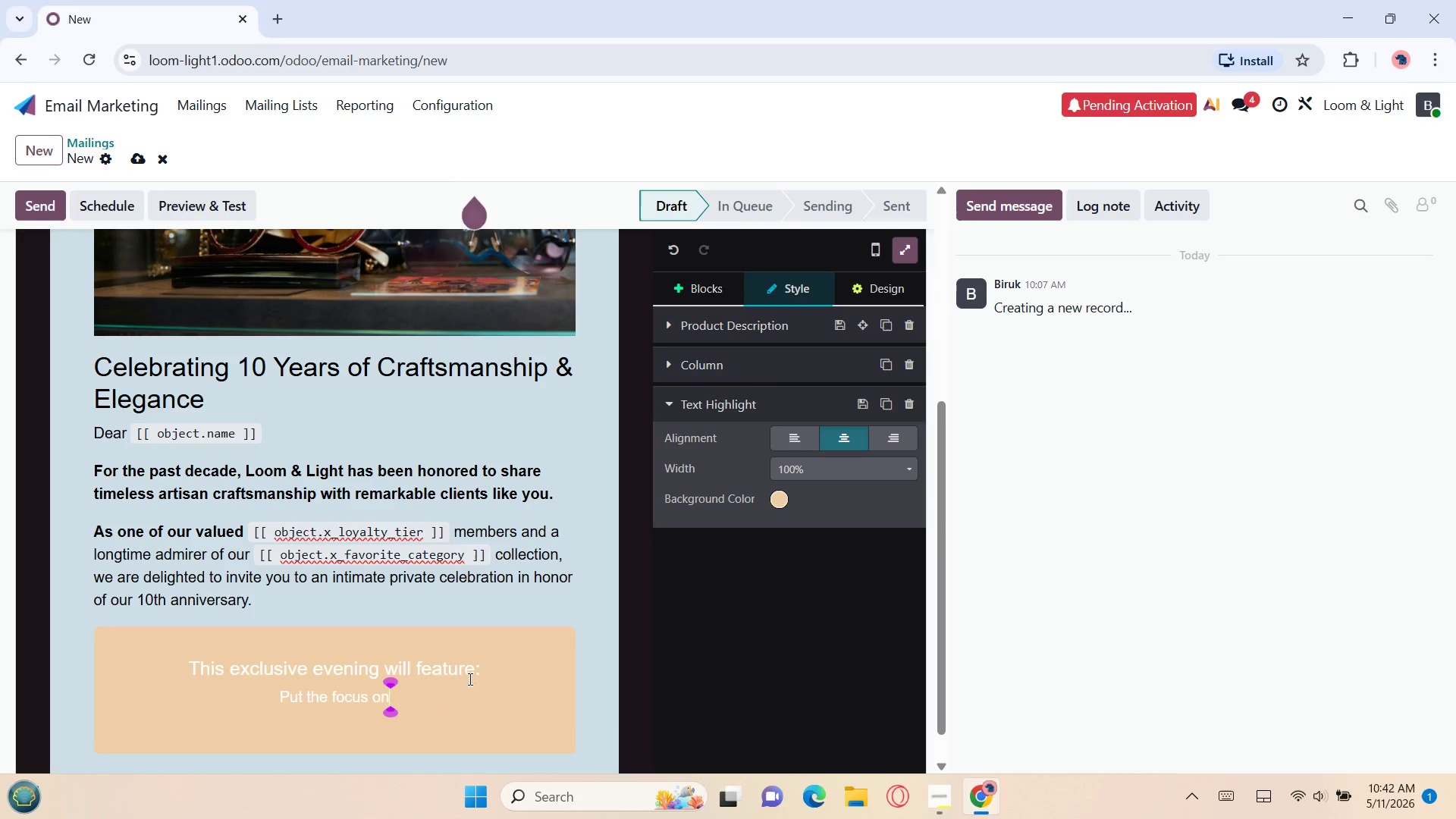 
key(Backspace)
 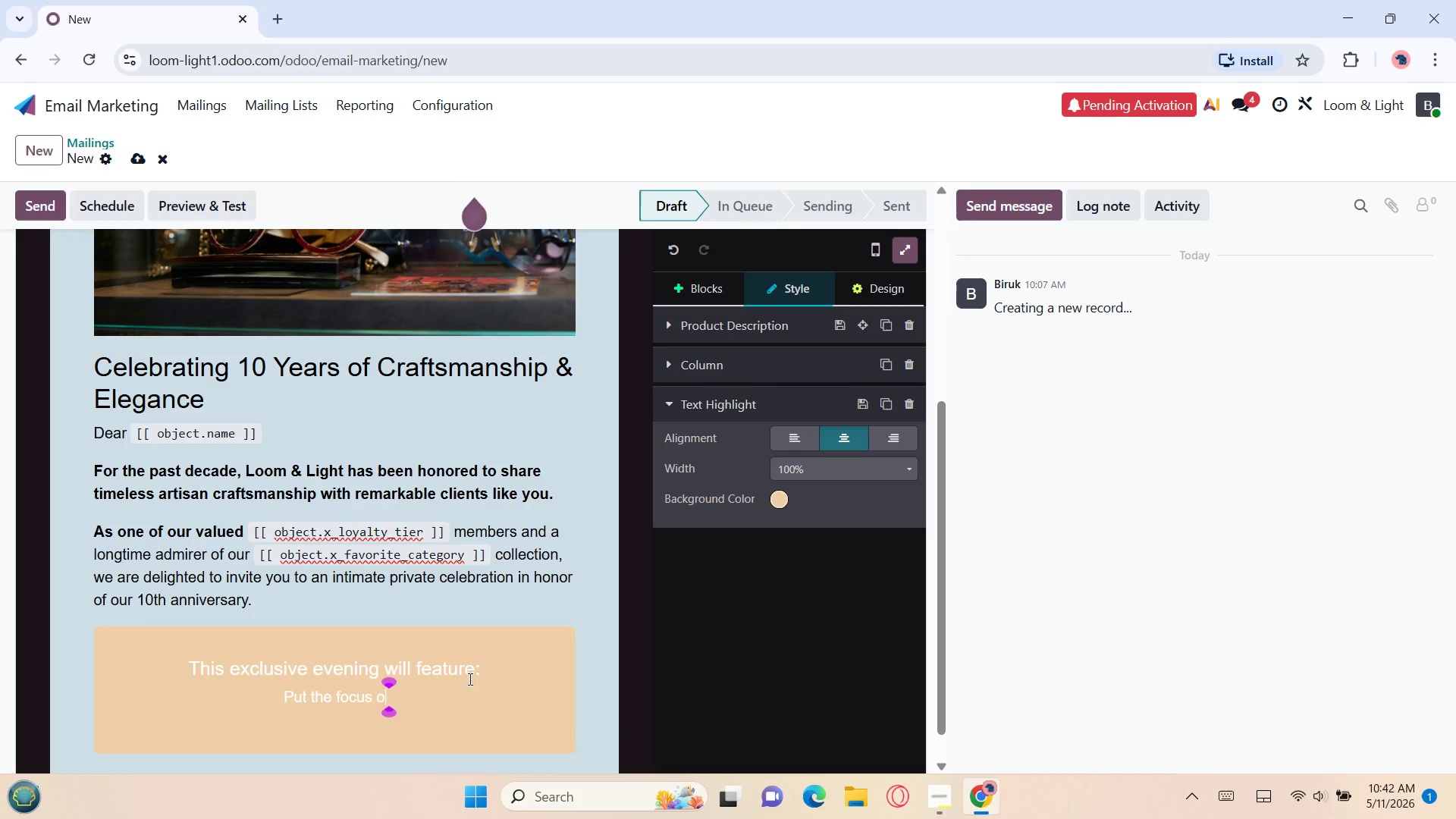 
key(Backspace)
 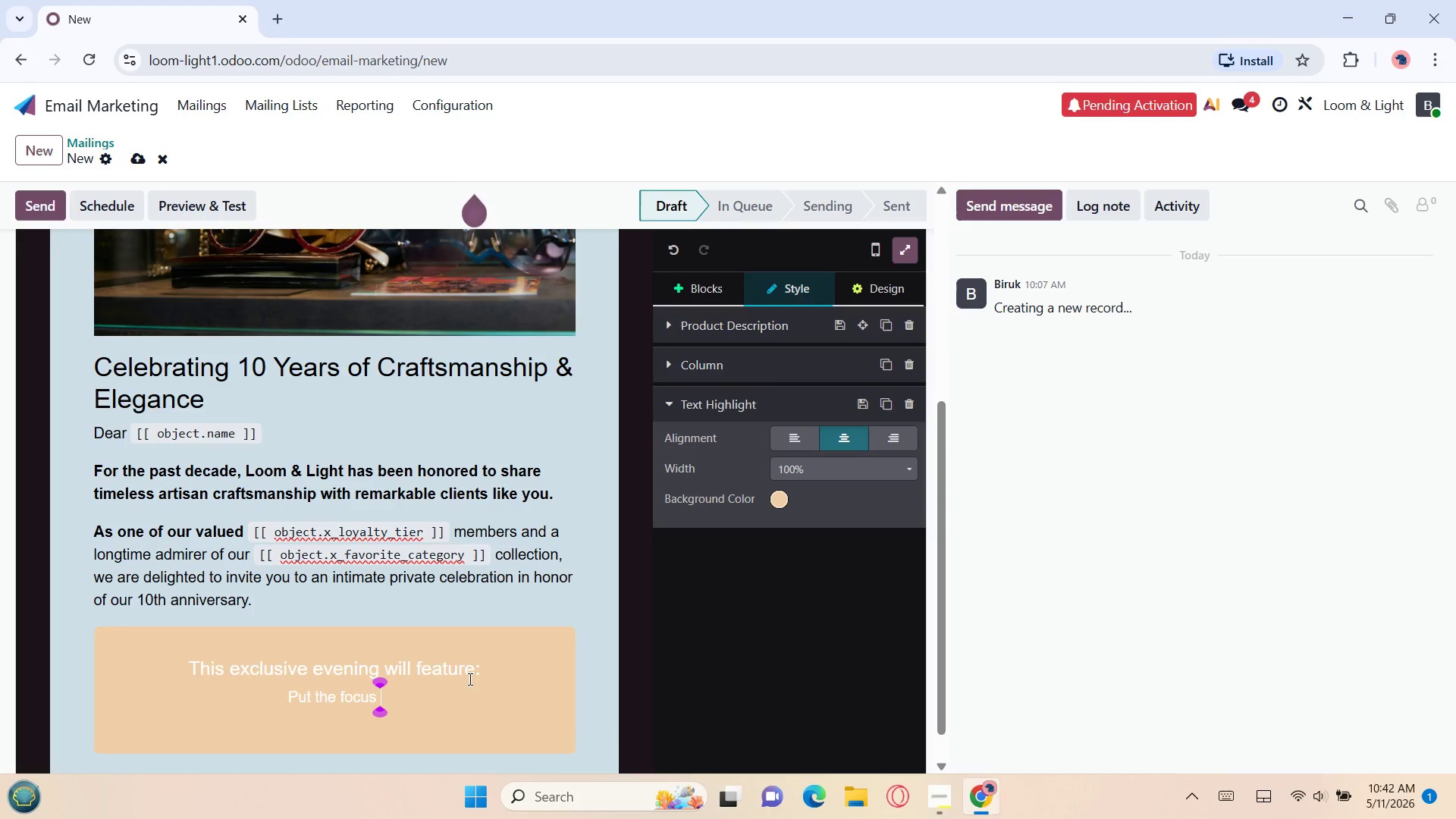 
key(Backspace)
 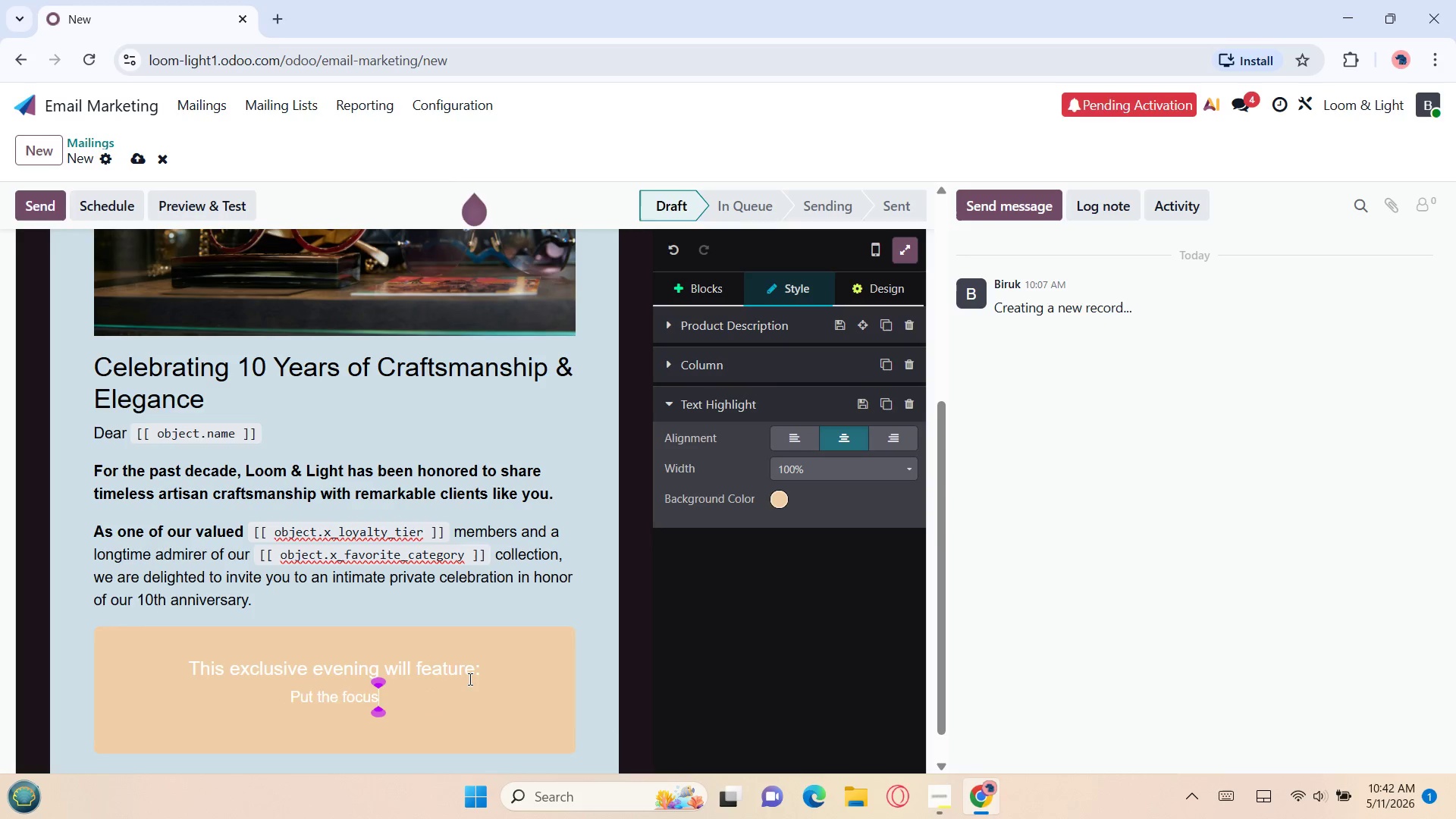 
key(Backspace)
 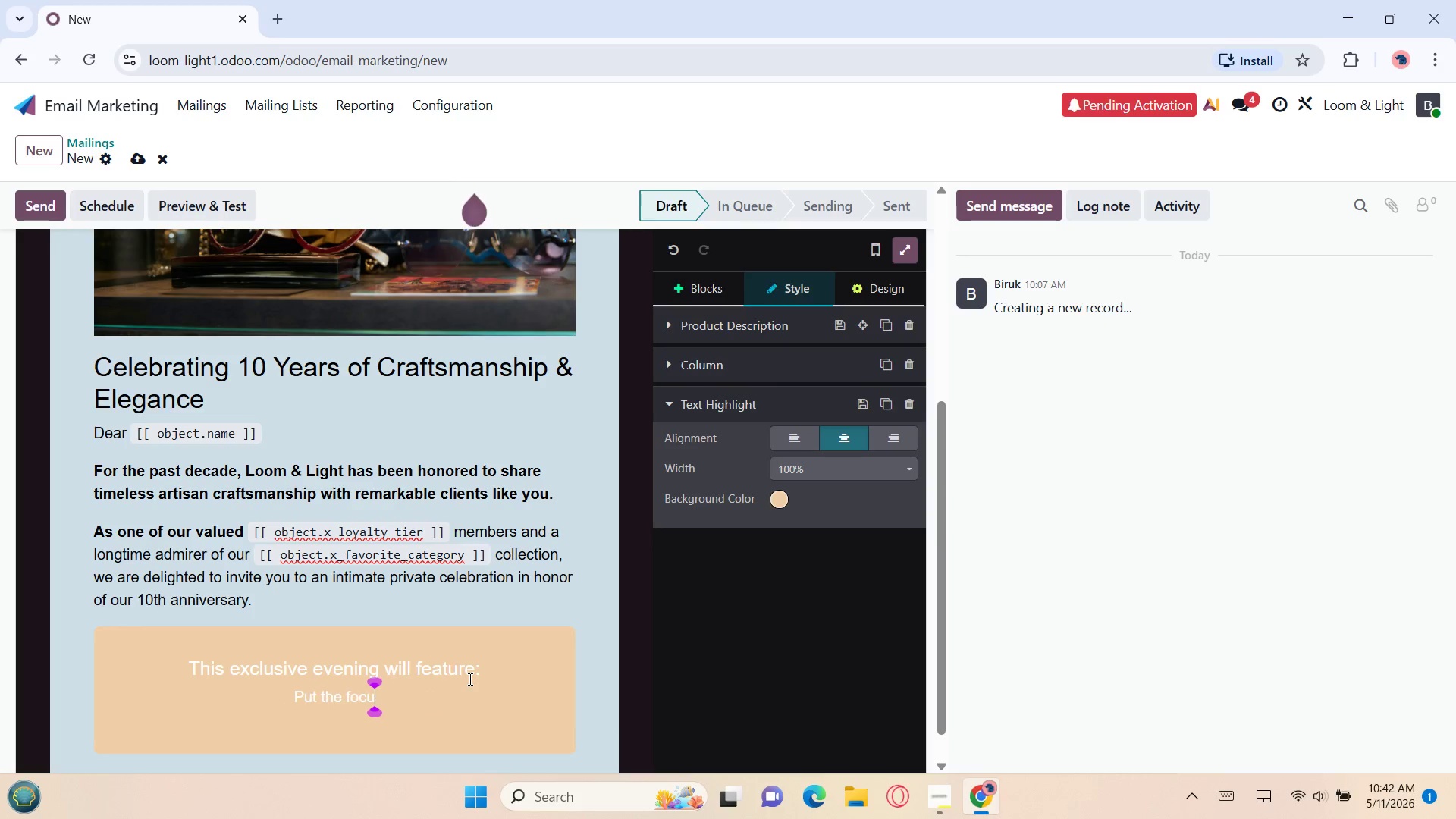 
key(Backspace)
 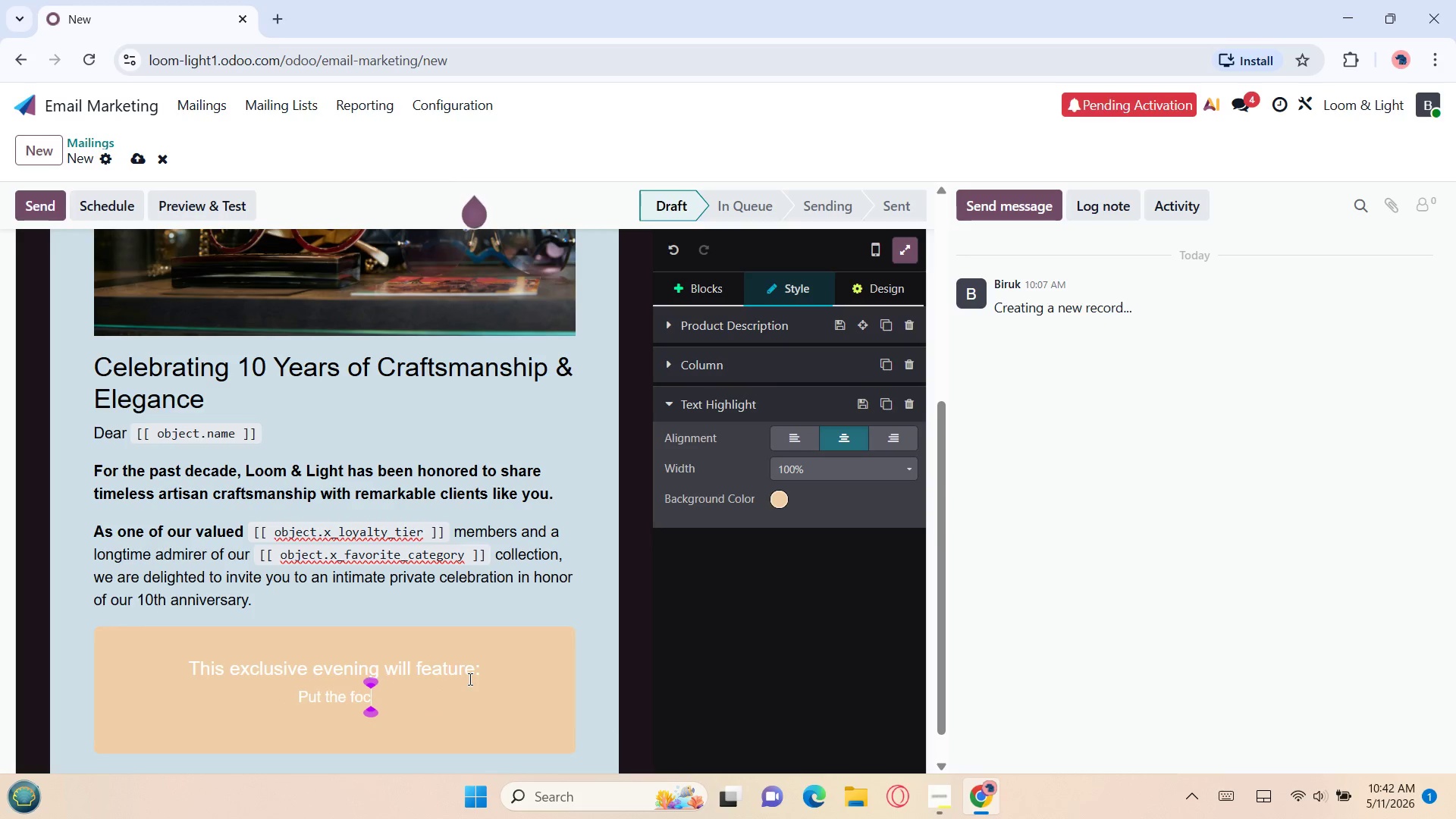 
key(Backspace)
 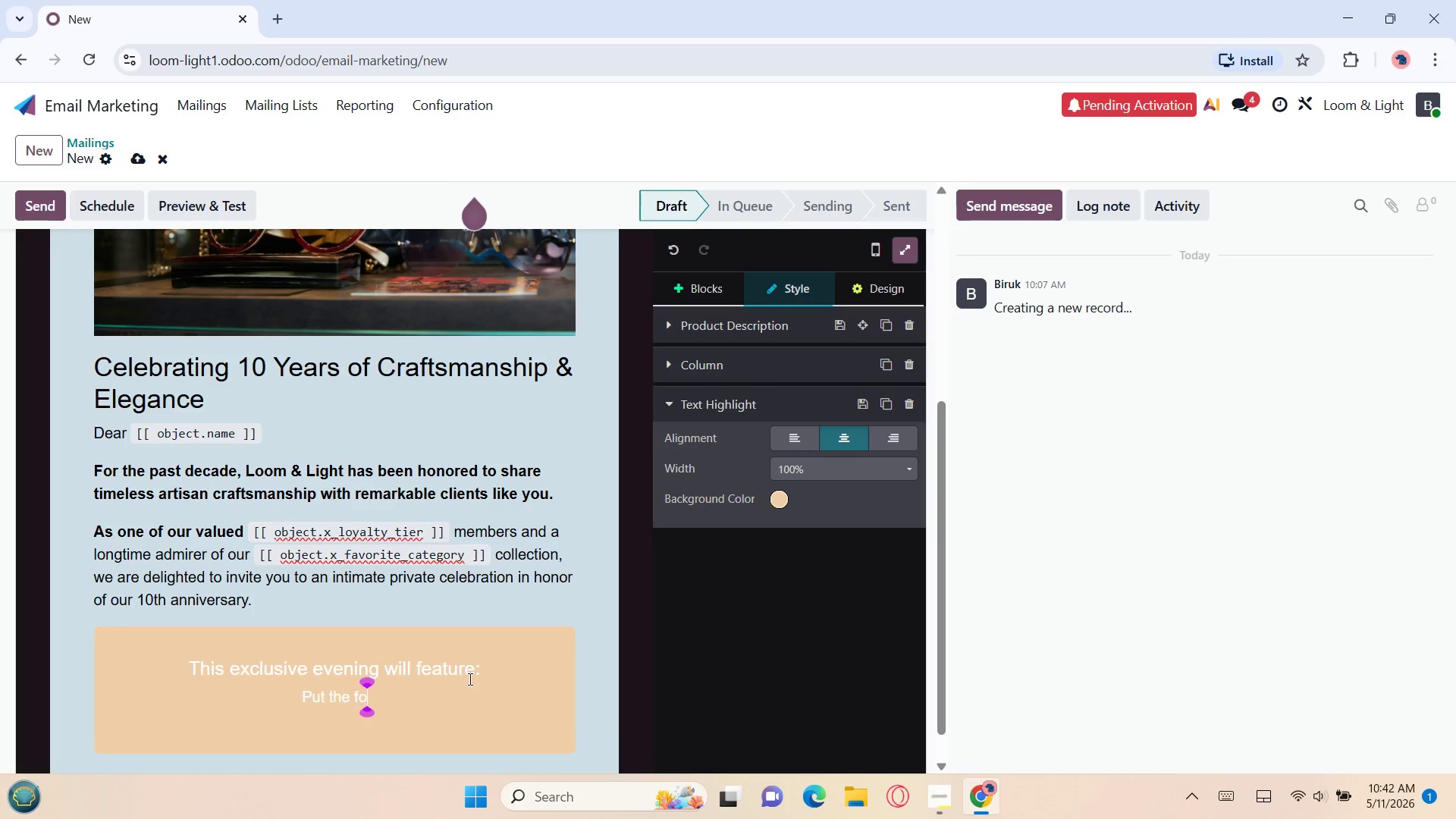 
key(Backspace)
 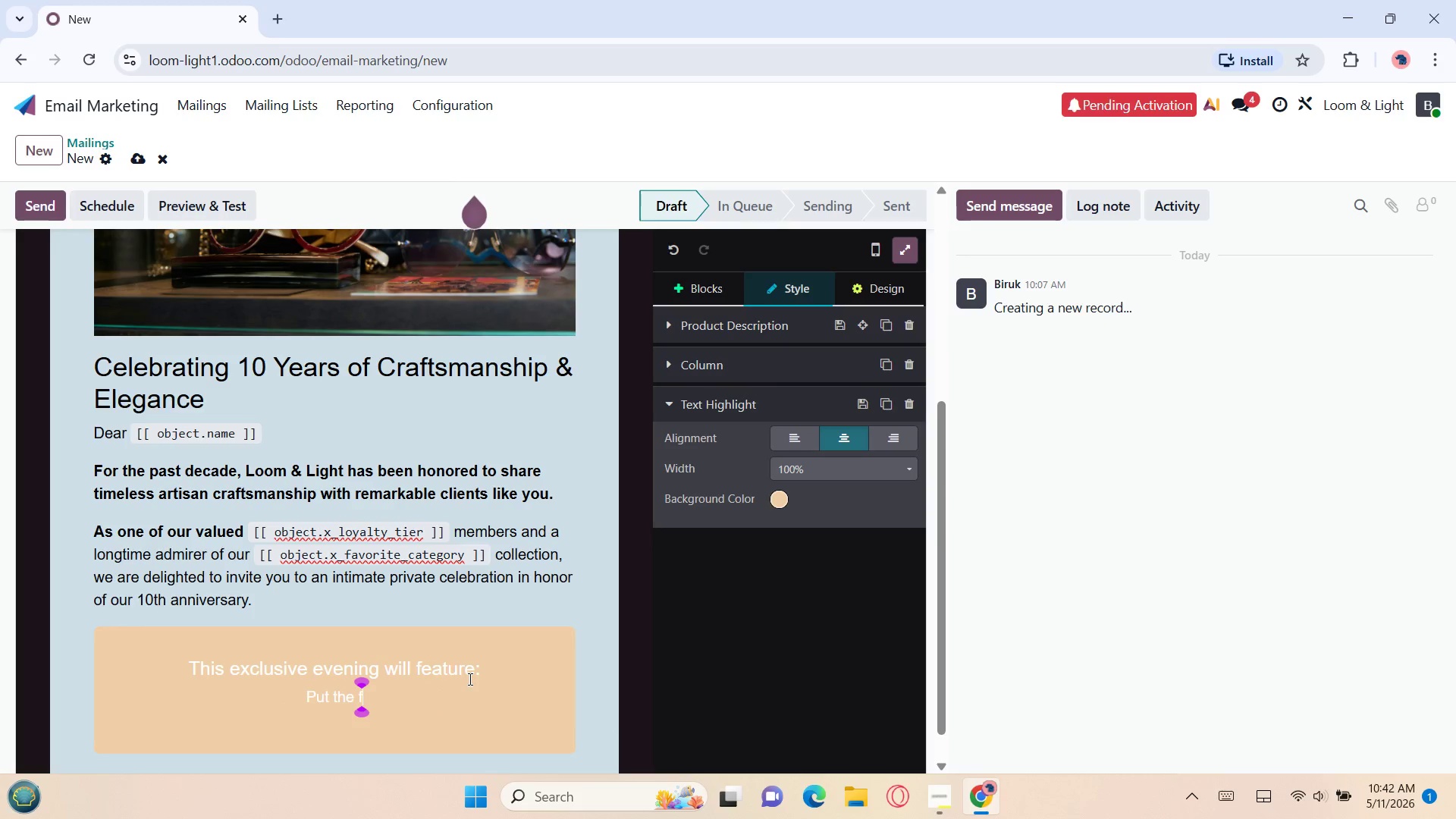 
key(Backspace)
 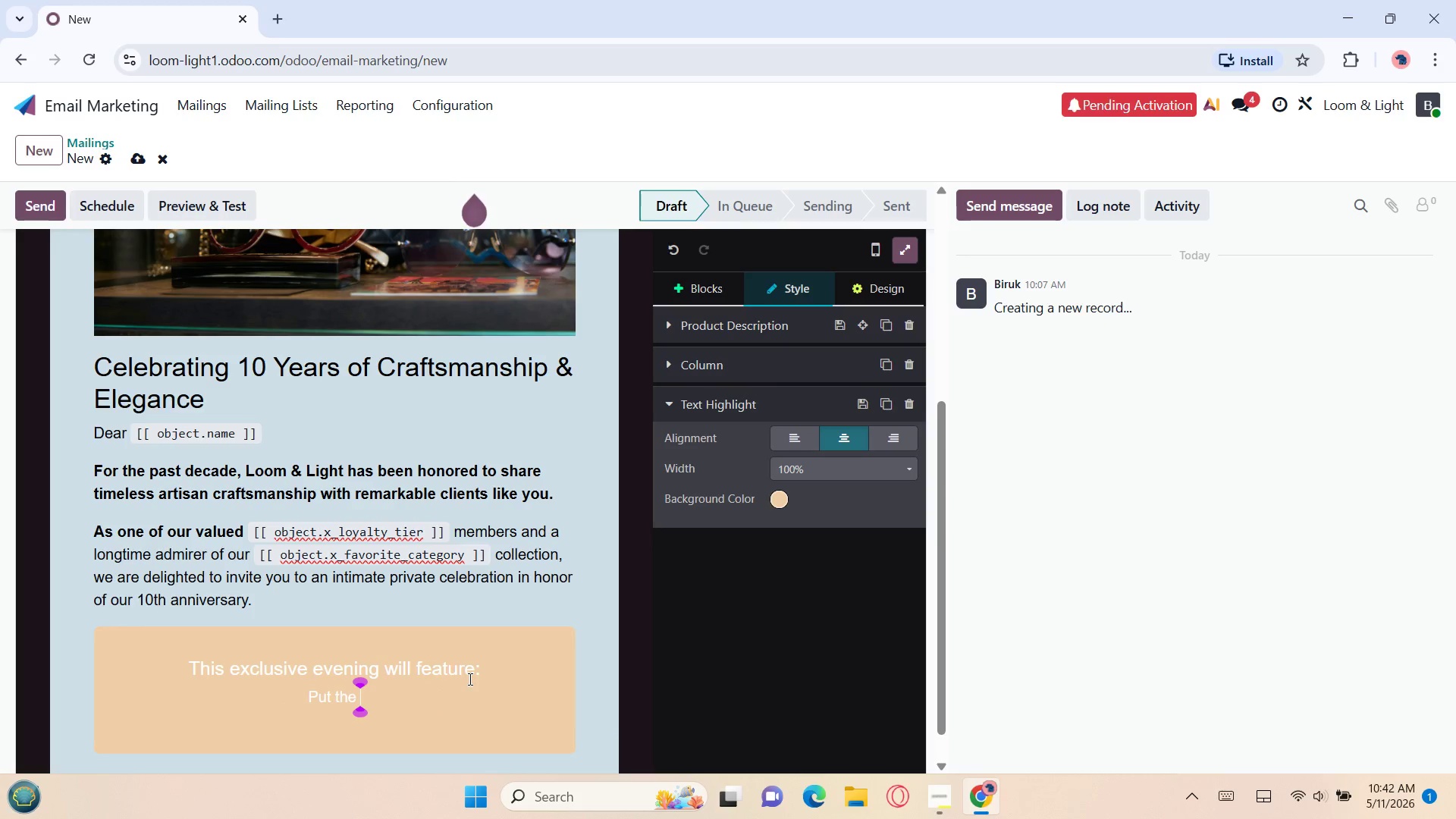 
key(Backspace)
 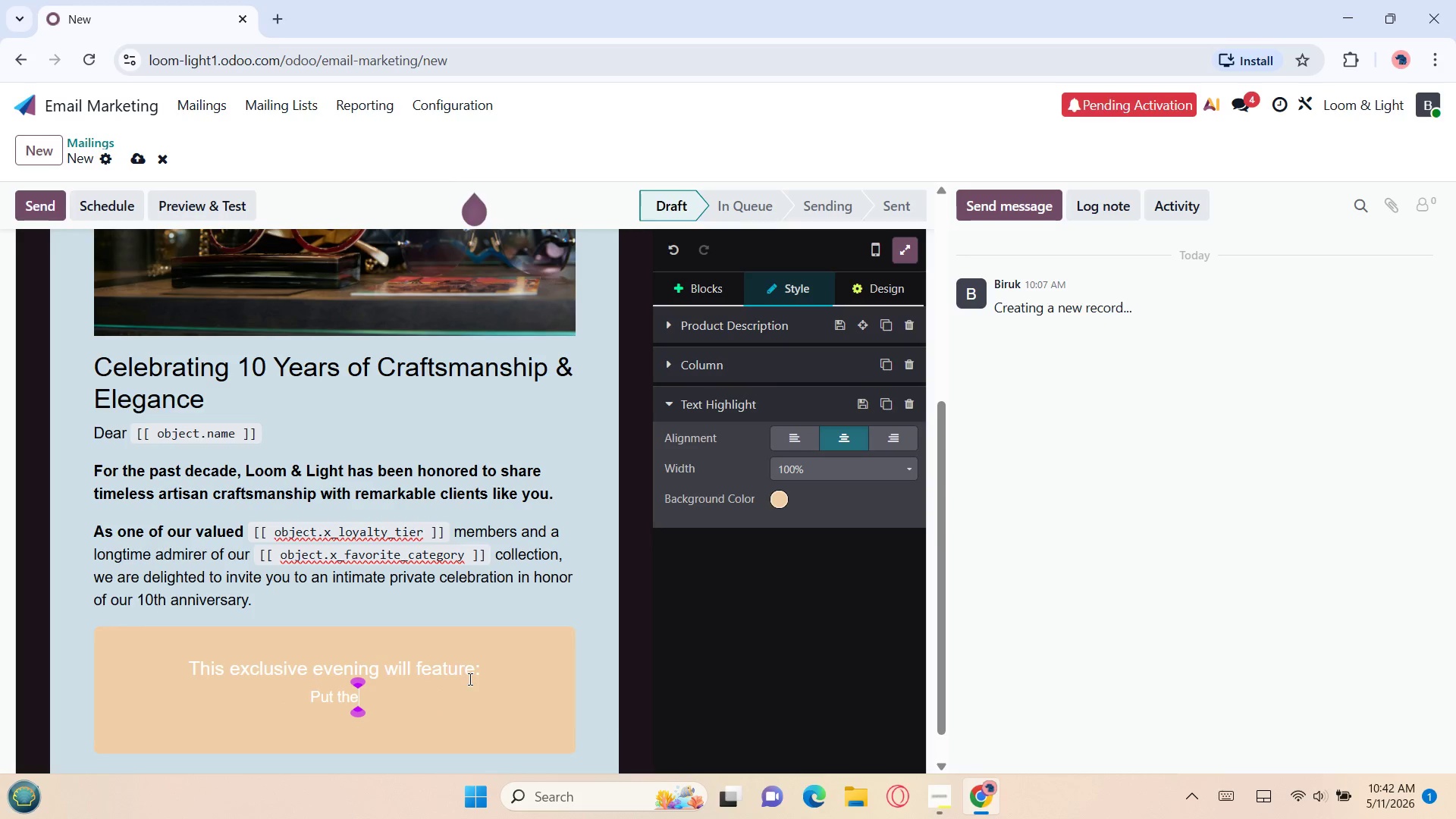 
key(Backspace)
 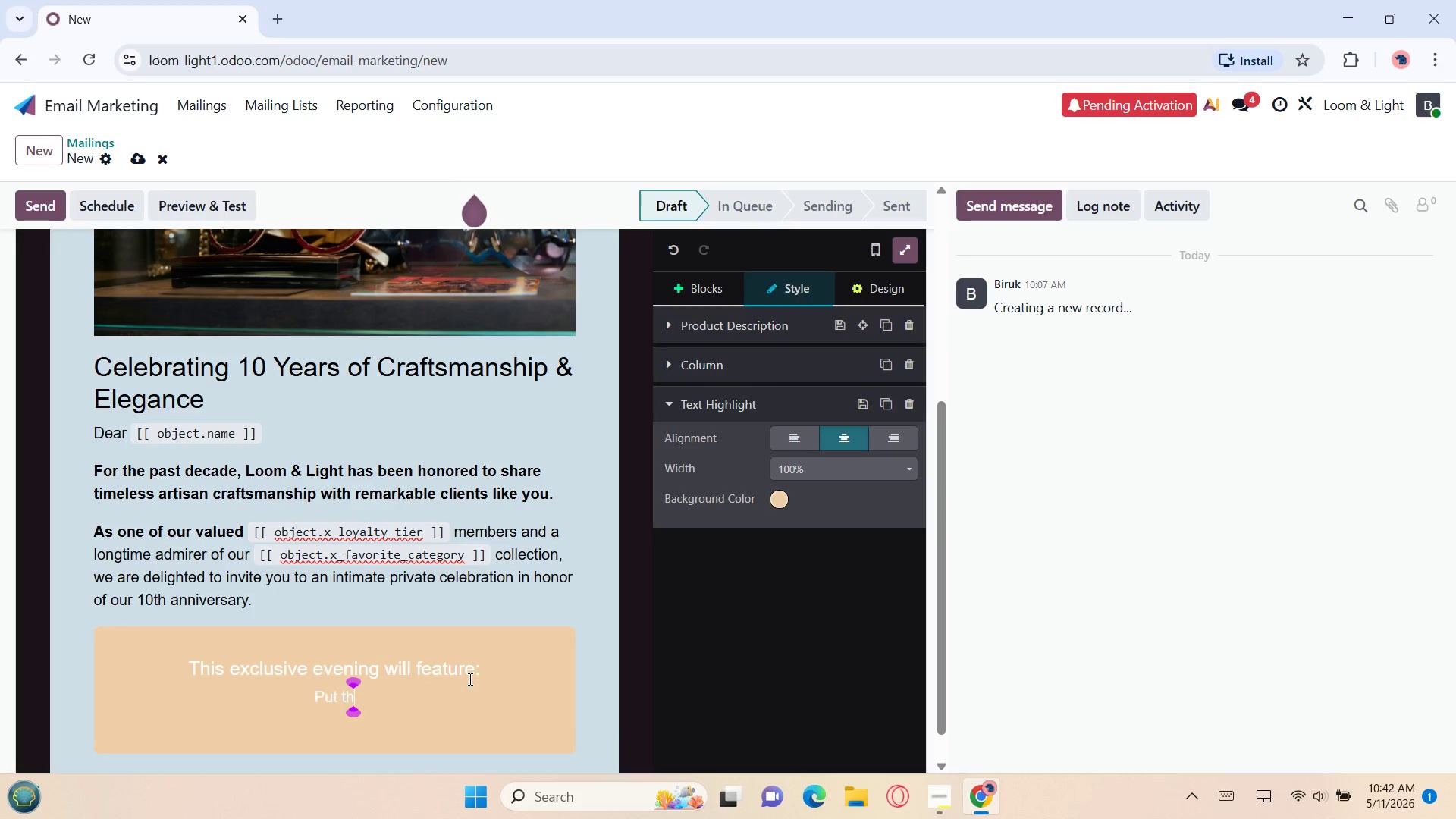 
key(Backspace)
 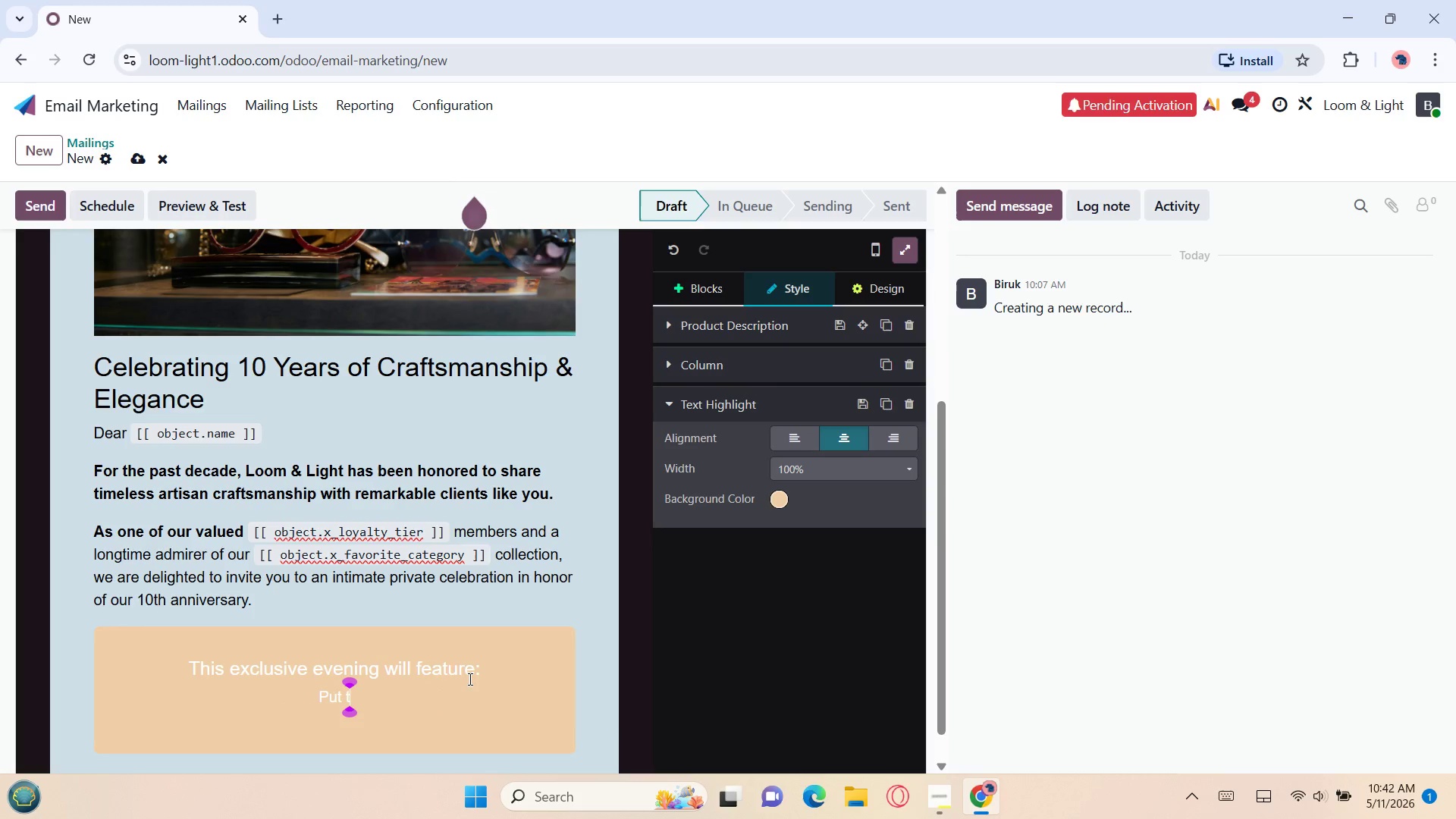 
key(Backspace)
 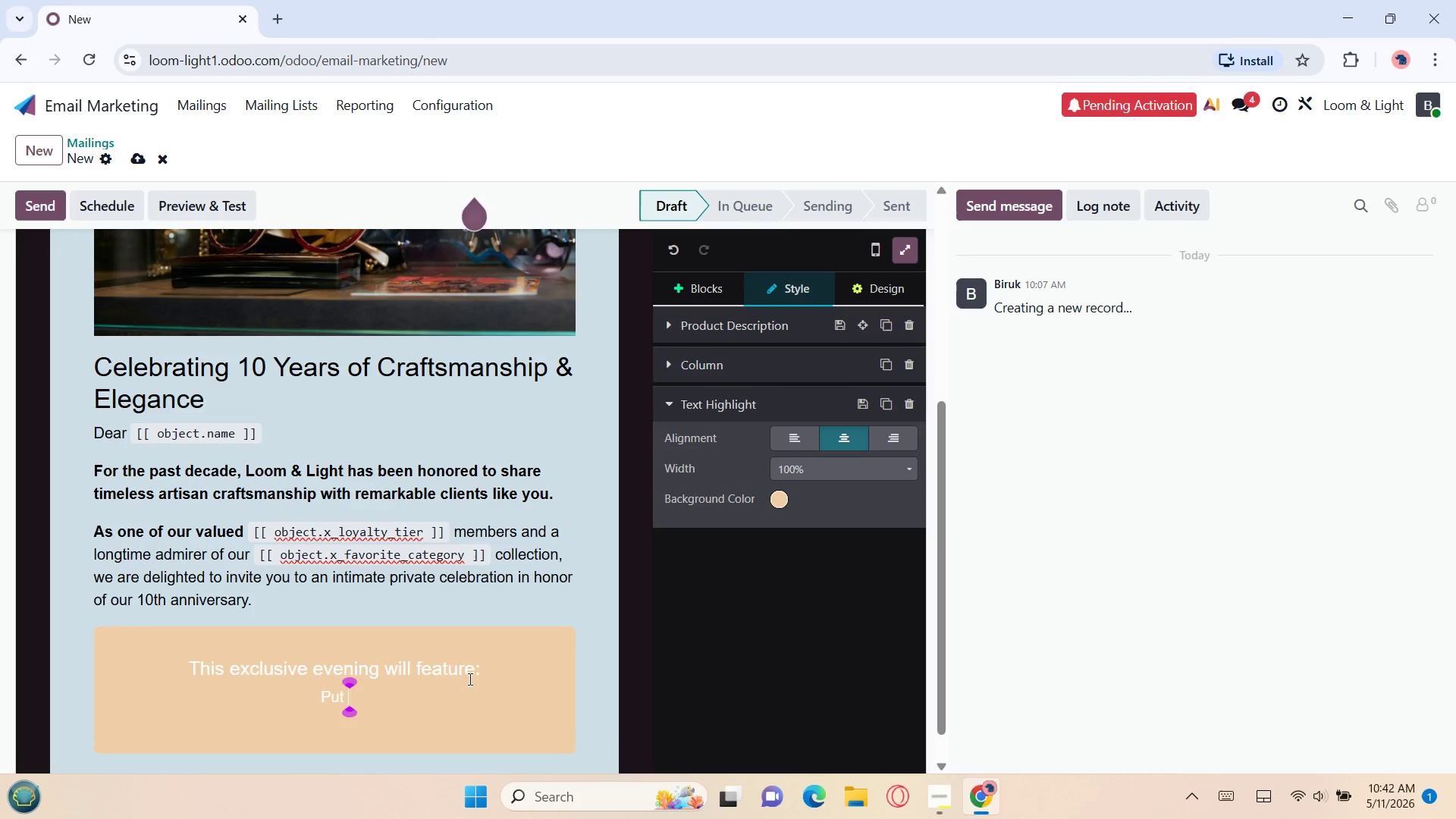 
key(Backspace)
 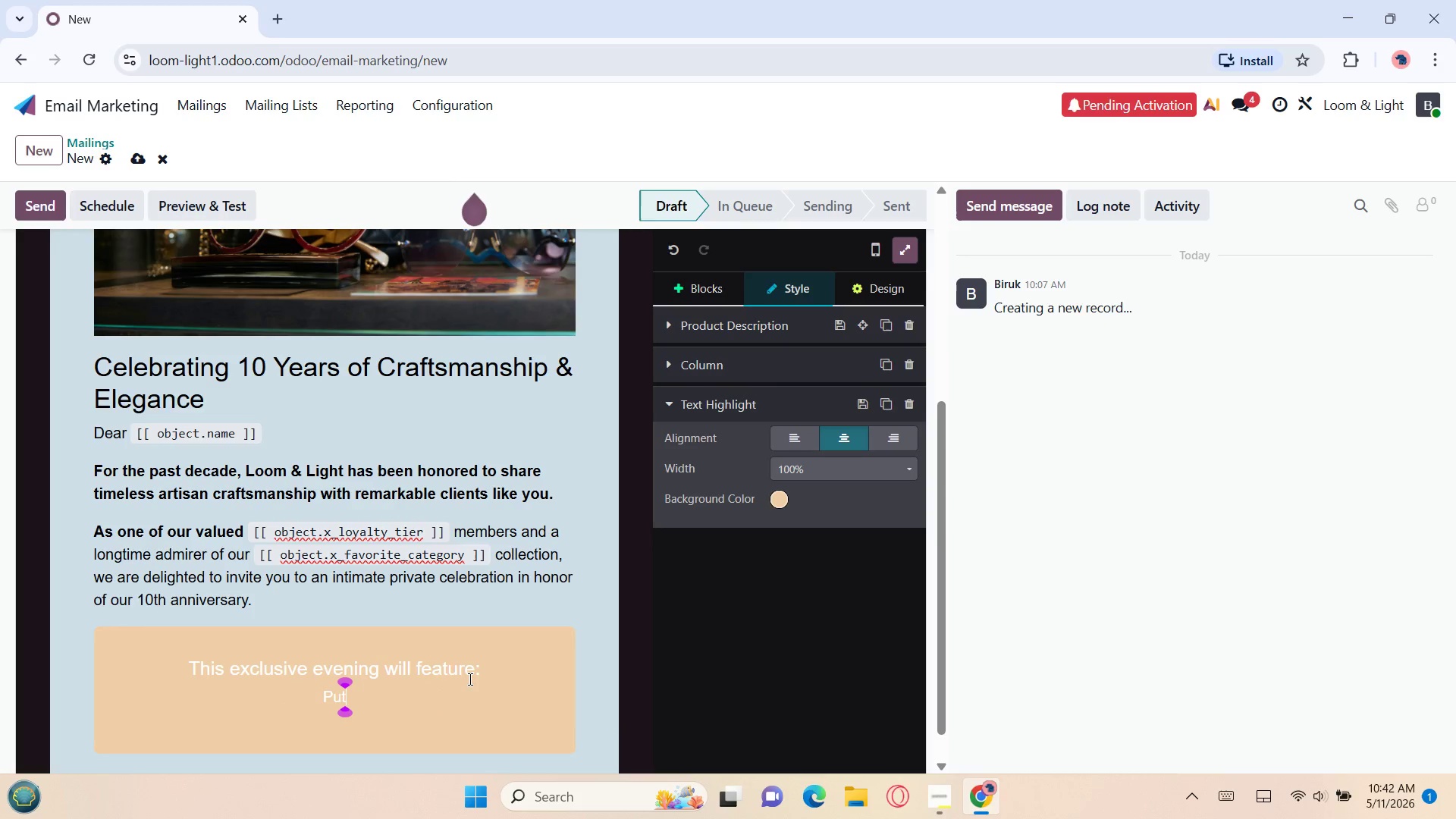 
key(Backspace)
 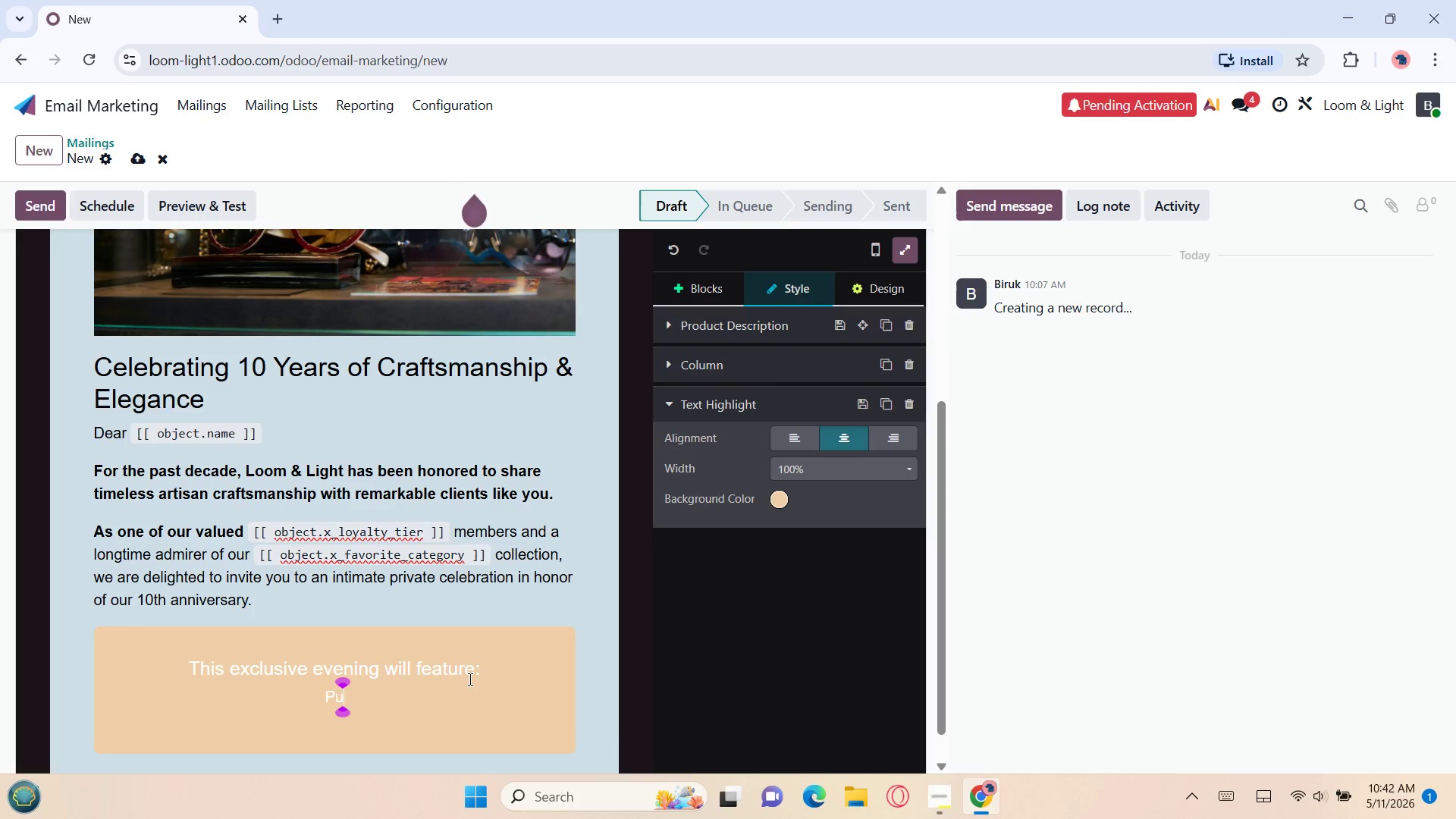 
key(Backspace)
 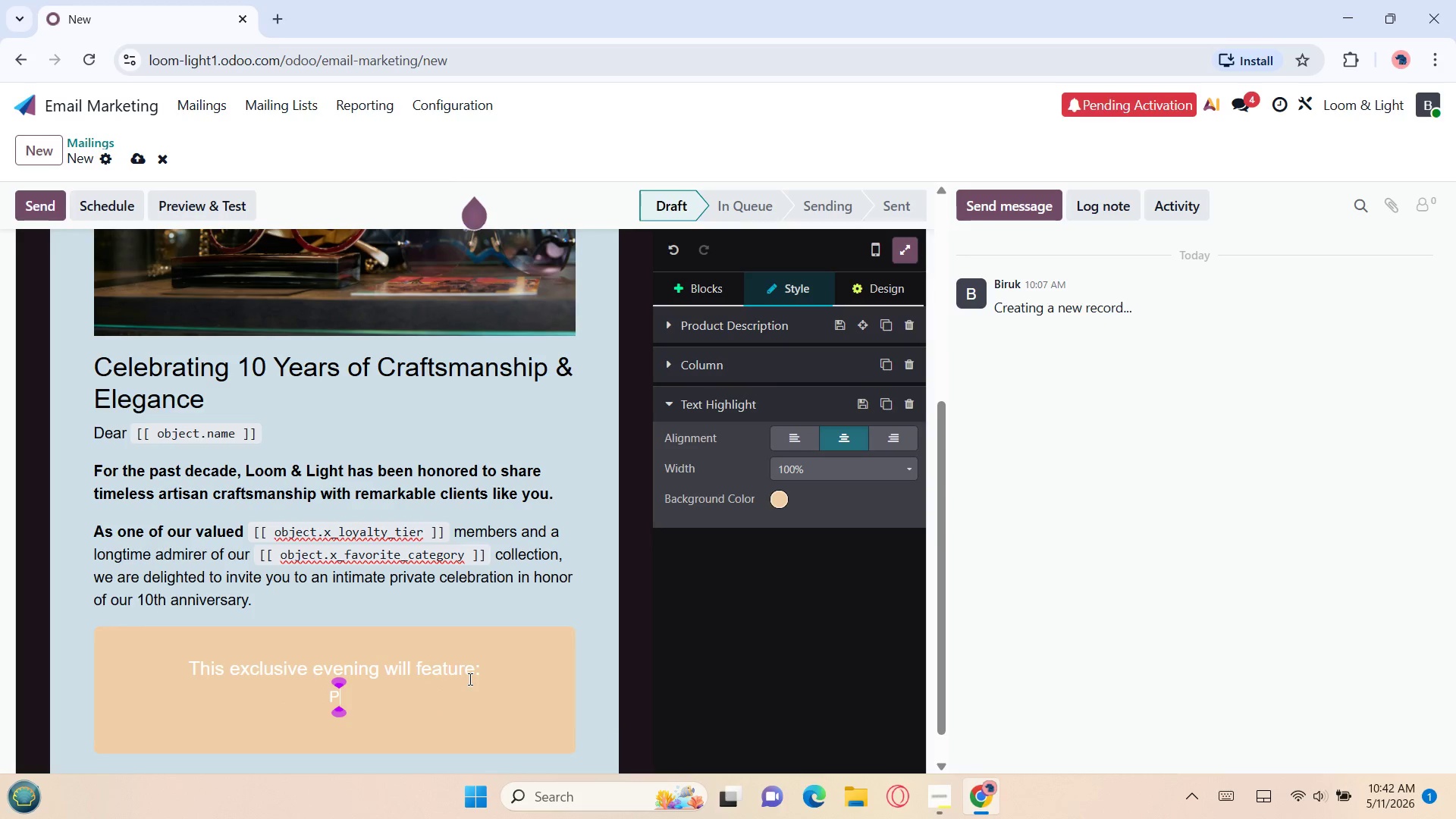 
key(Backspace)
 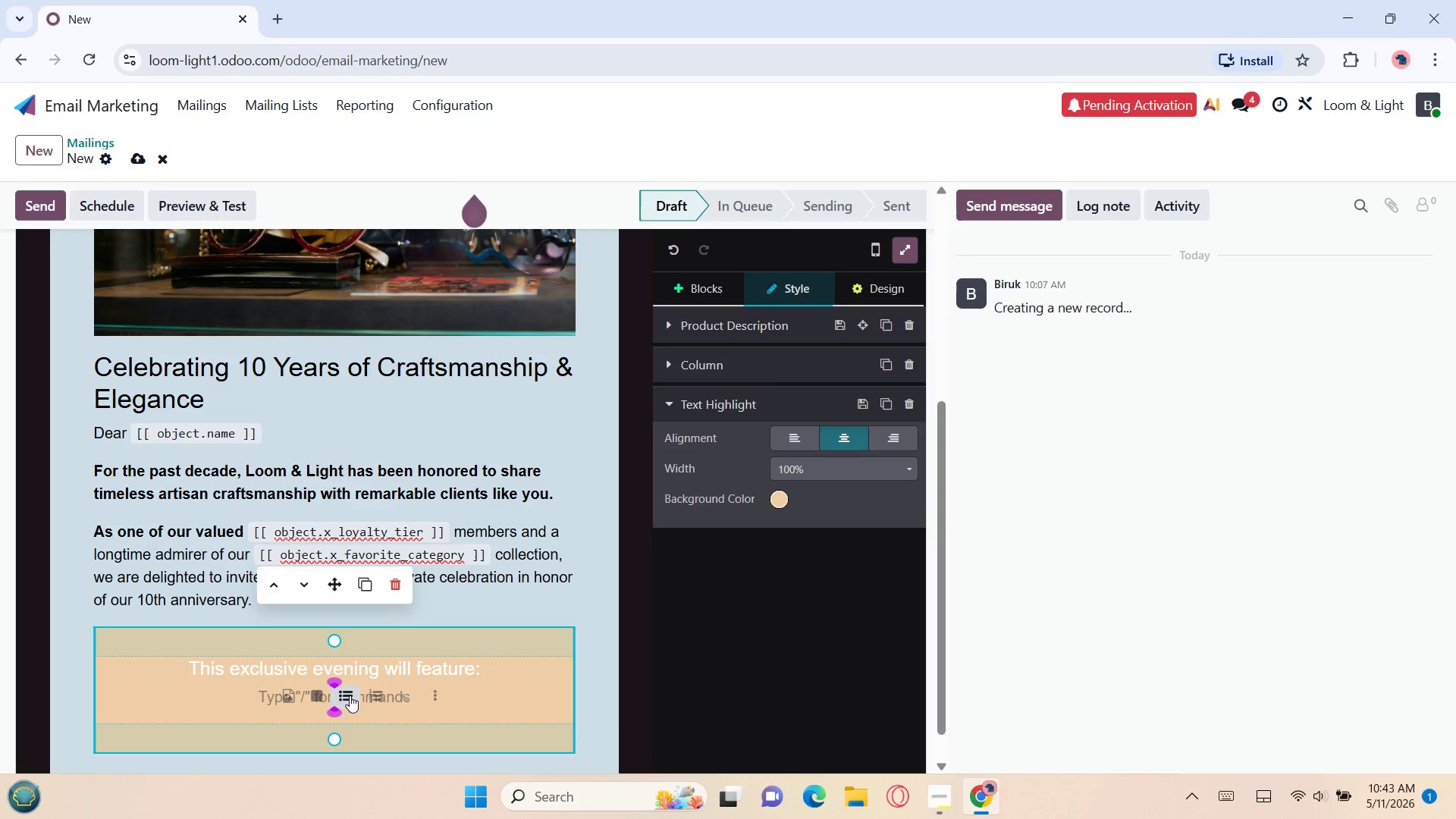 
left_click([337, 697])
 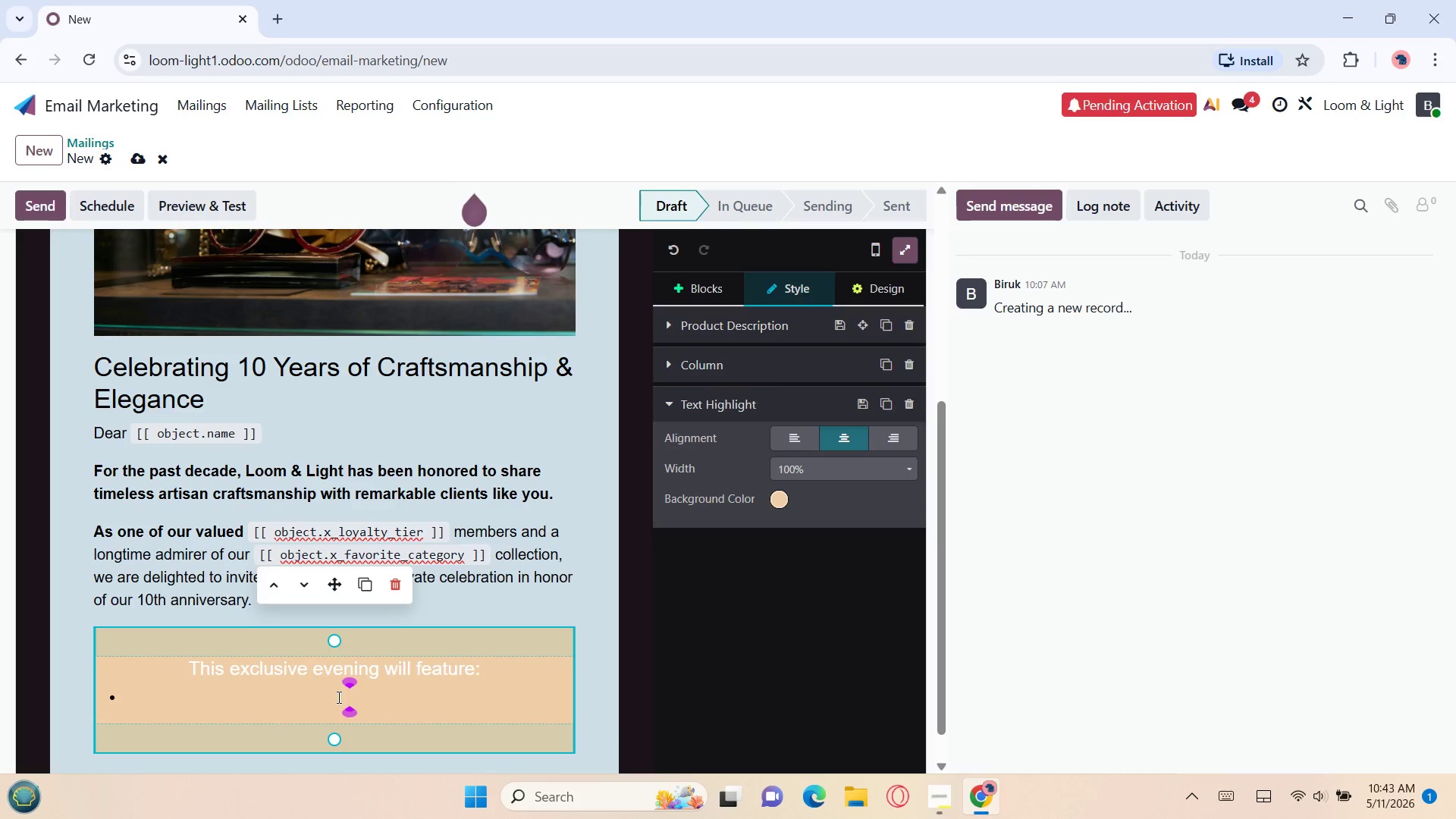 
wait(19.08)
 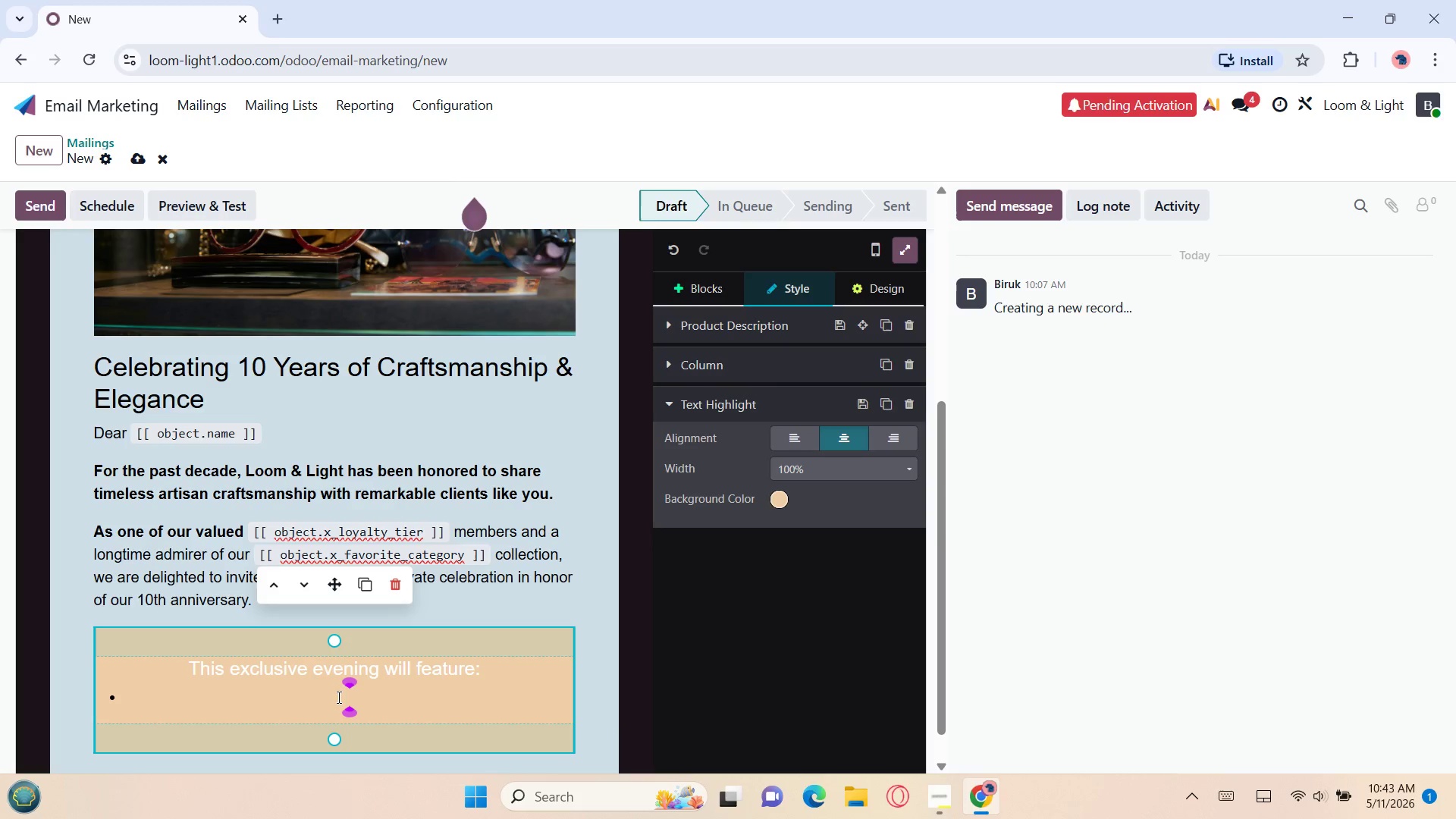 
type(Fir)
 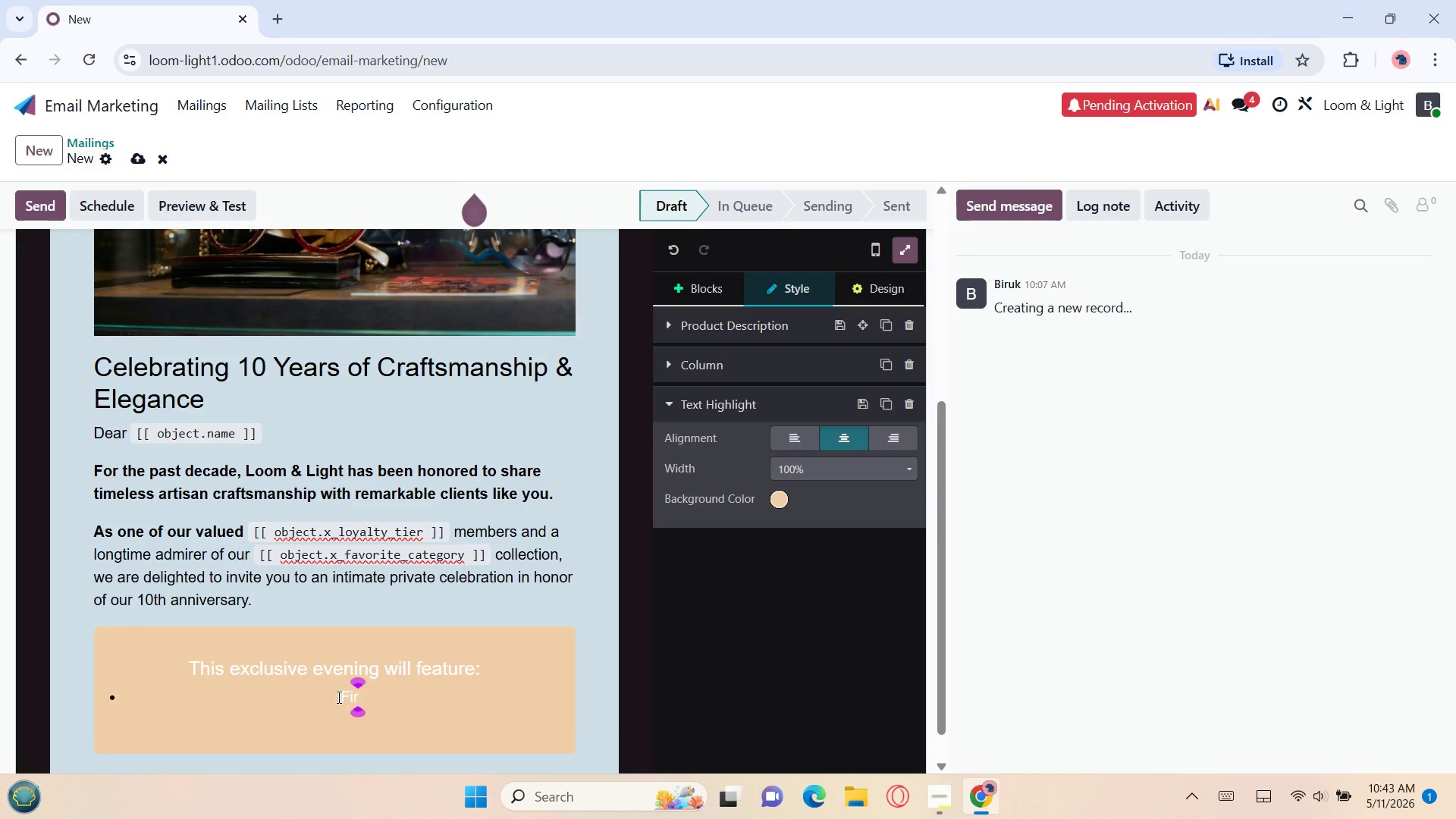 
wait(36.55)
 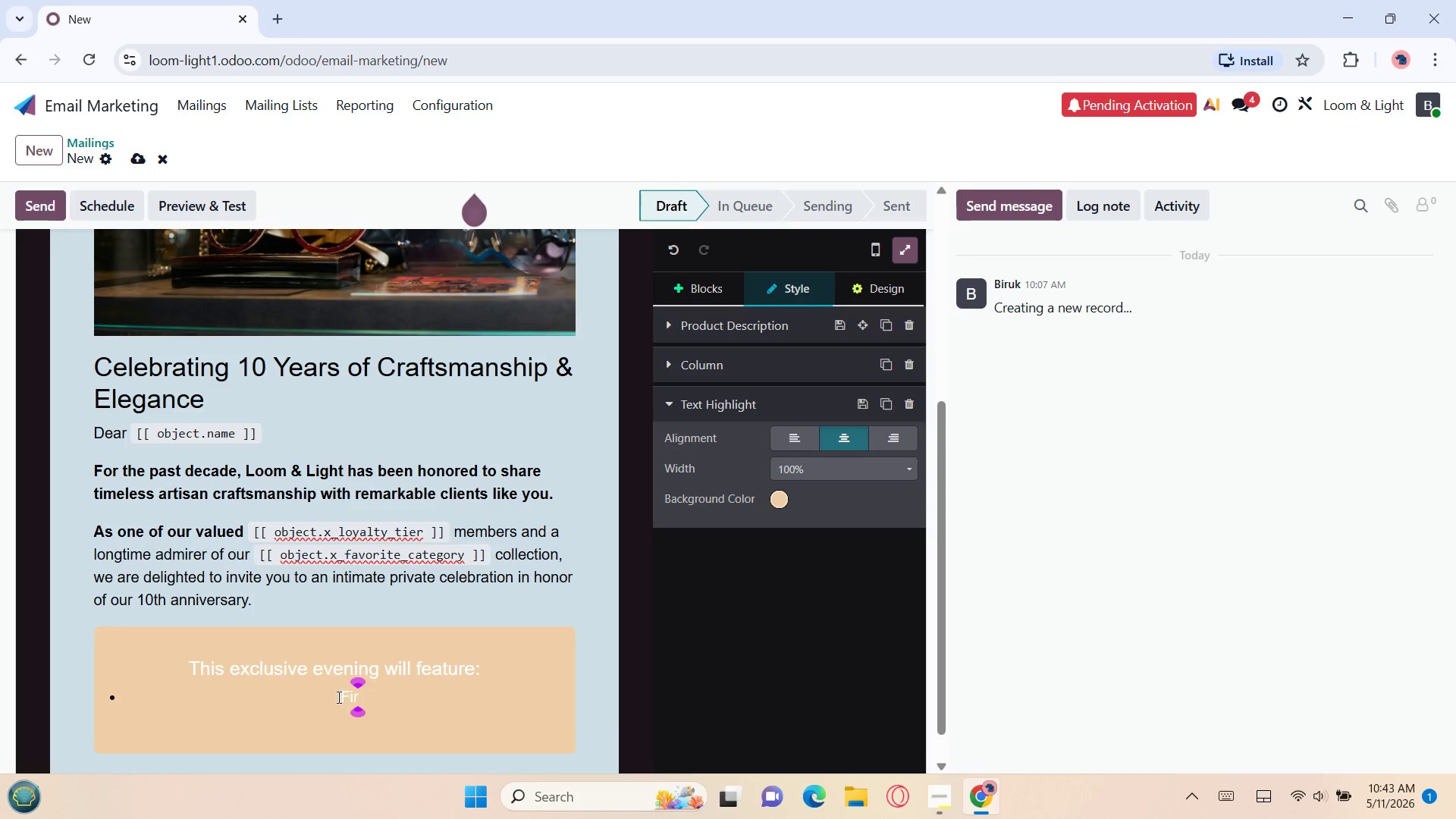 
type(st)
 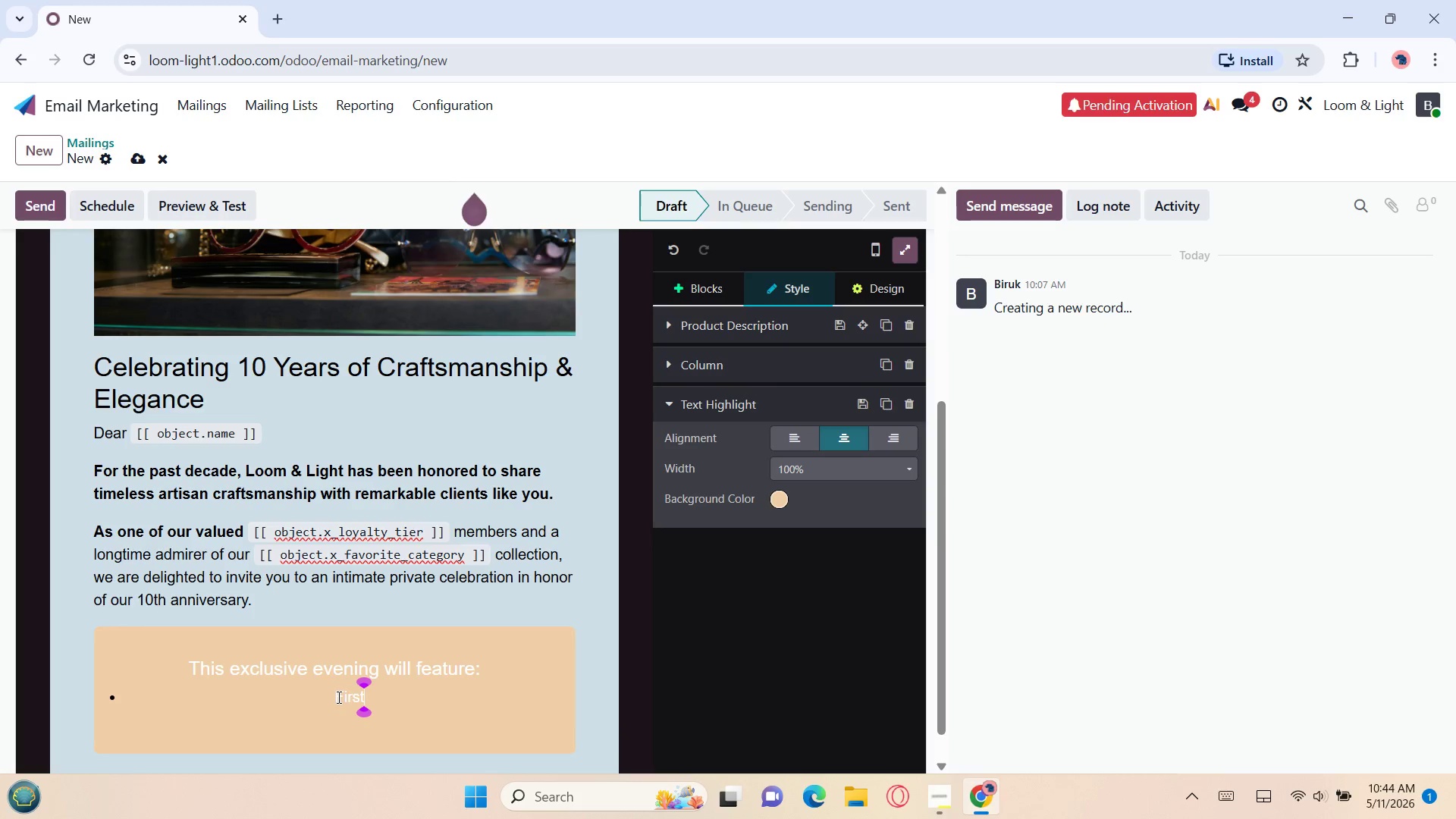 
wait(28.9)
 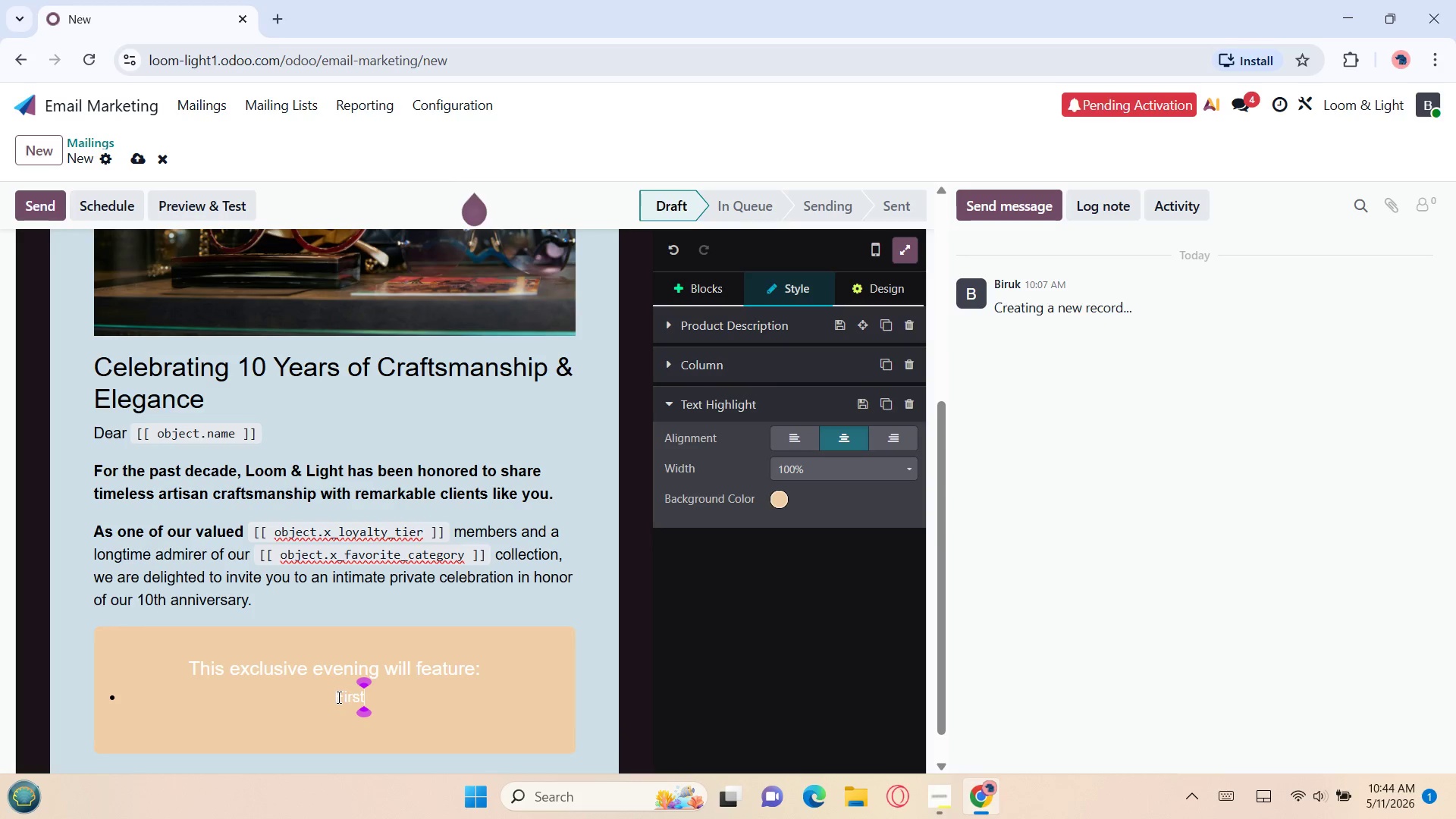 
mouse_move([397, 598])
 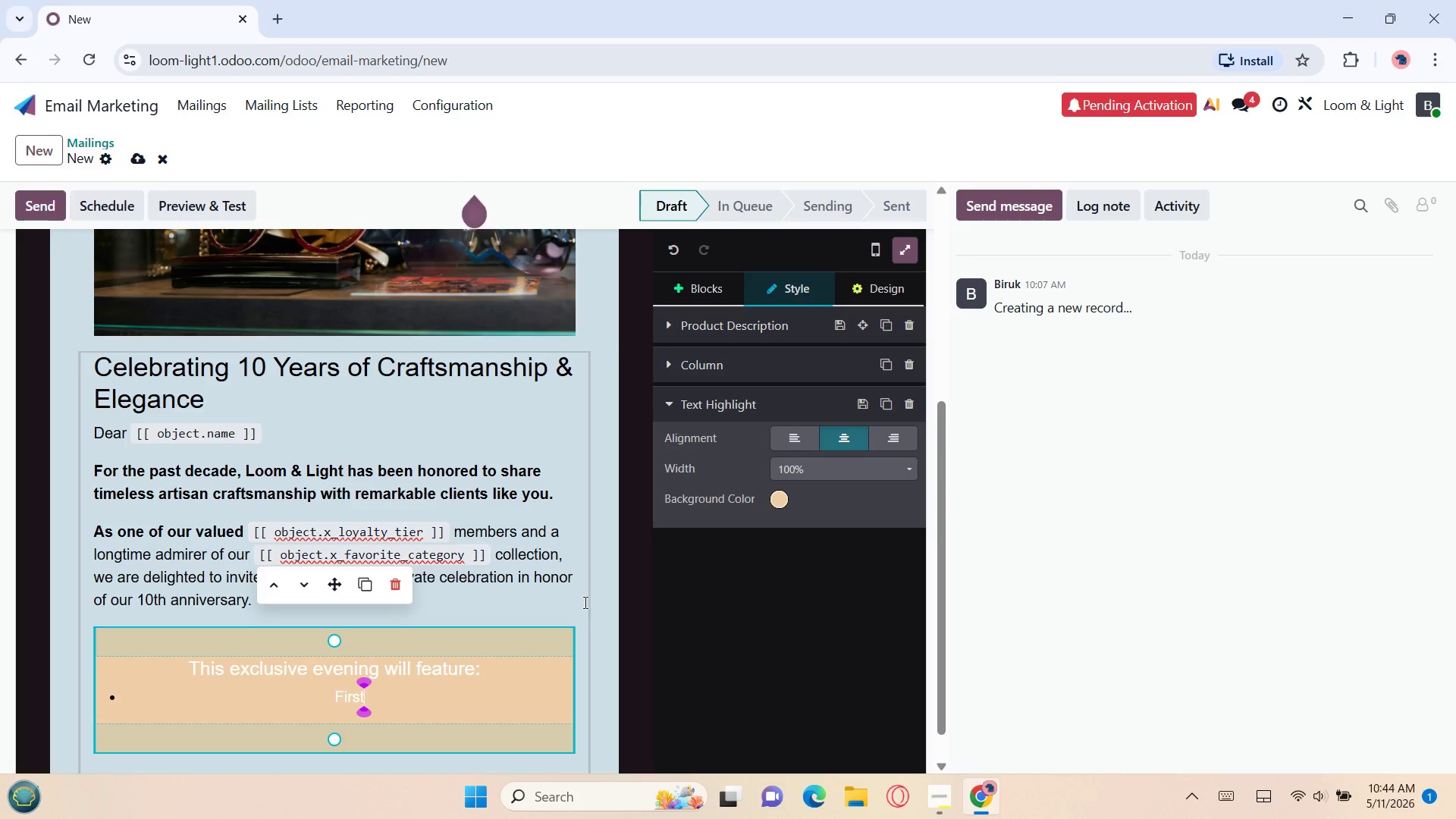 
wait(16.56)
 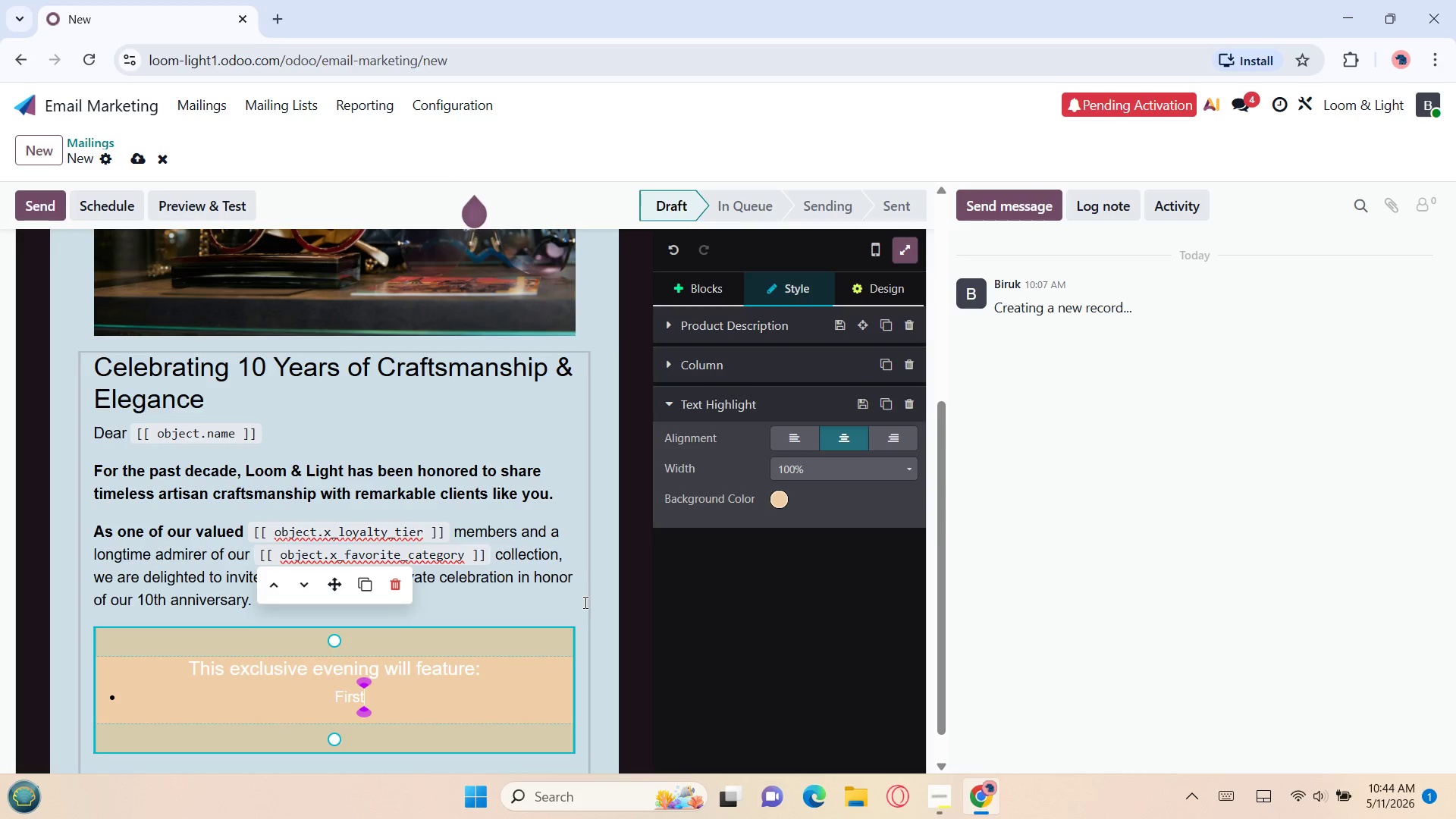 
type( acc)
 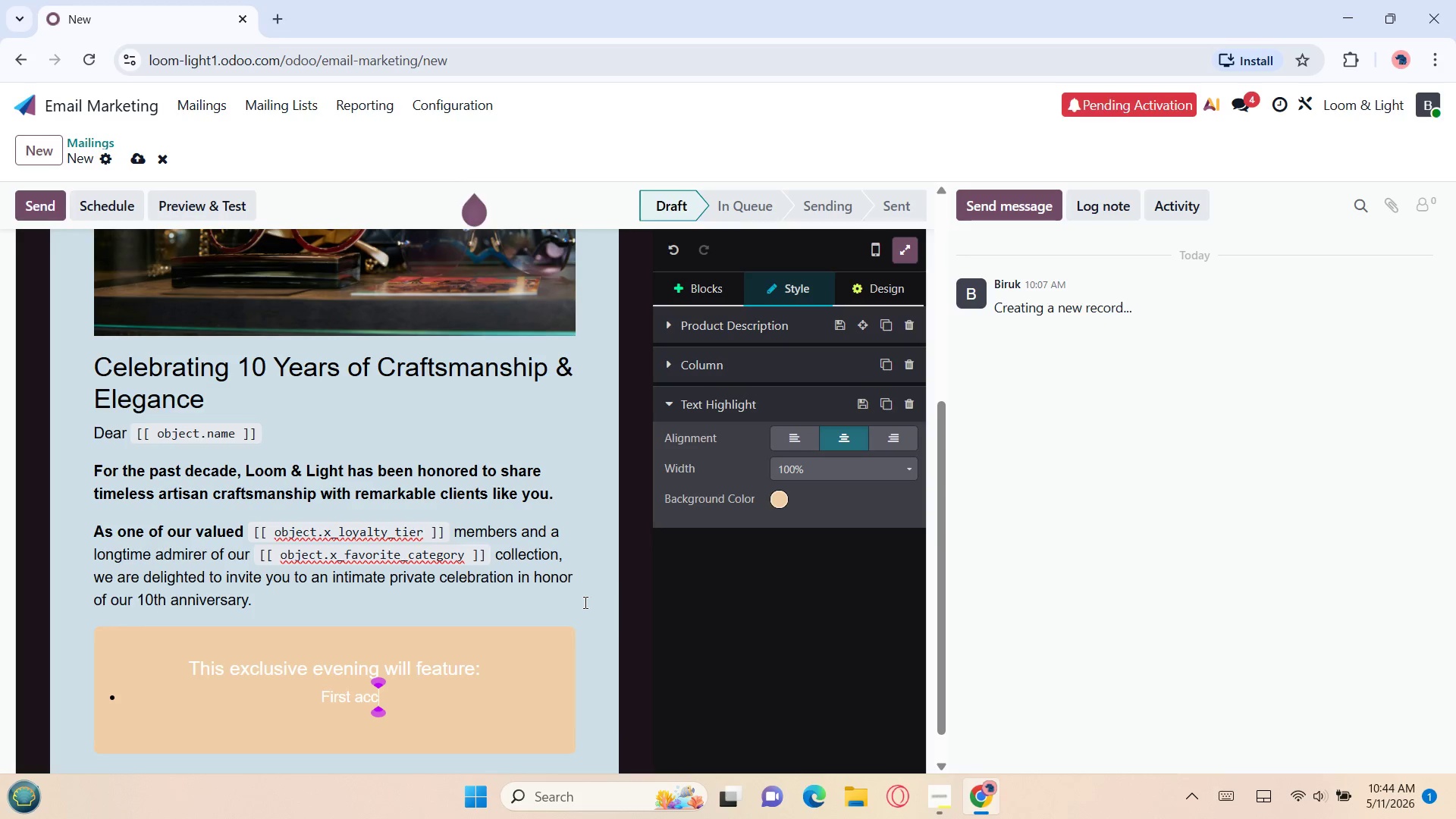 
type(ess to our anni)
 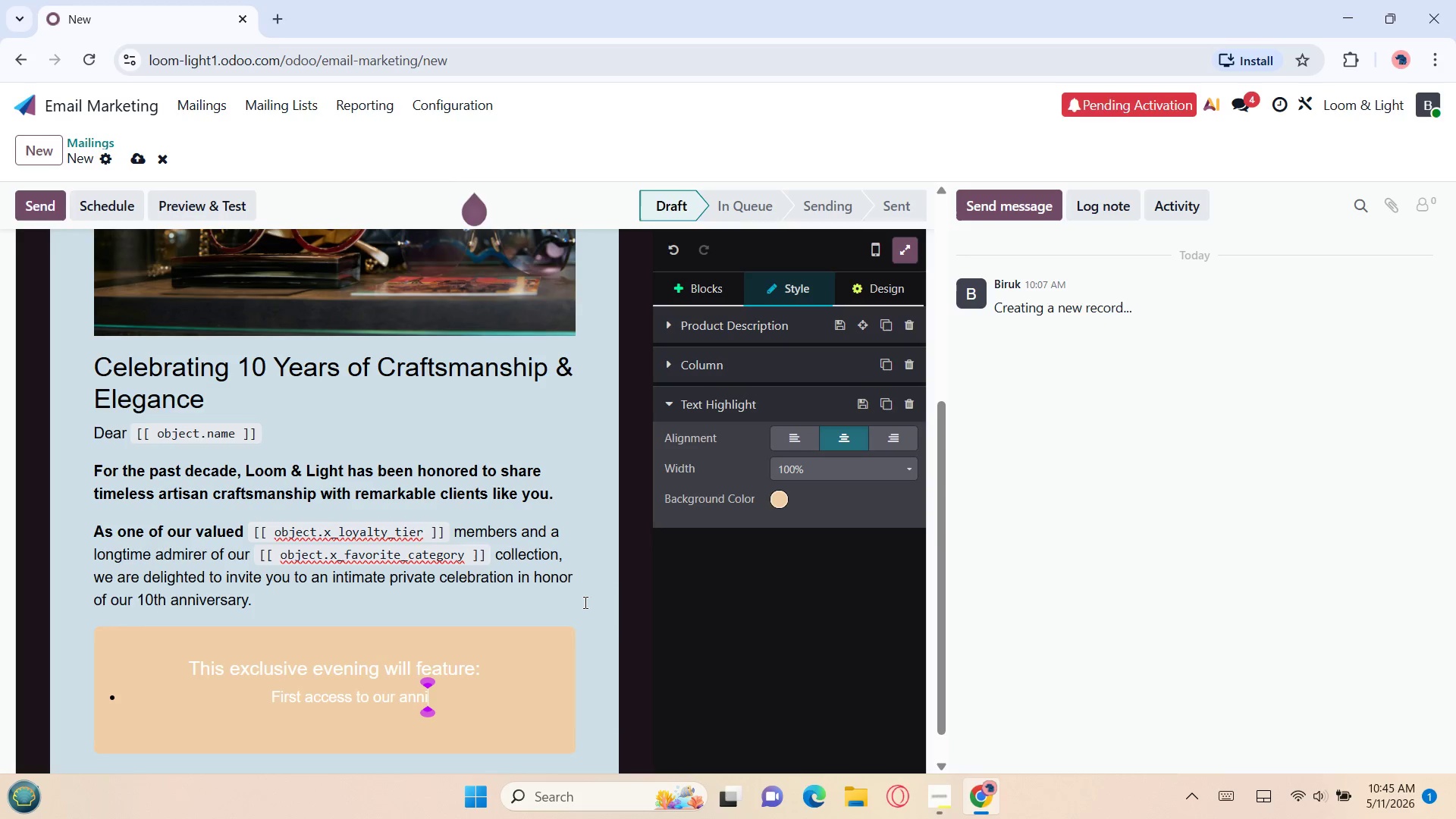 
wait(46.61)
 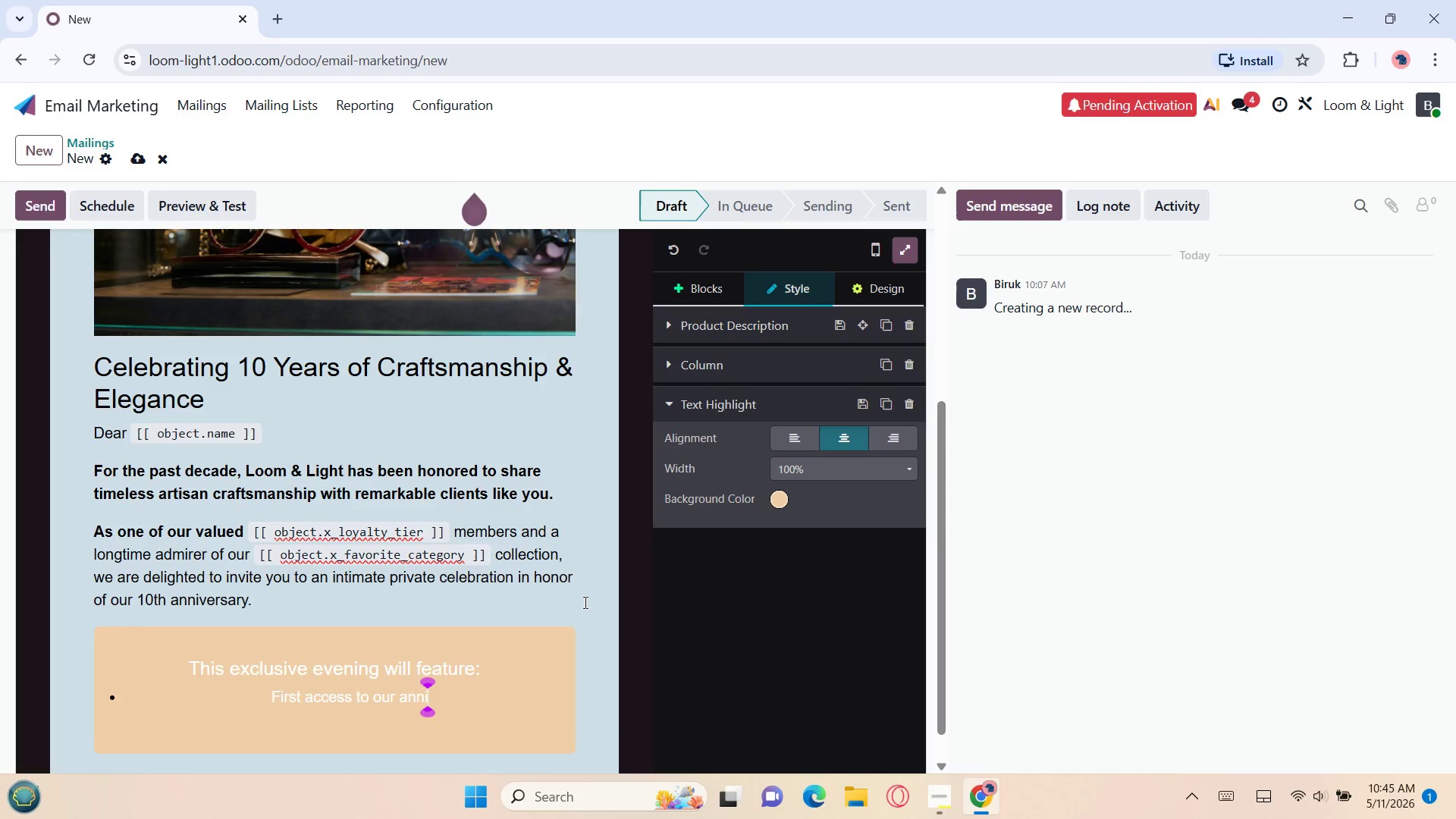 
type(ver)
 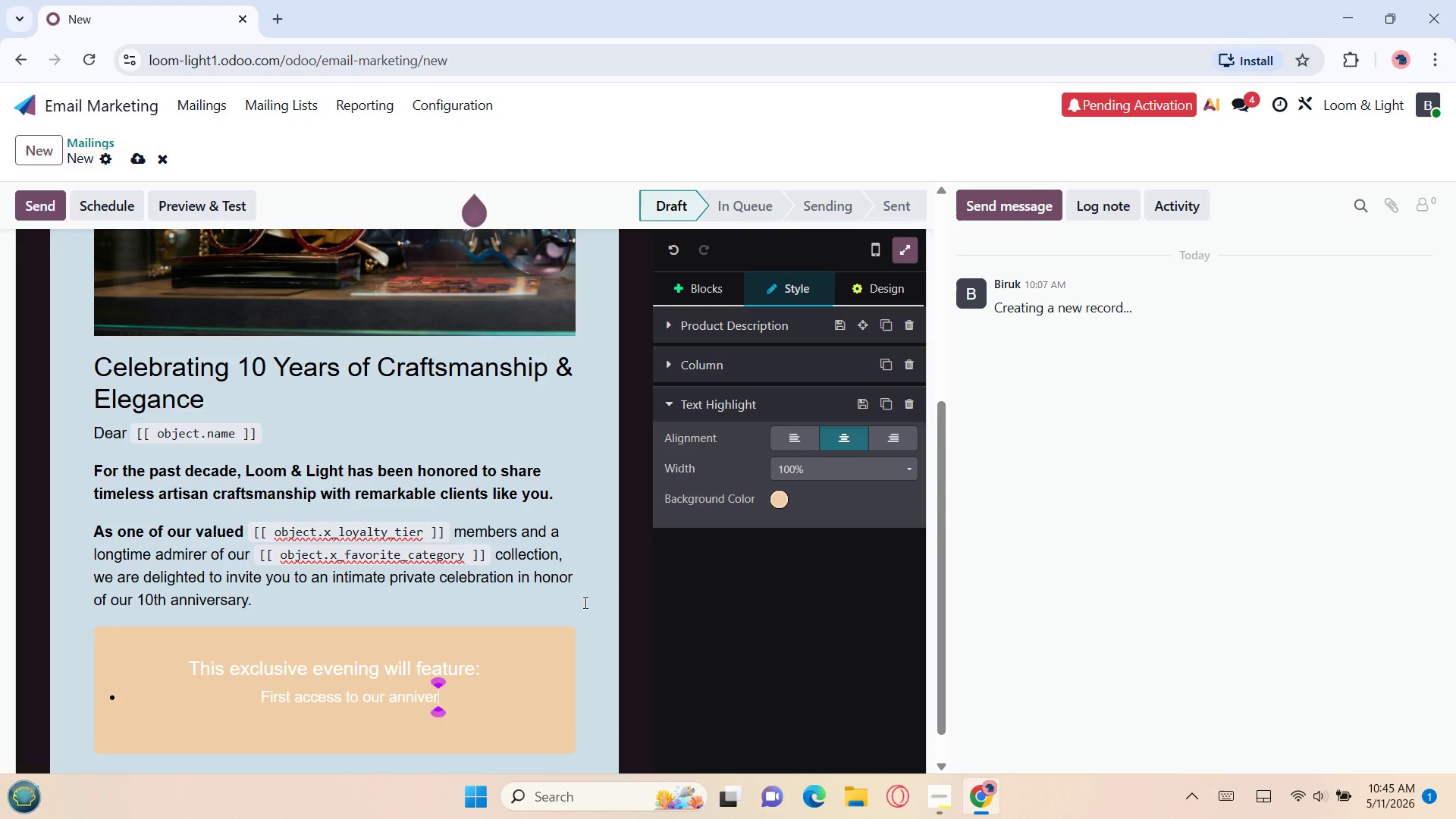 
type(sary collection)
 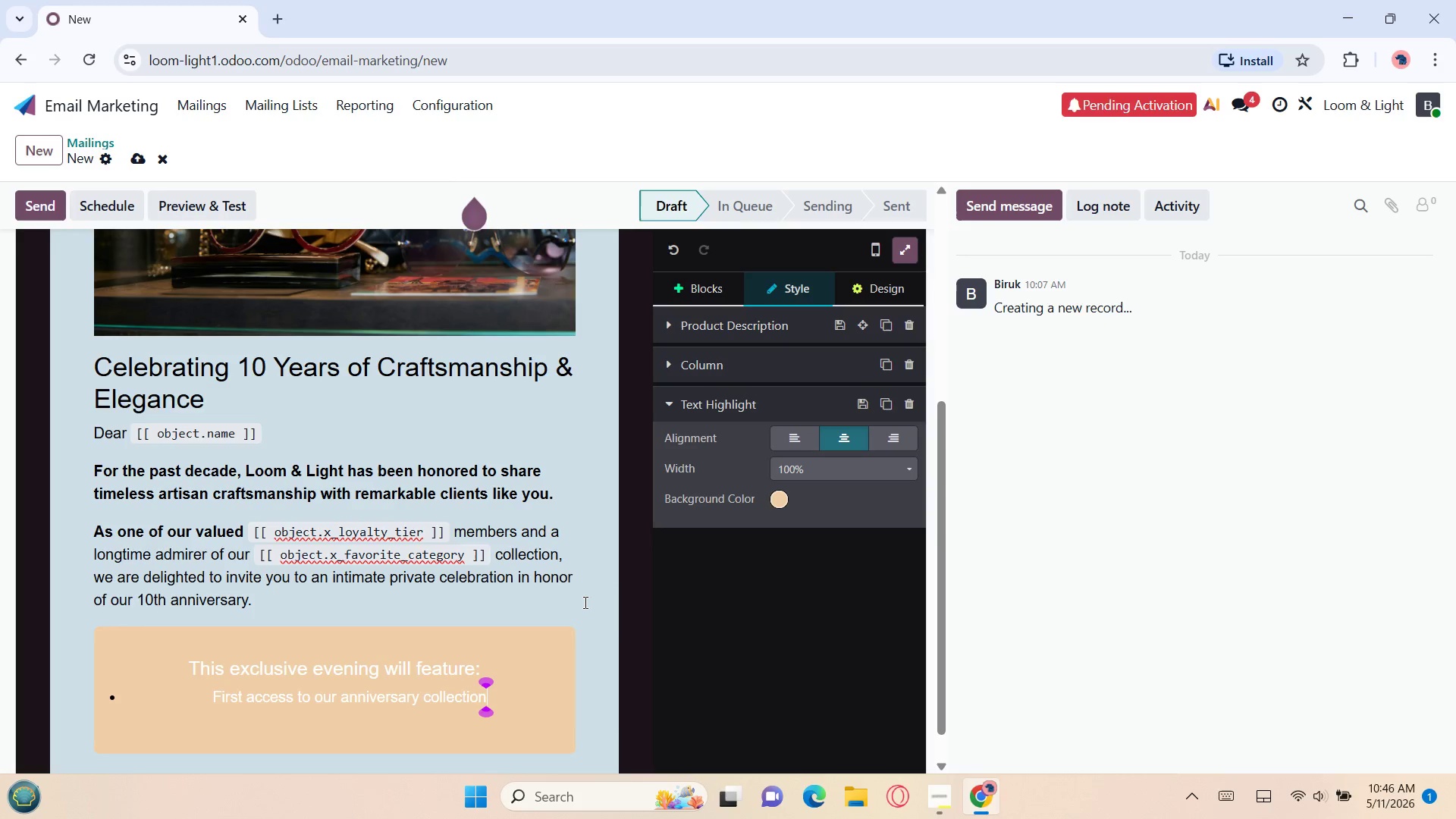 
key(Enter)
 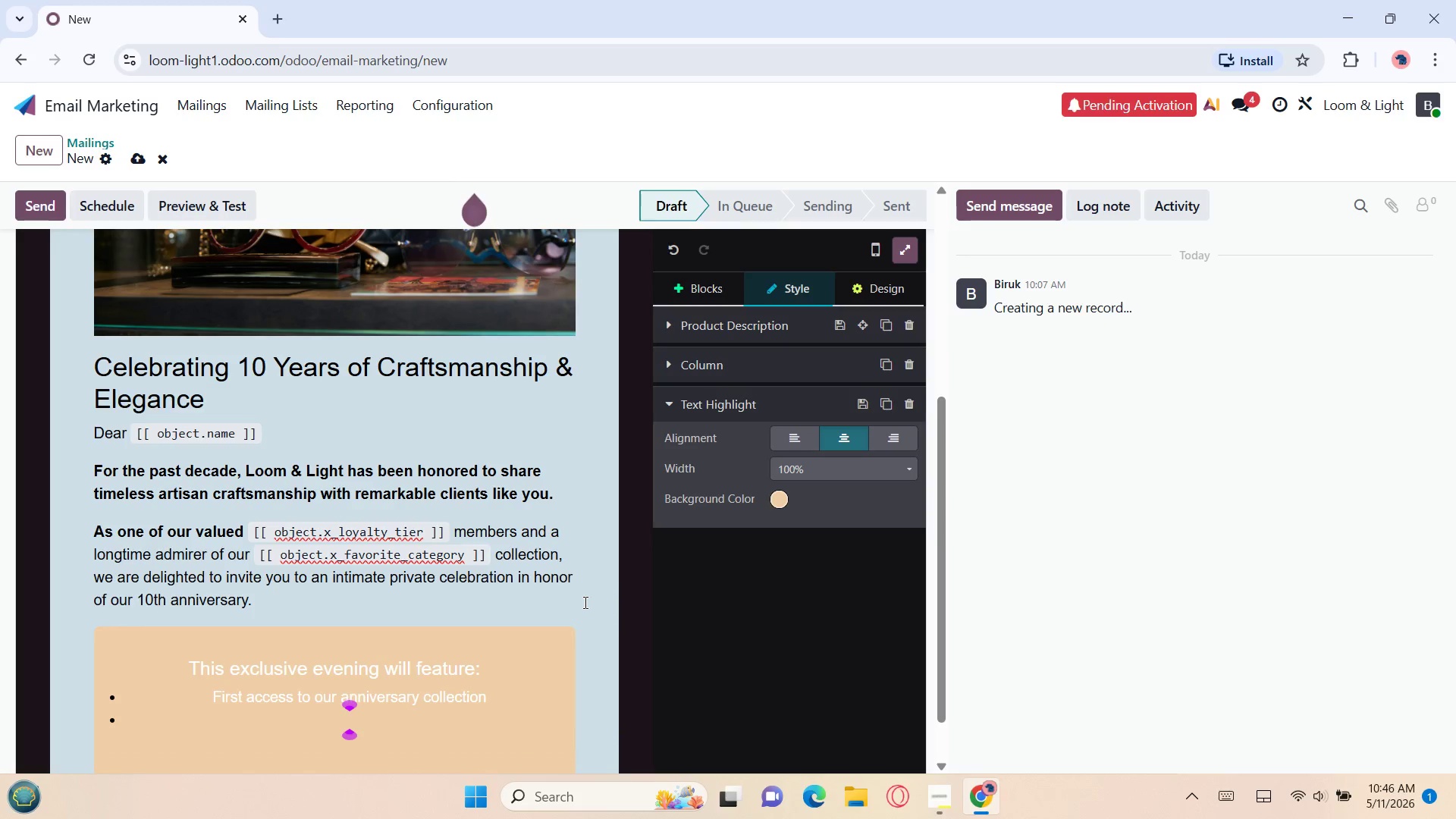 
type(Hand)
 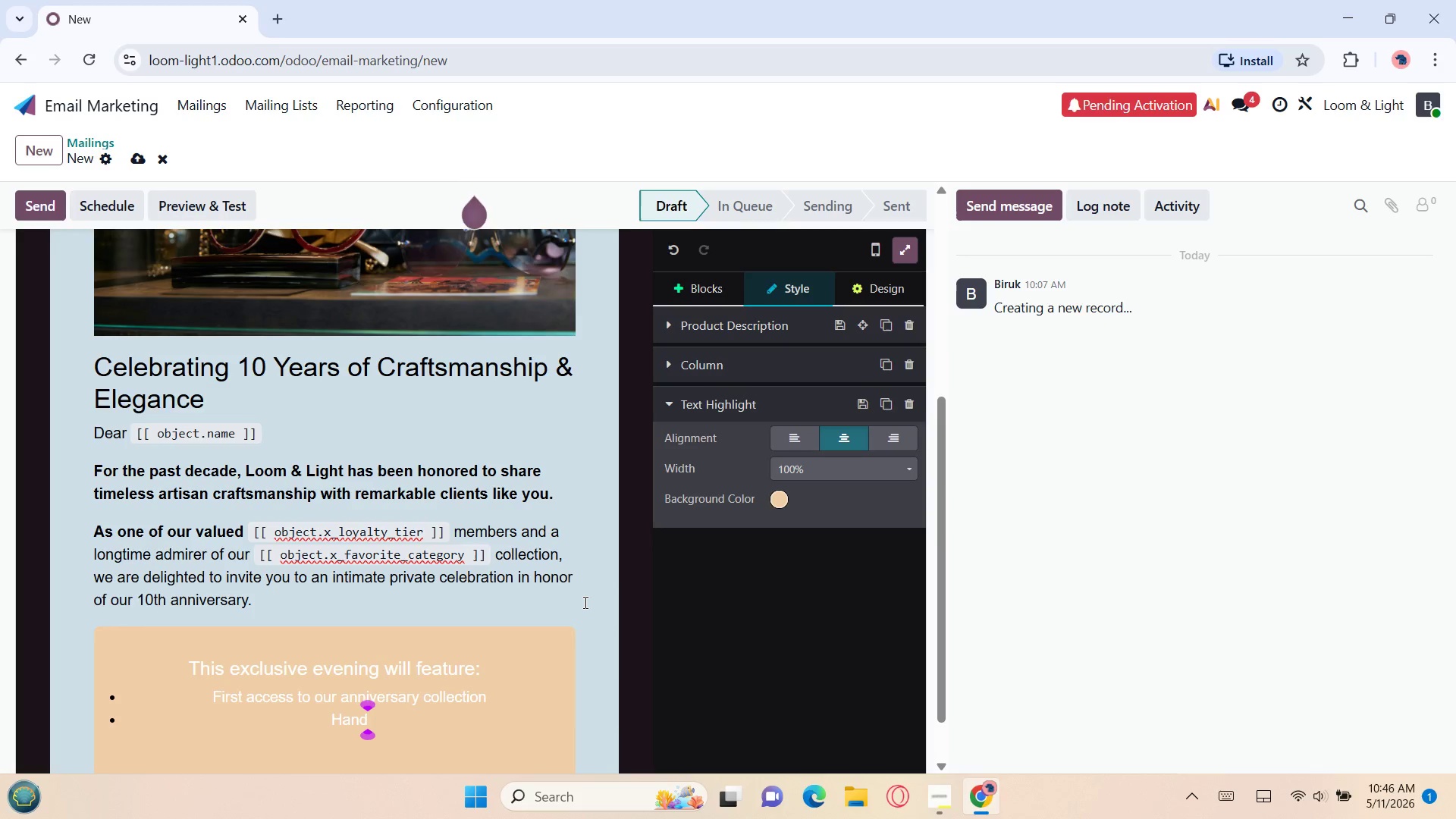 
wait(9.17)
 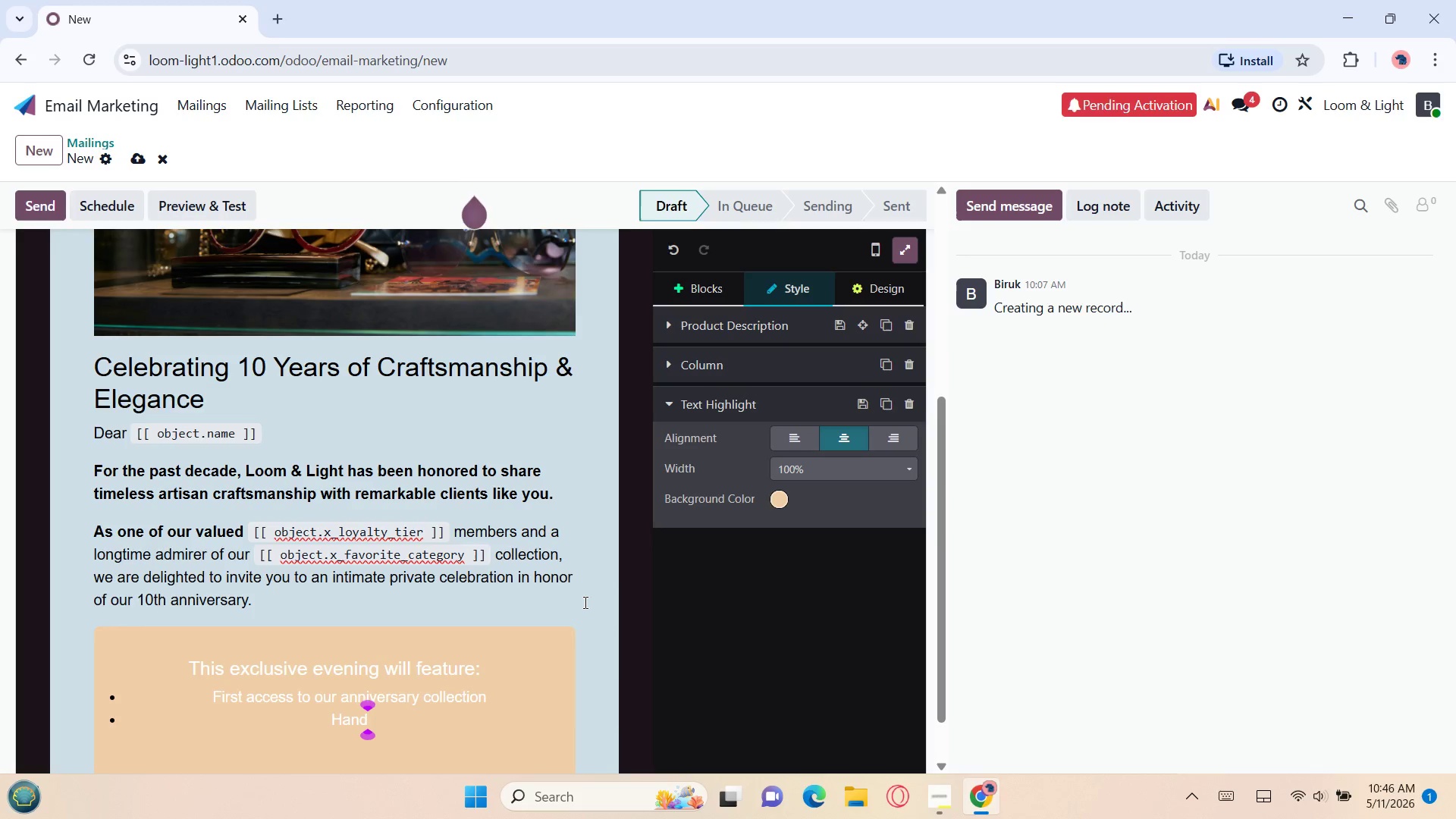 
type(cra)
 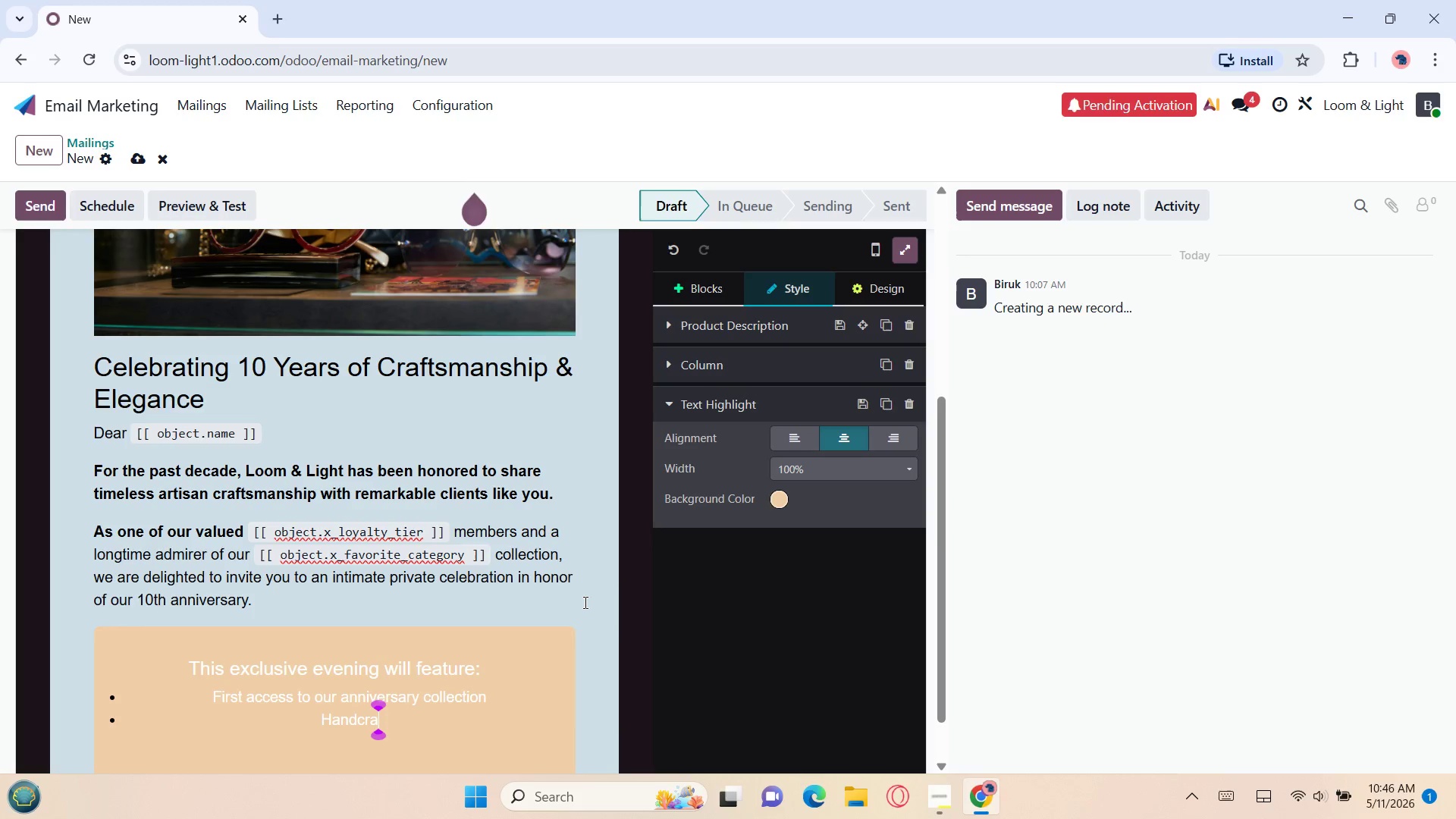 
wait(14.94)
 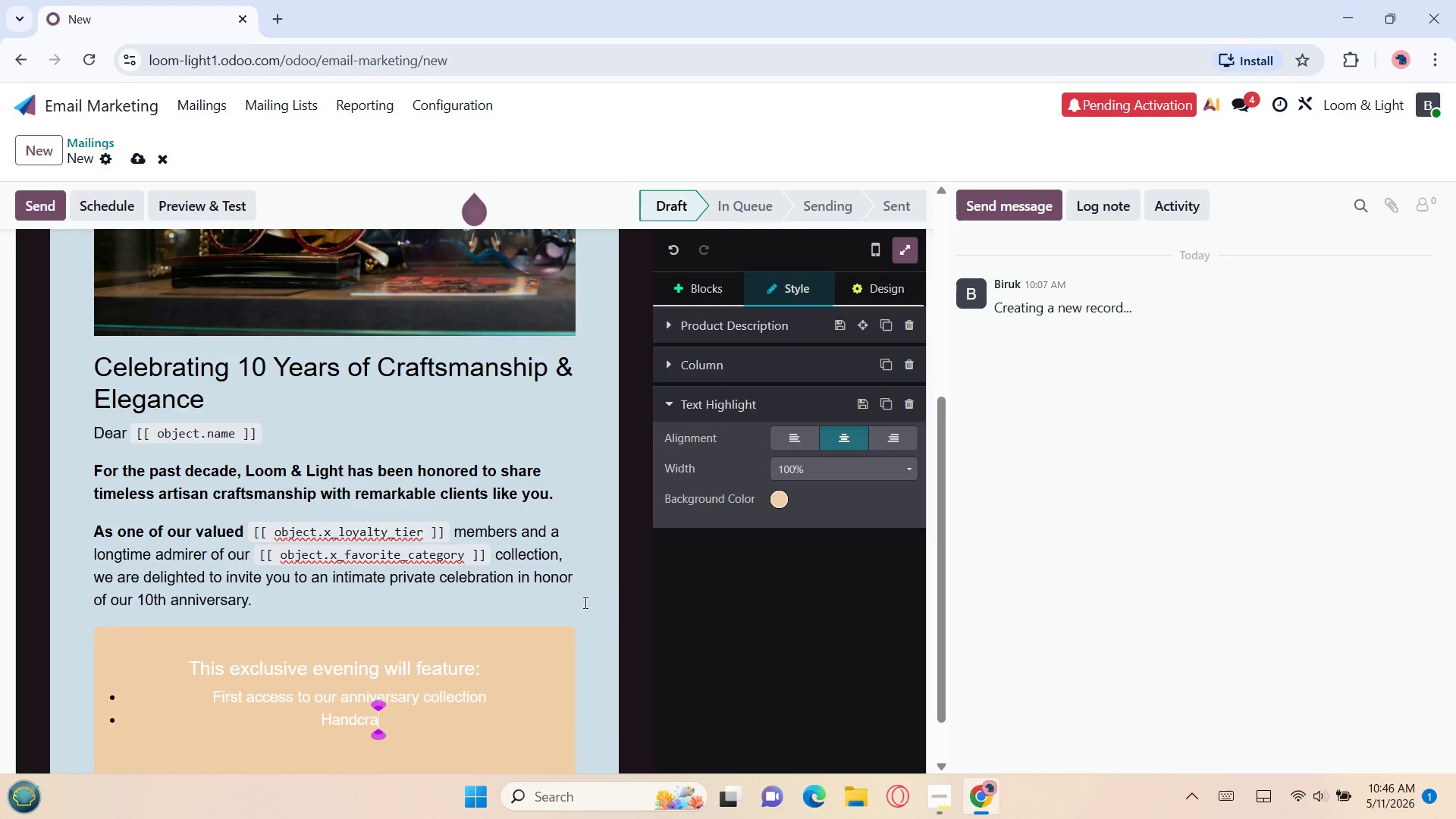 
type(fted limi)
 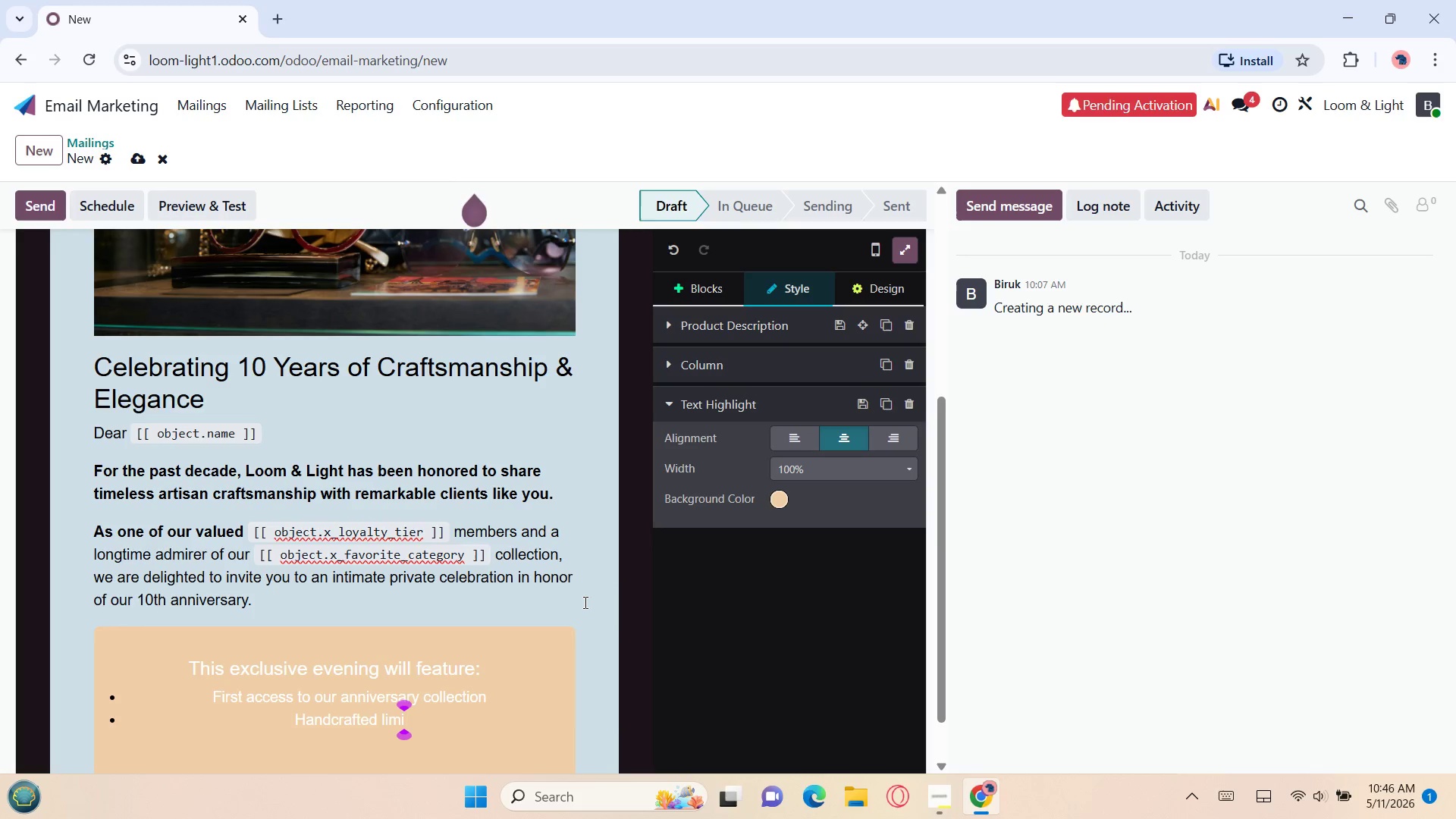 
wait(15.38)
 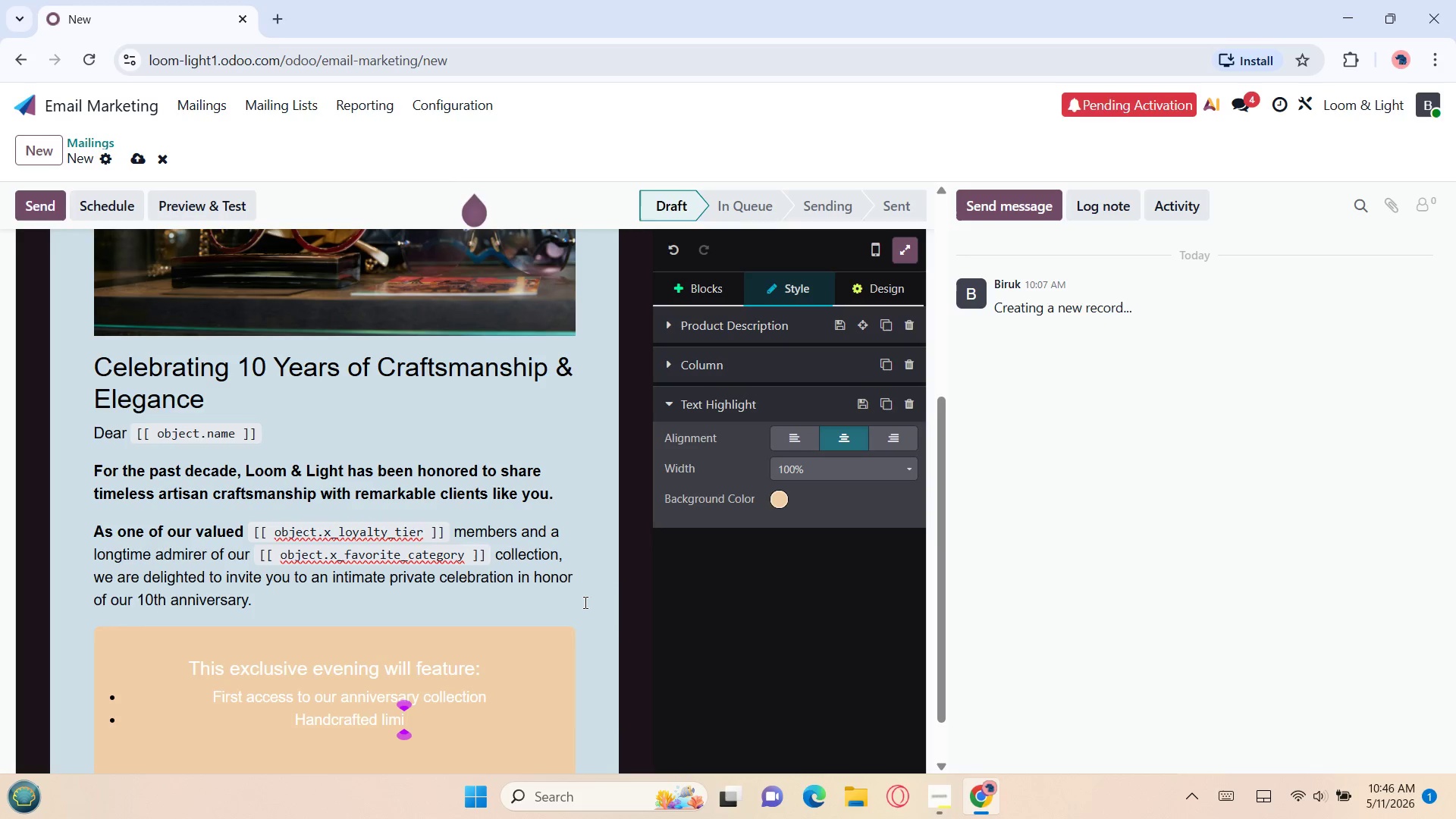 
type(ted edition jewel)
 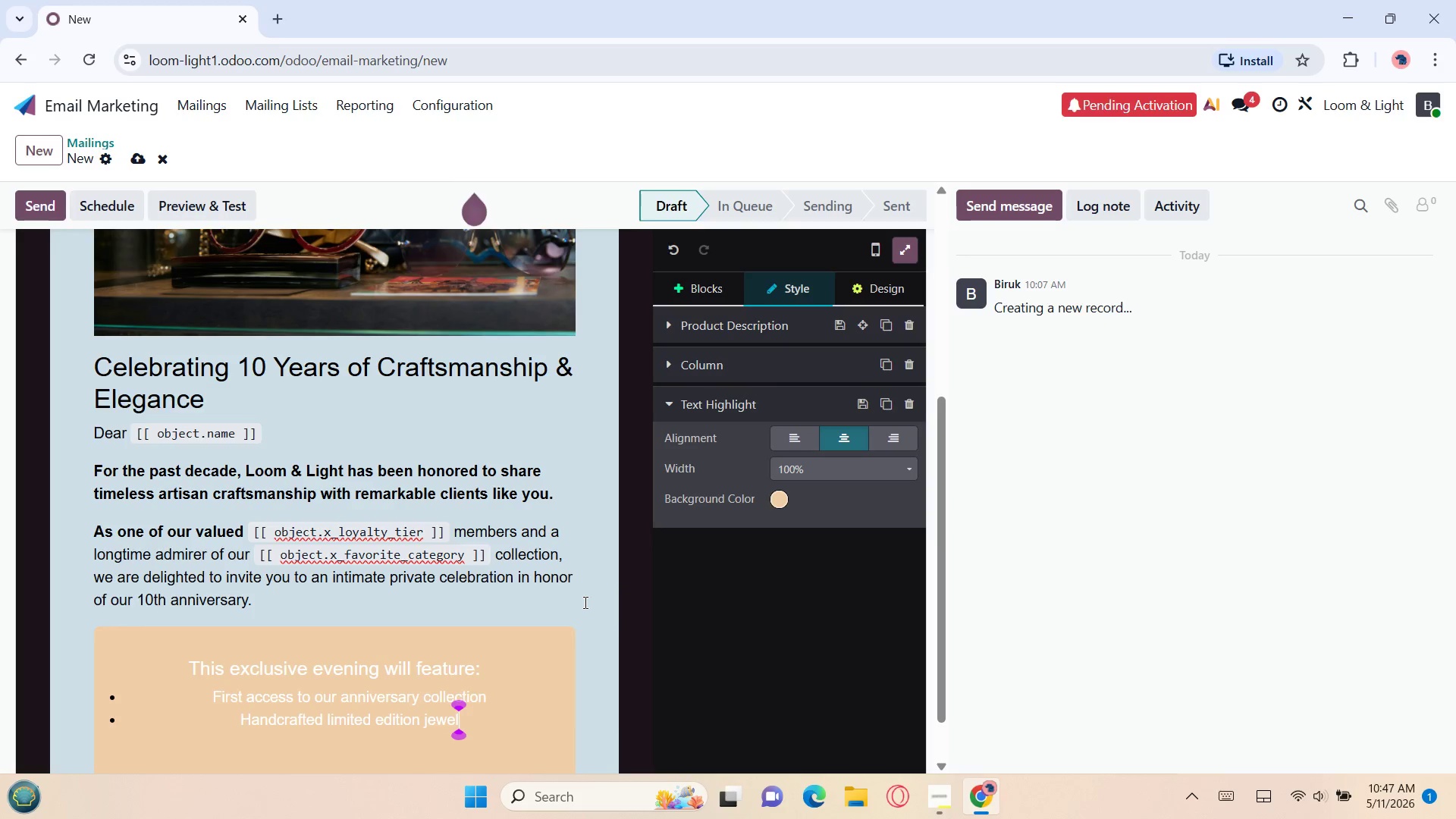 
type(ry and decor)
 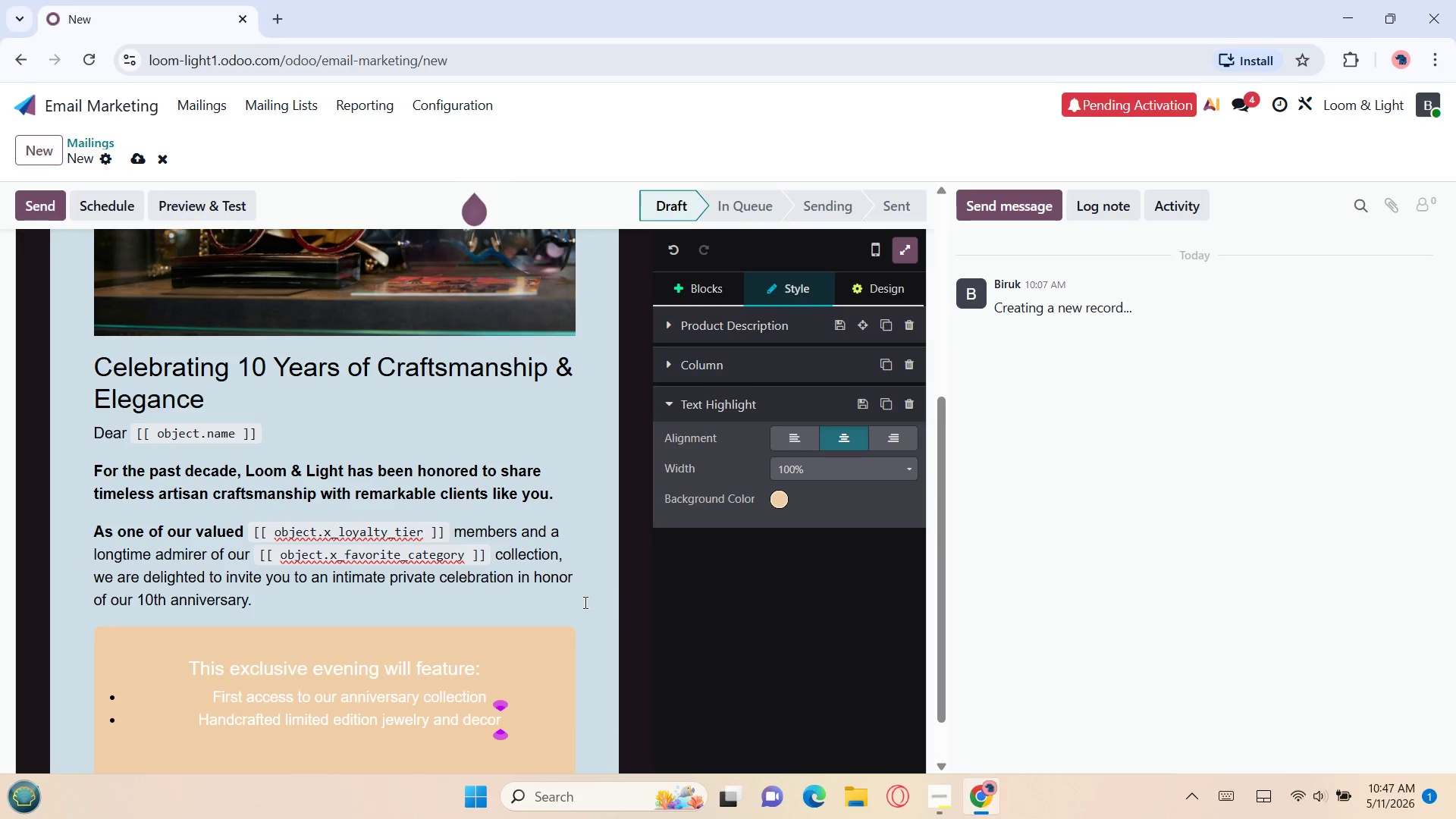 
key(Enter)
 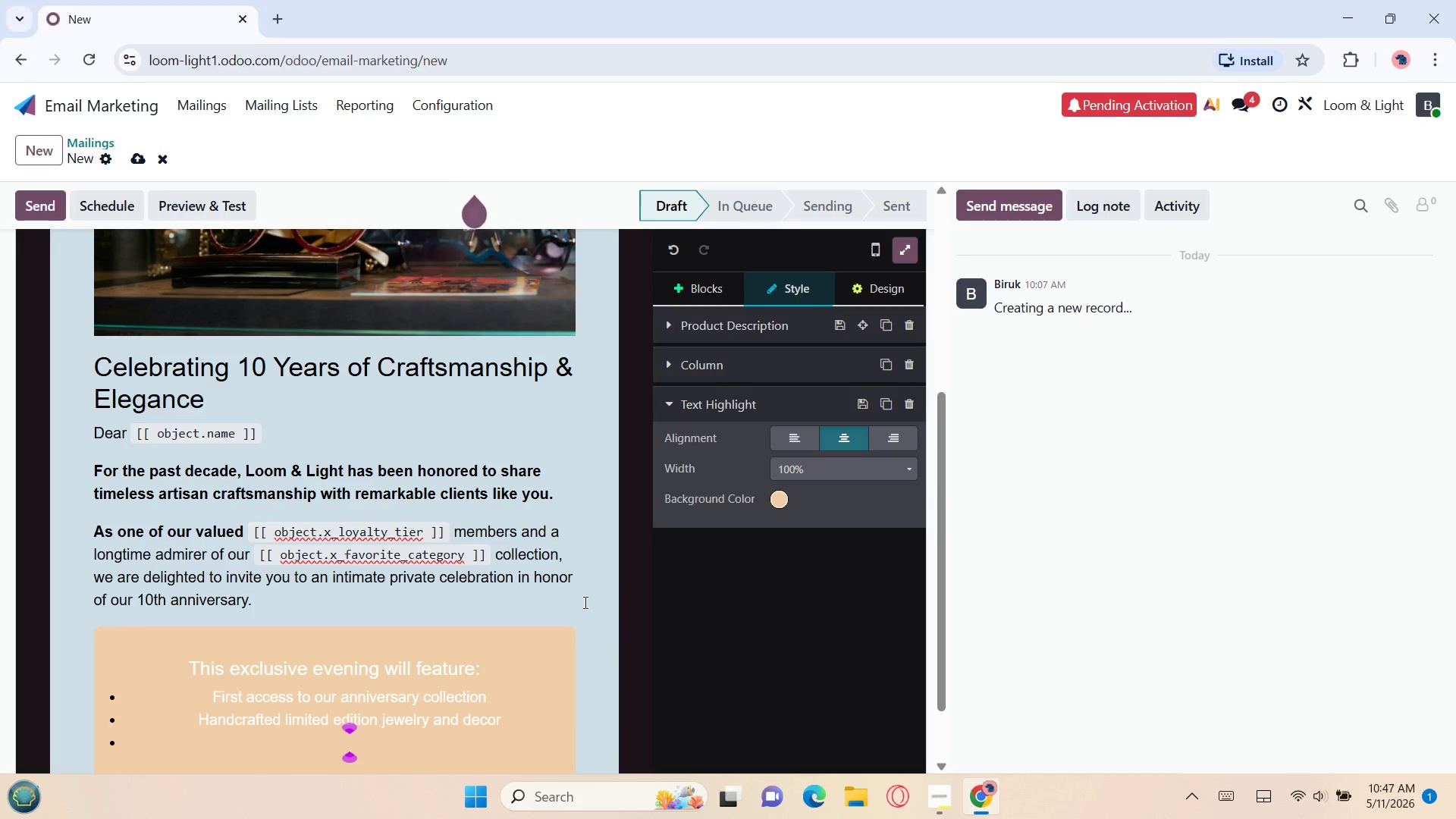 
type(Private styling consul)
 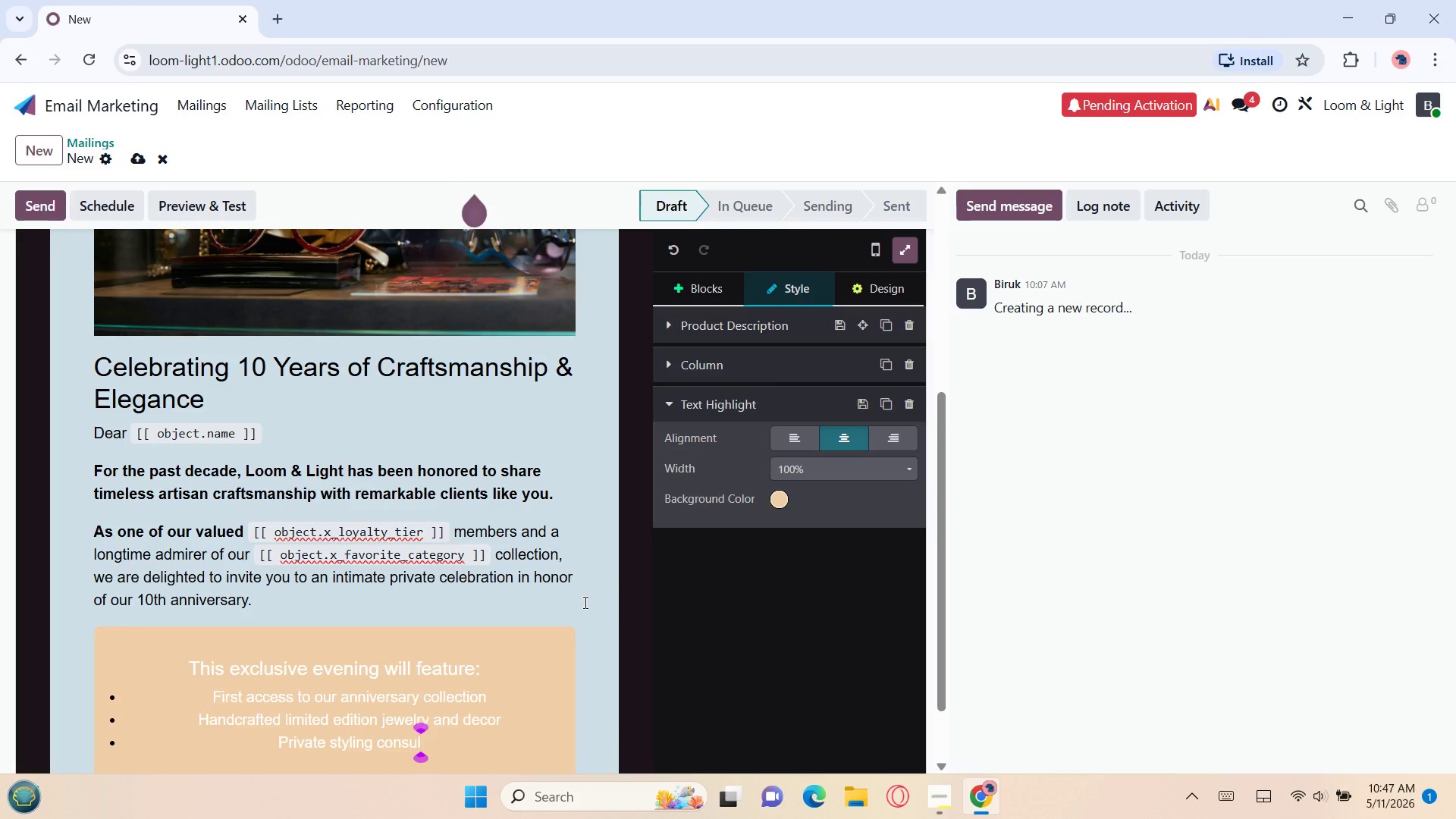 
wait(11.41)
 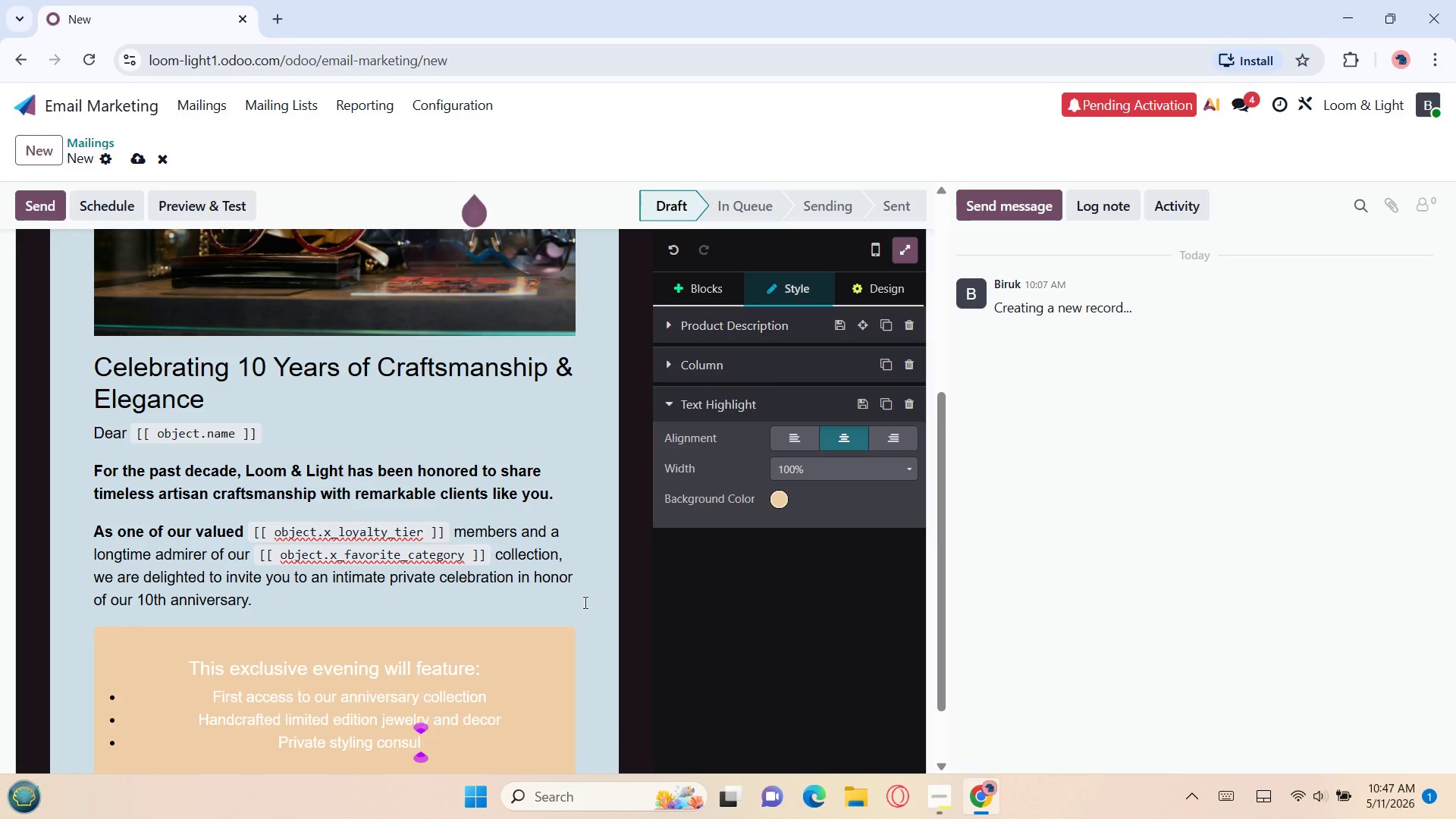 
type(tations)
 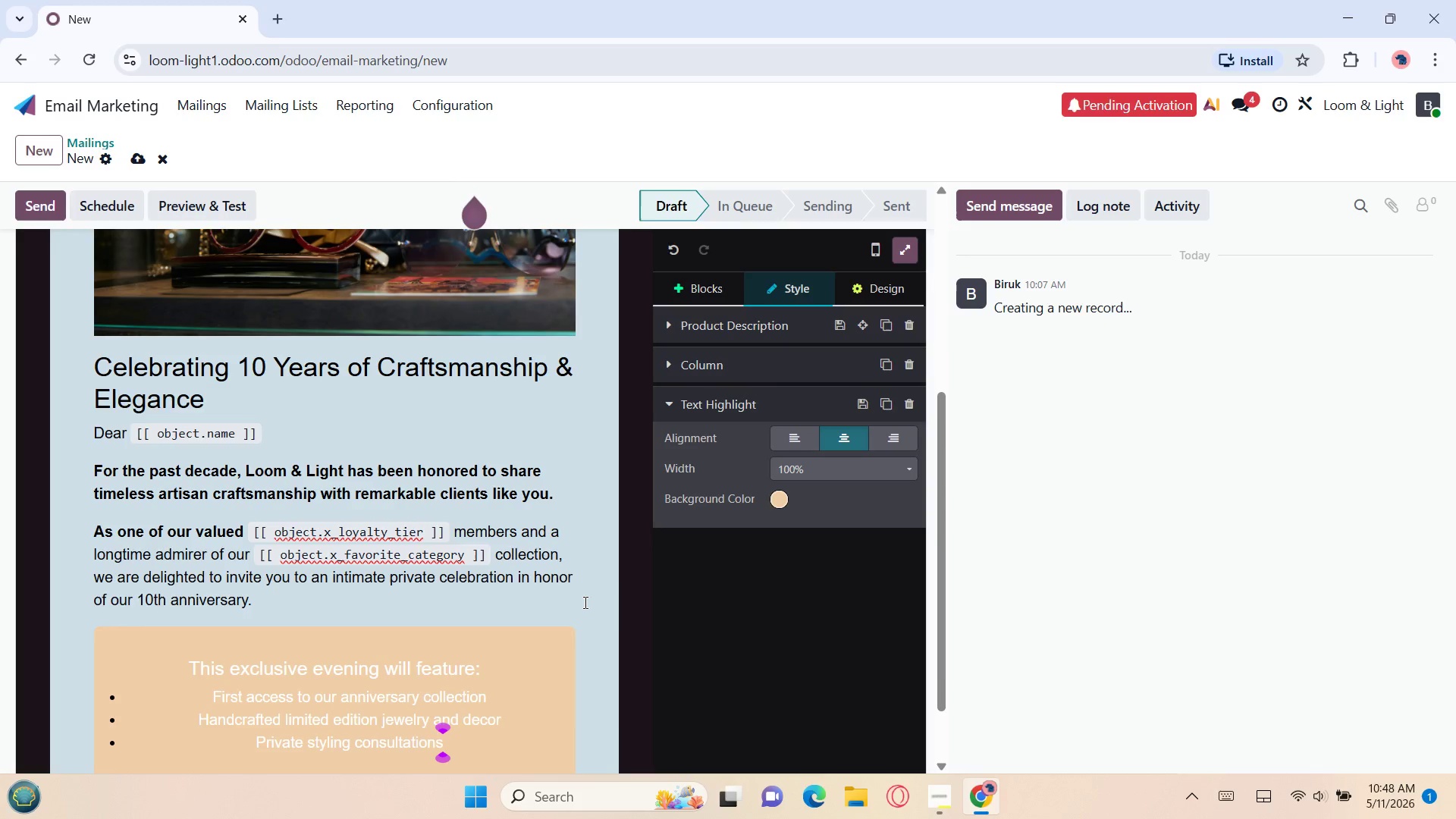 
key(Enter)
 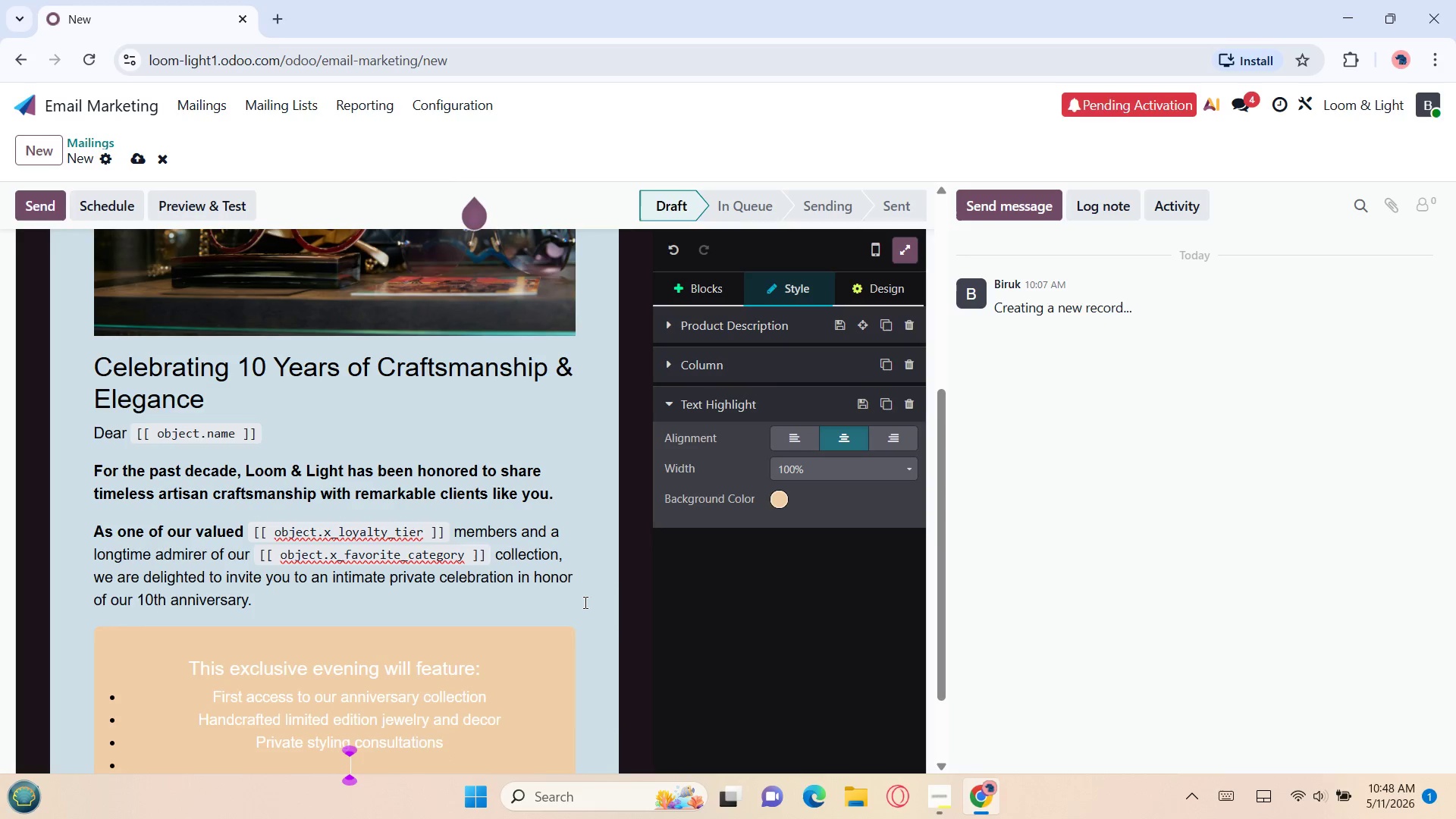 
type(Complimentary champ)
 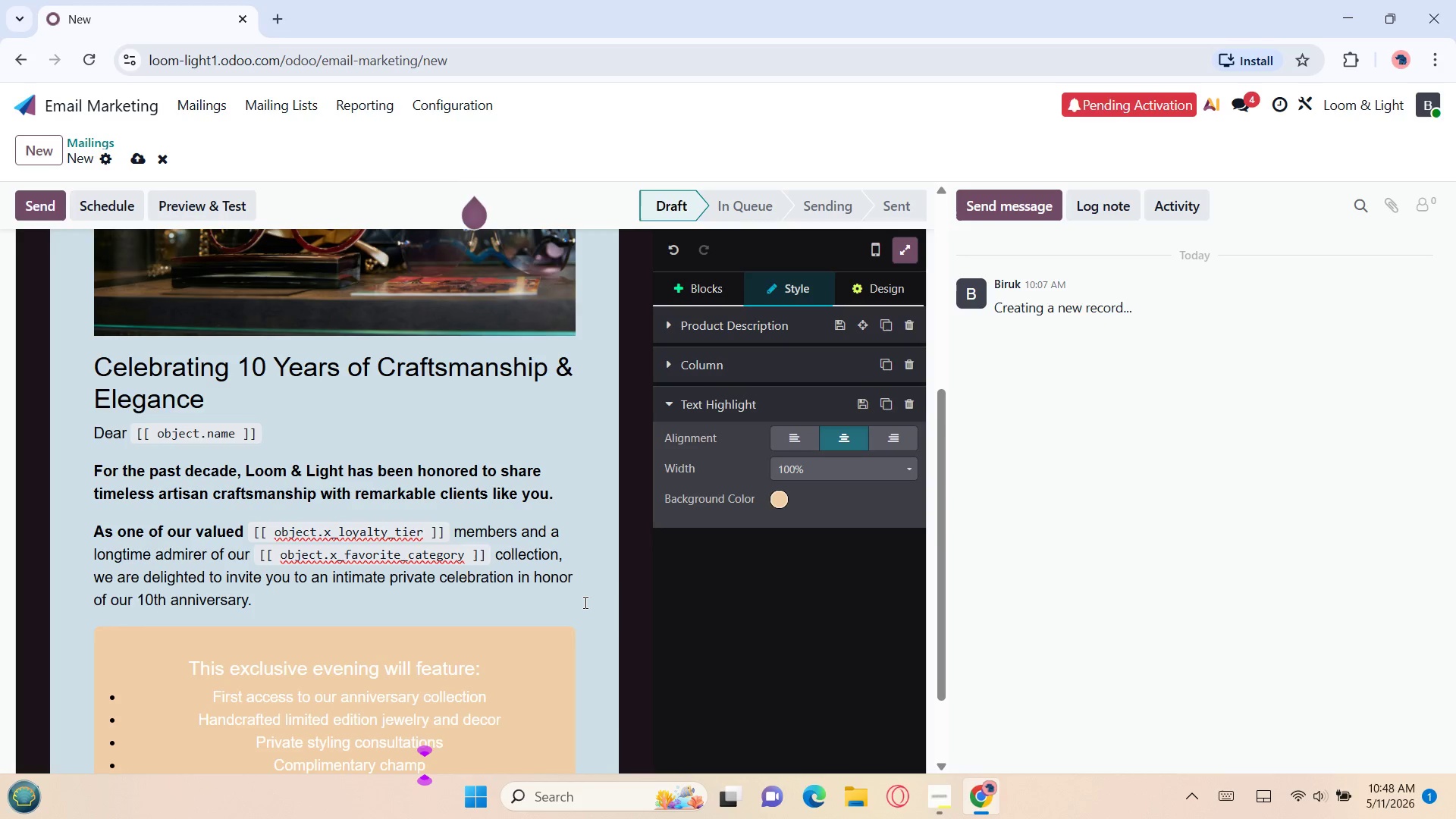 
wait(5.47)
 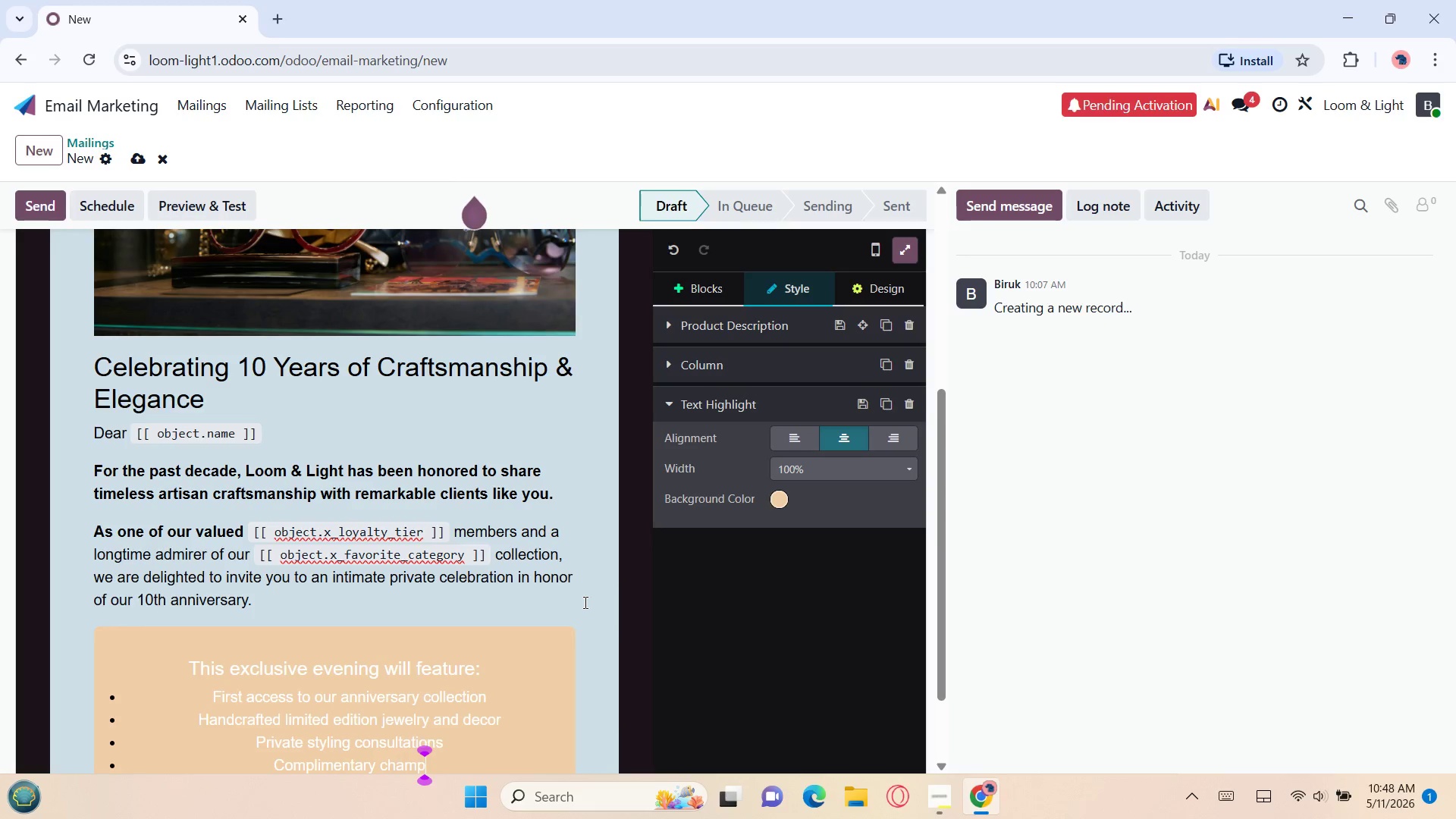 
type(agne)
 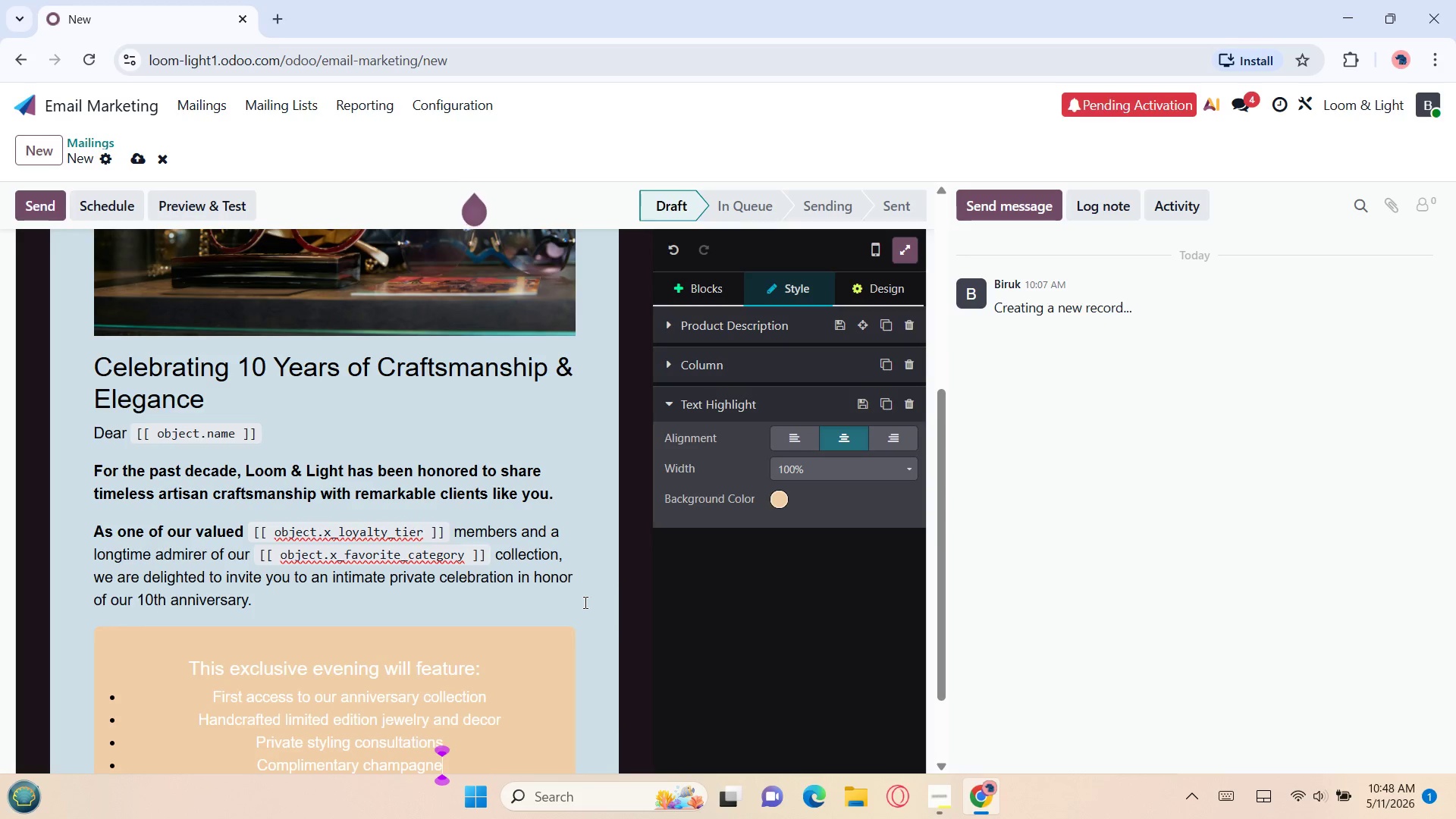 
type( and ar)
 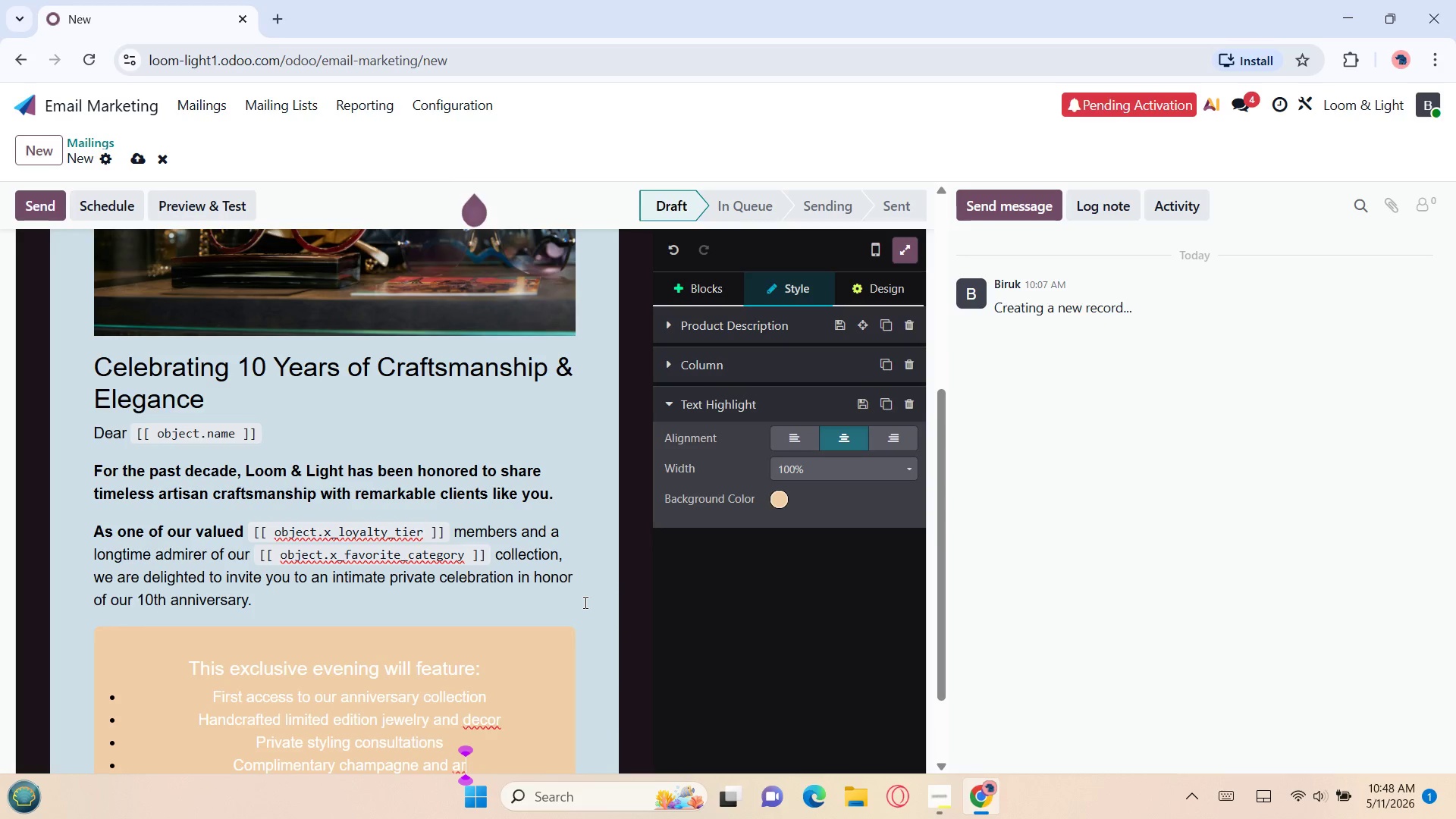 
type(tis)
 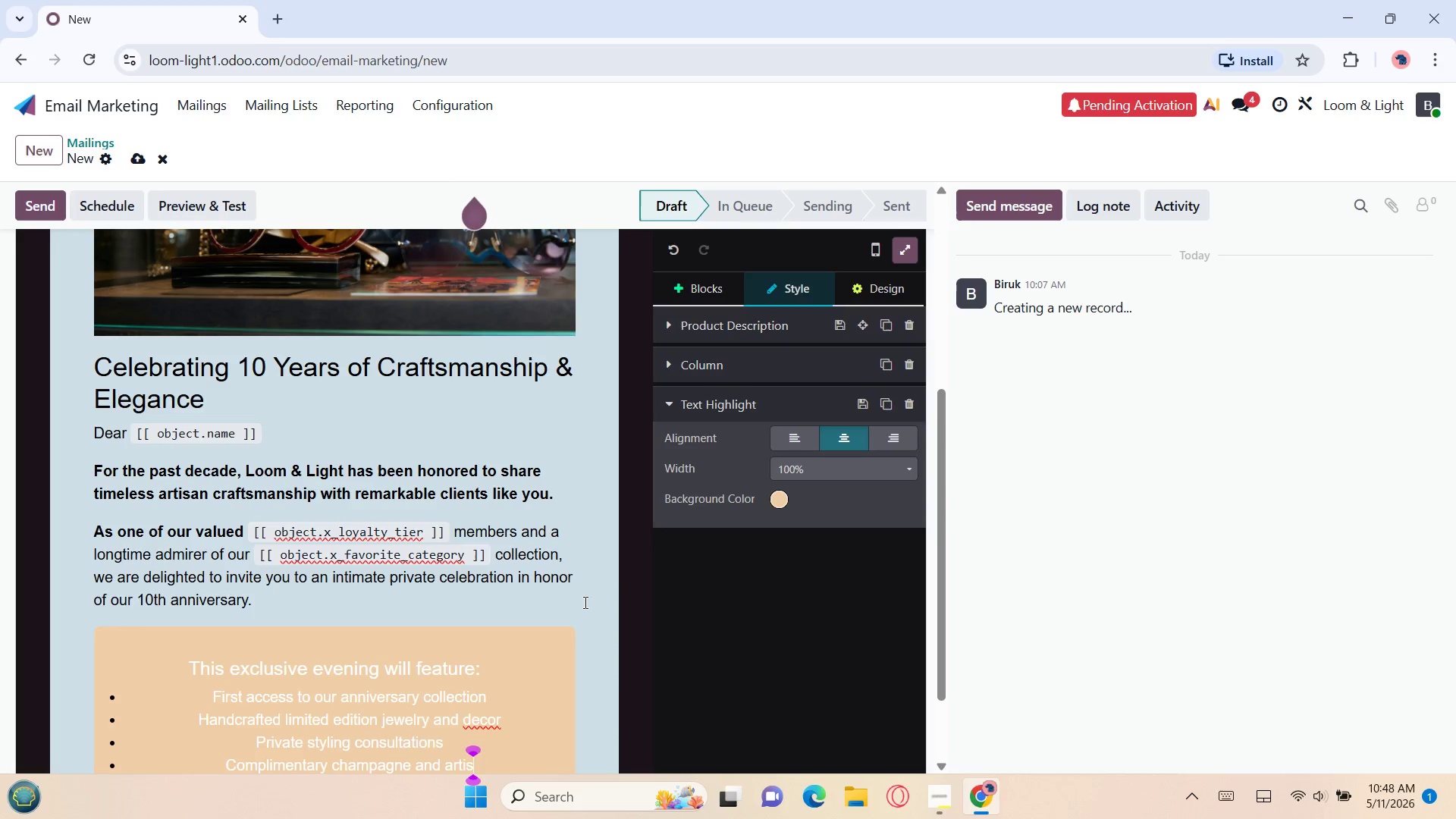 
type(an desserts)
 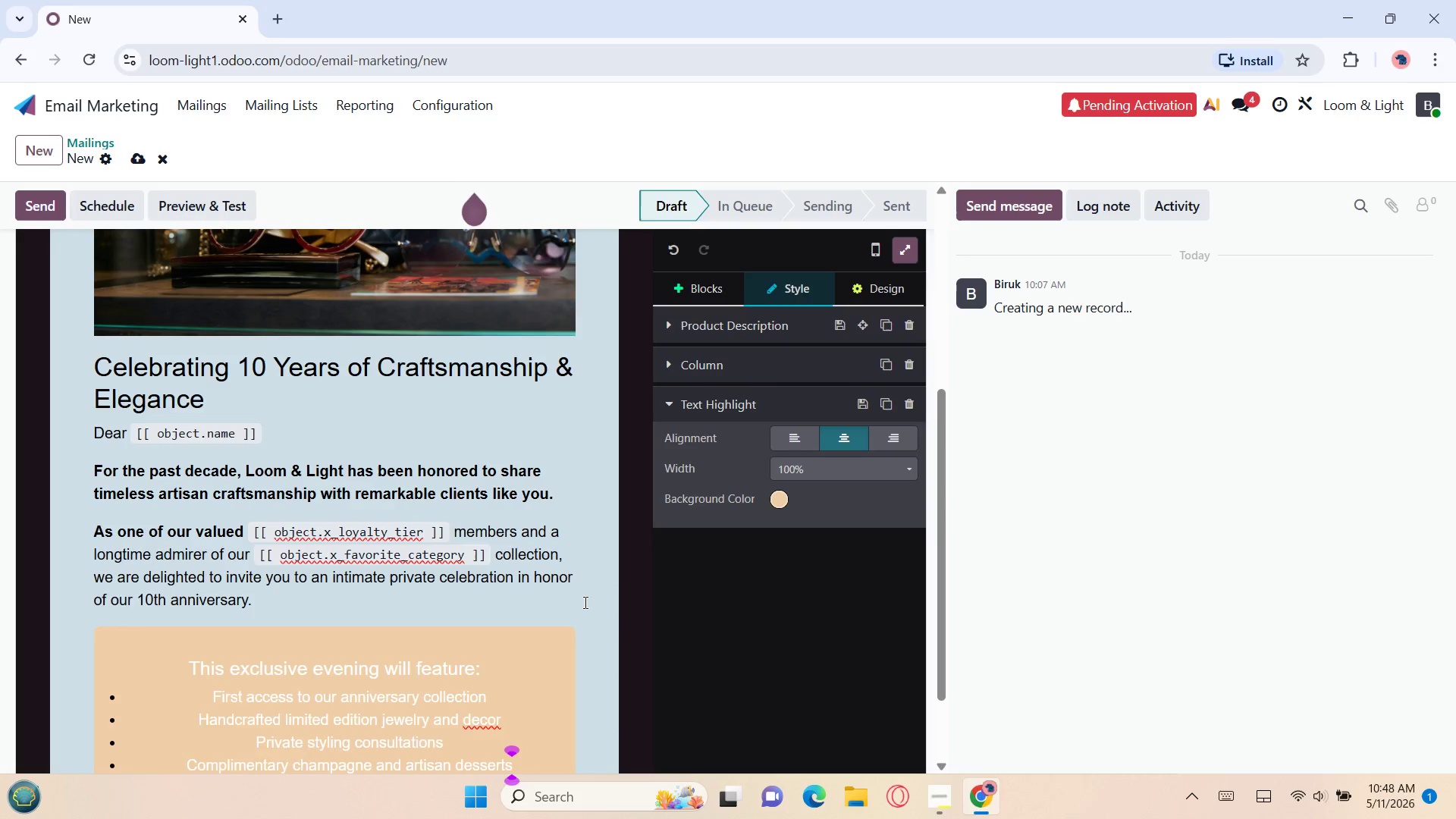 
key(Enter)
 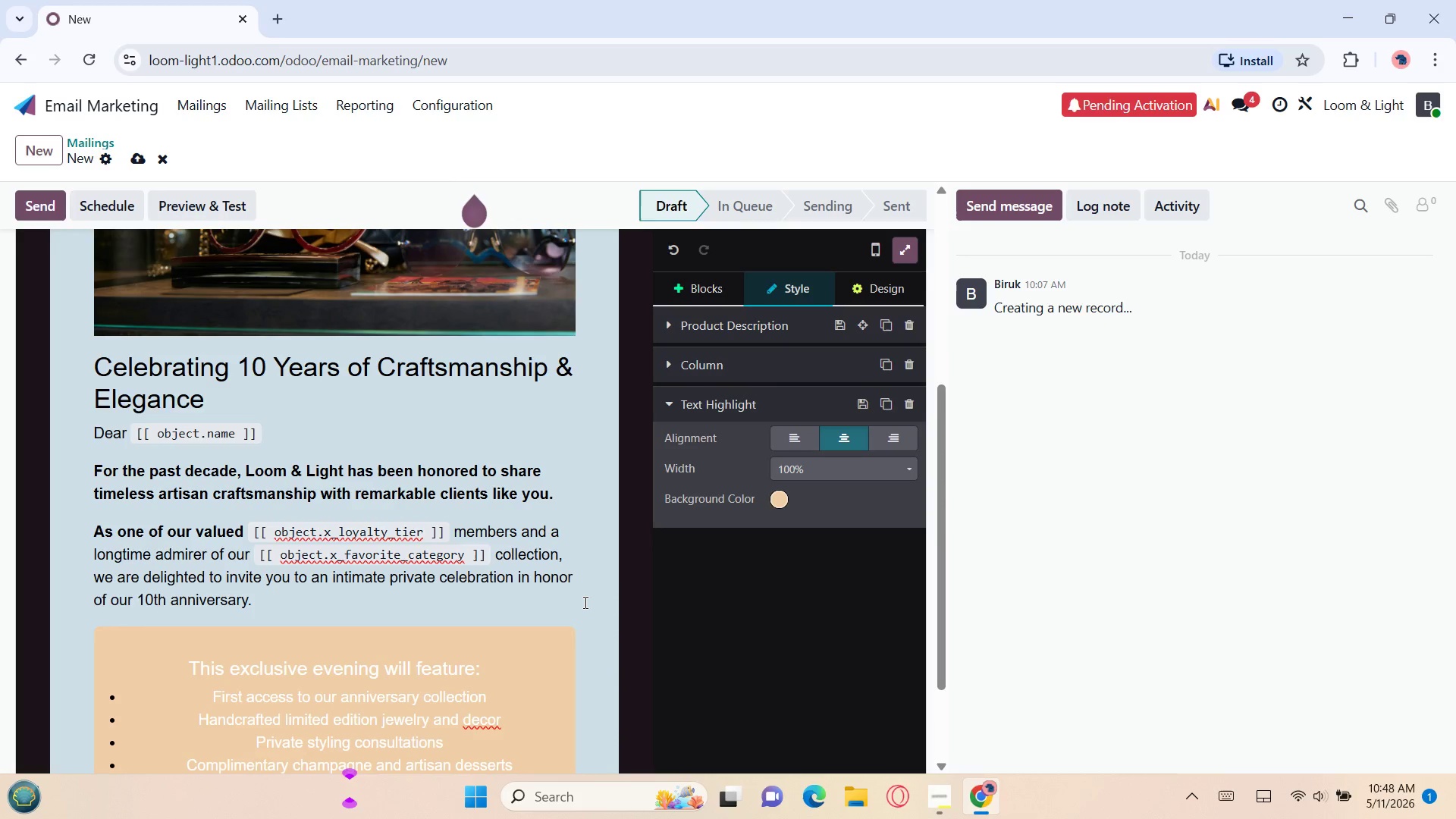 
type(Exclusive VIP)
 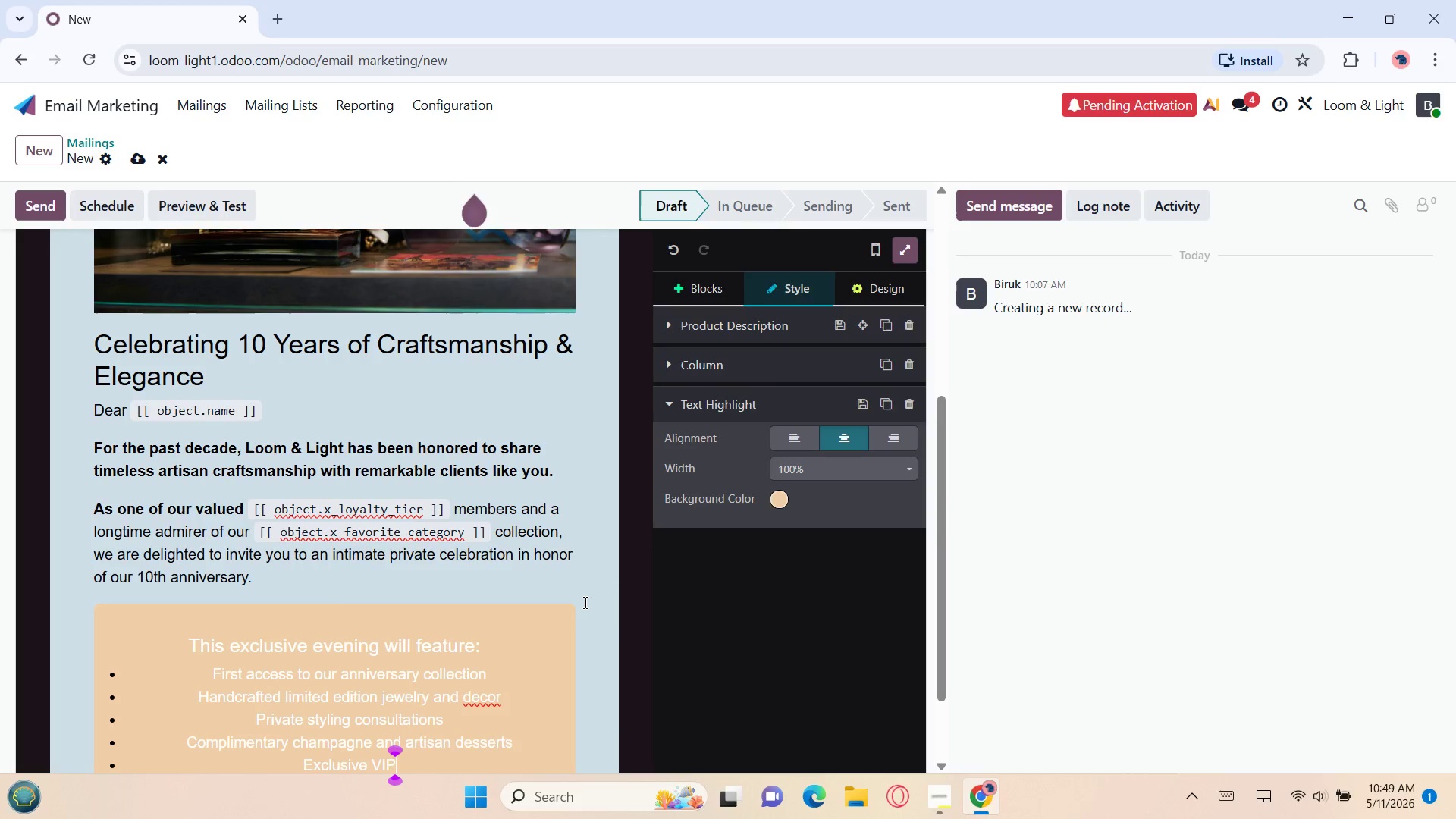 
wait(29.51)
 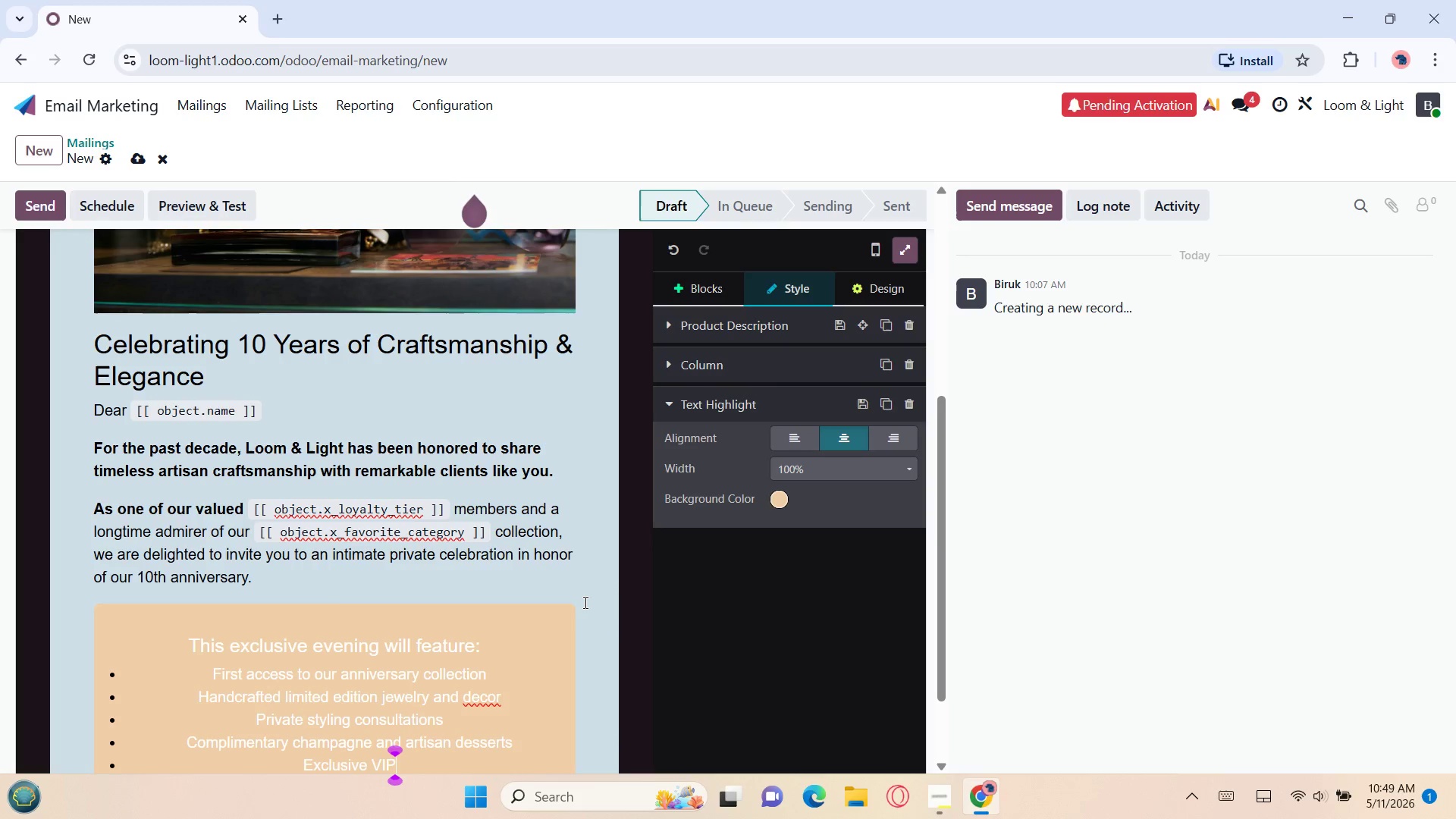 
type( only )
 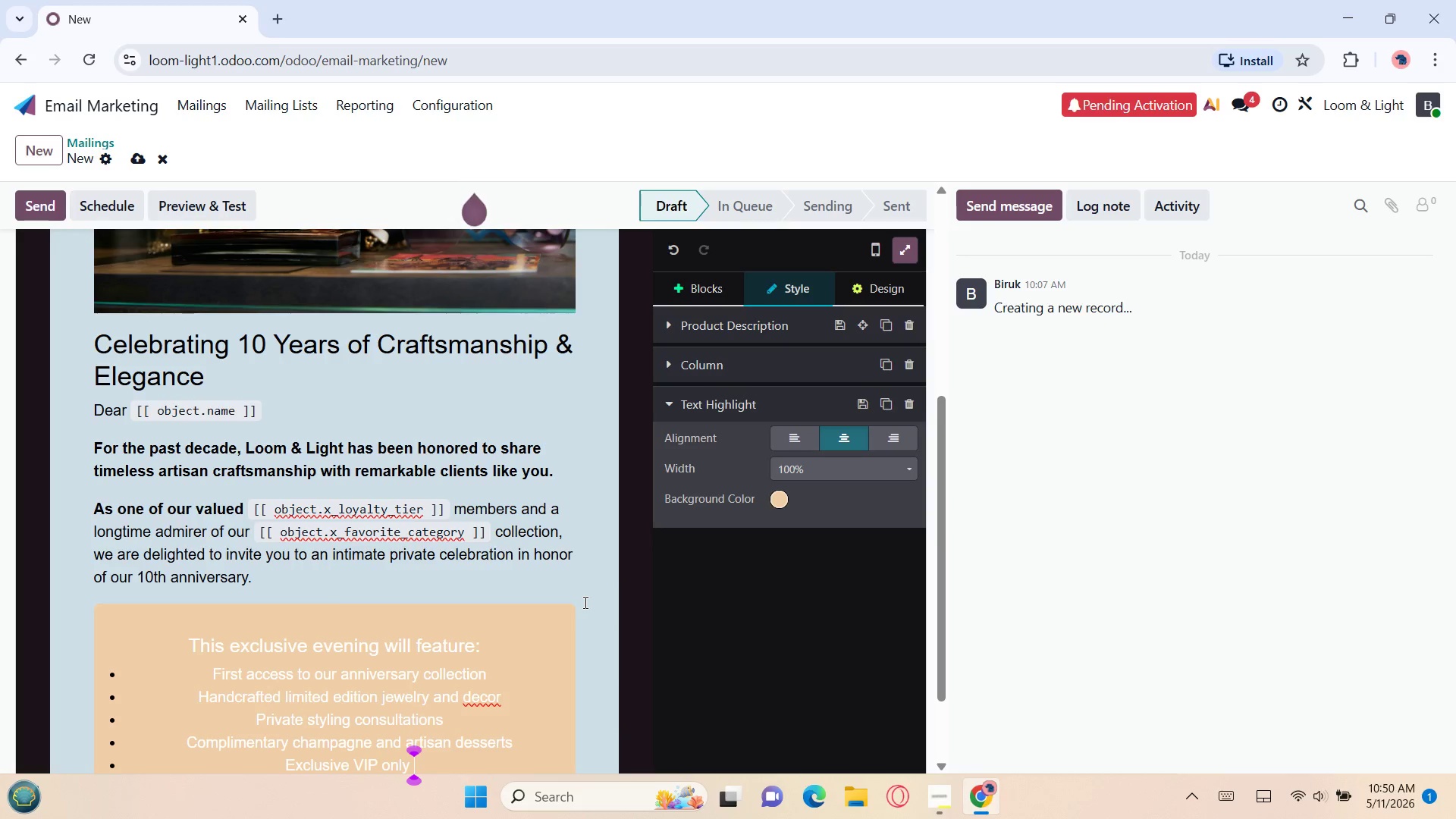 
wait(40.23)
 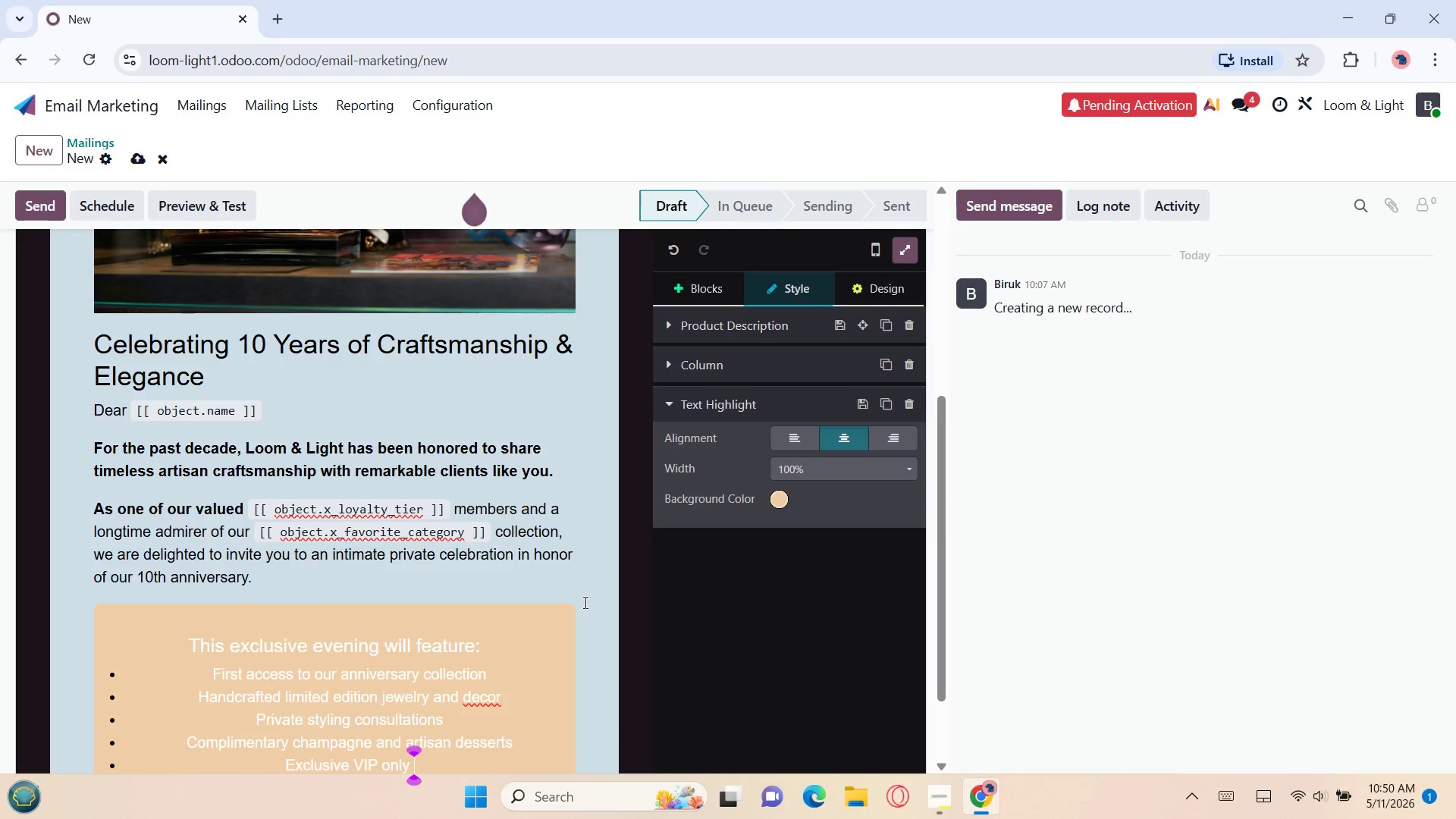 
type(offers )
 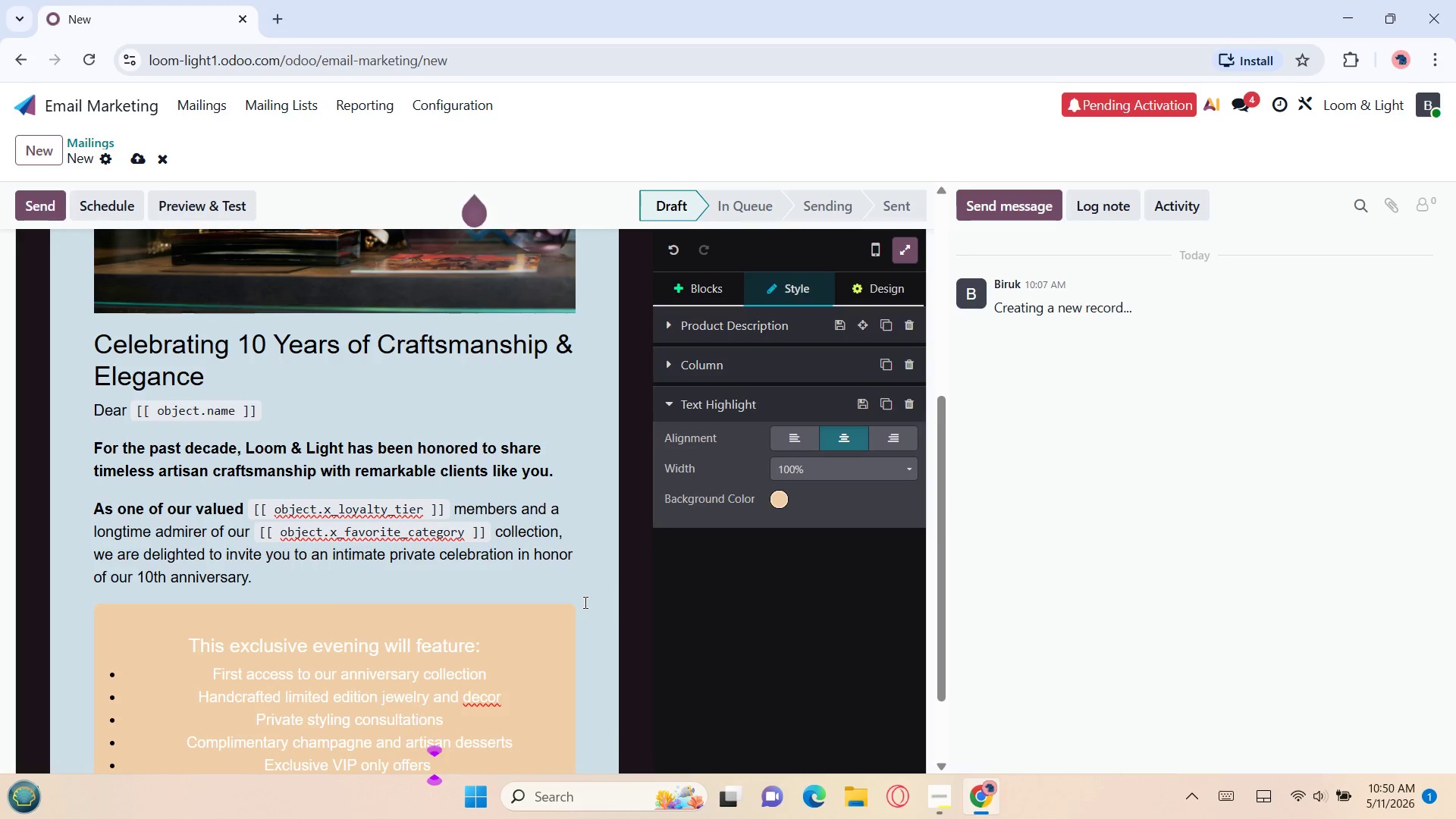 
wait(35.62)
 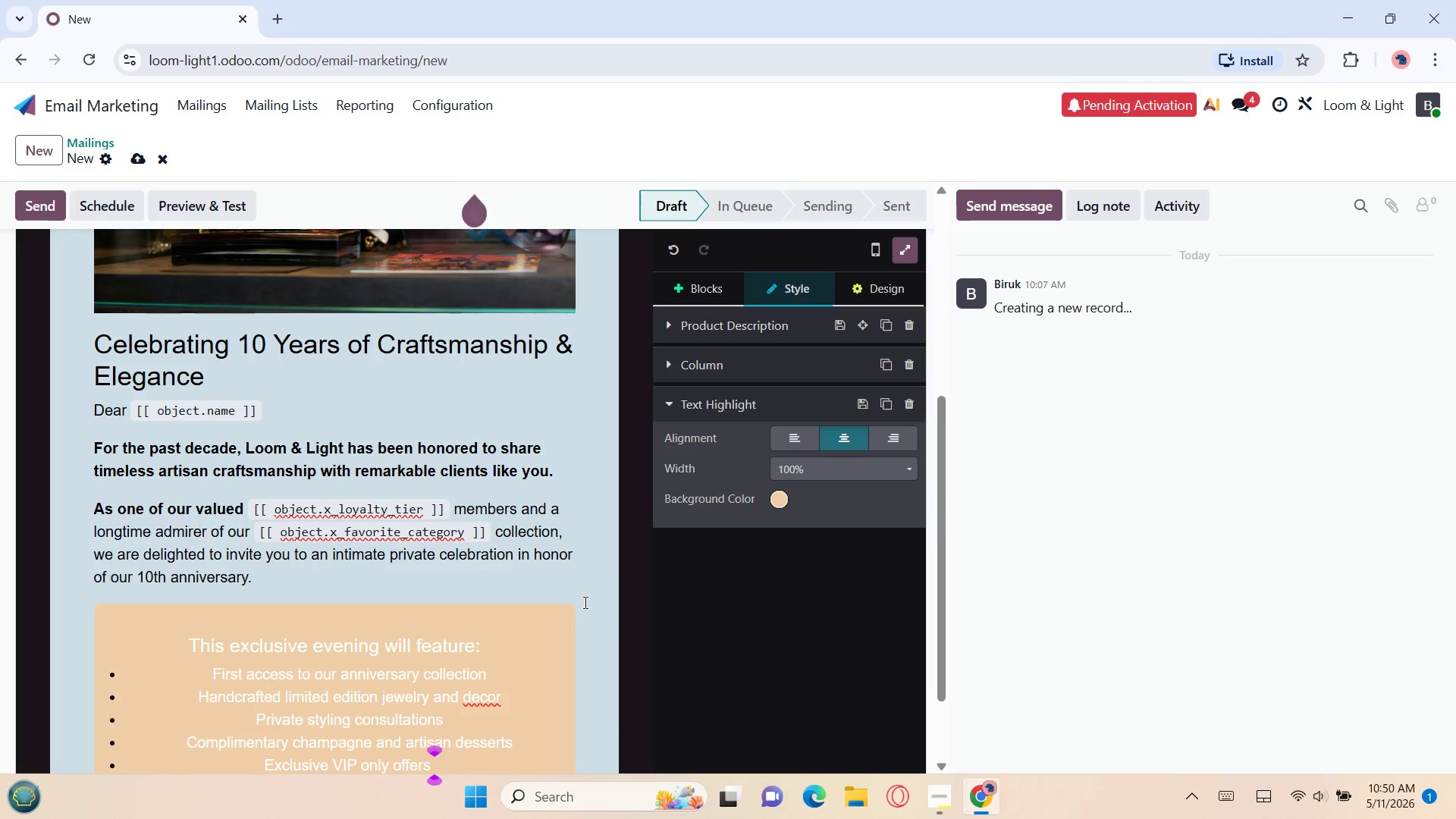 
type( )
key(Backspace)
type(for)
 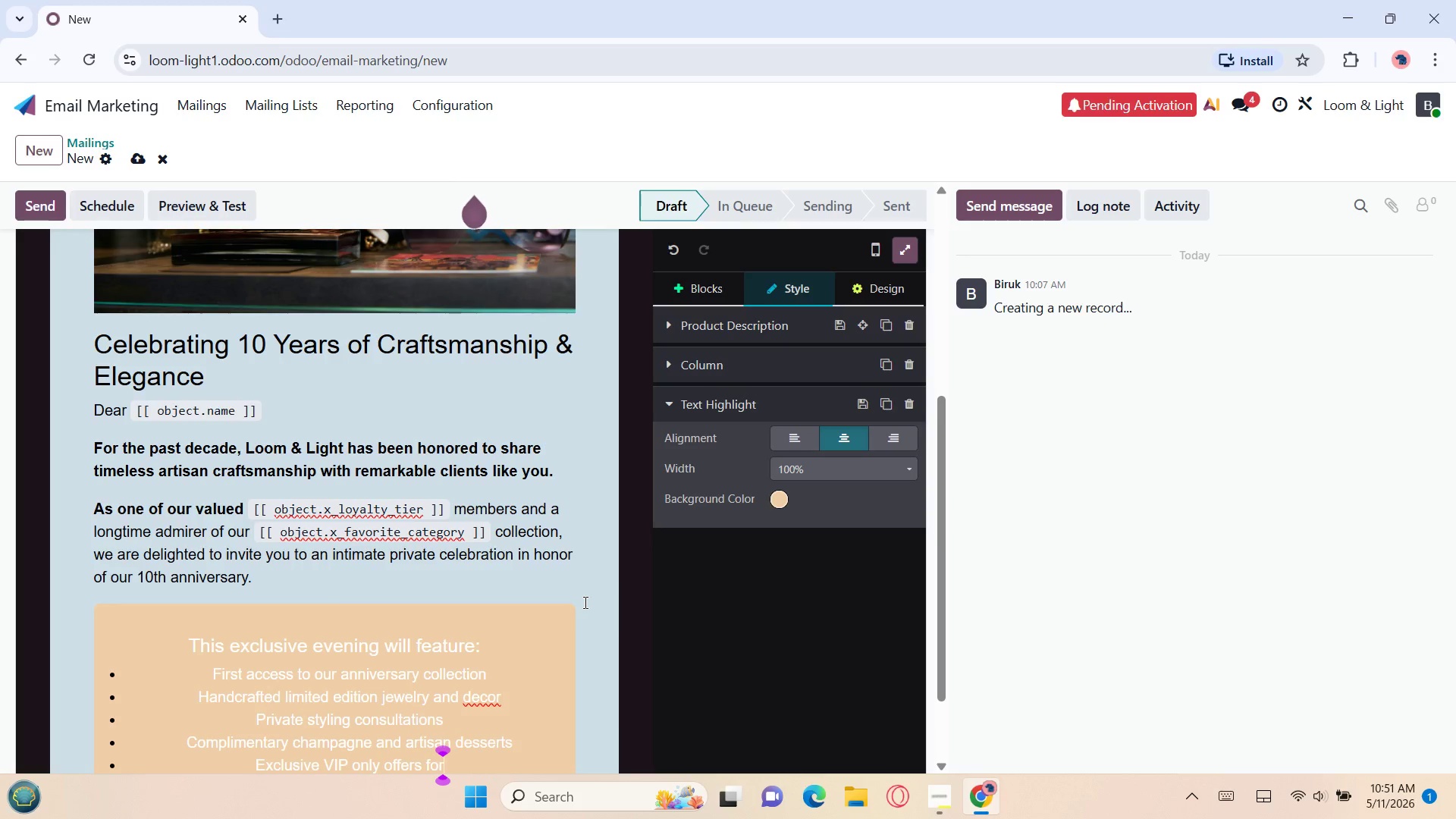 
key(Space)
 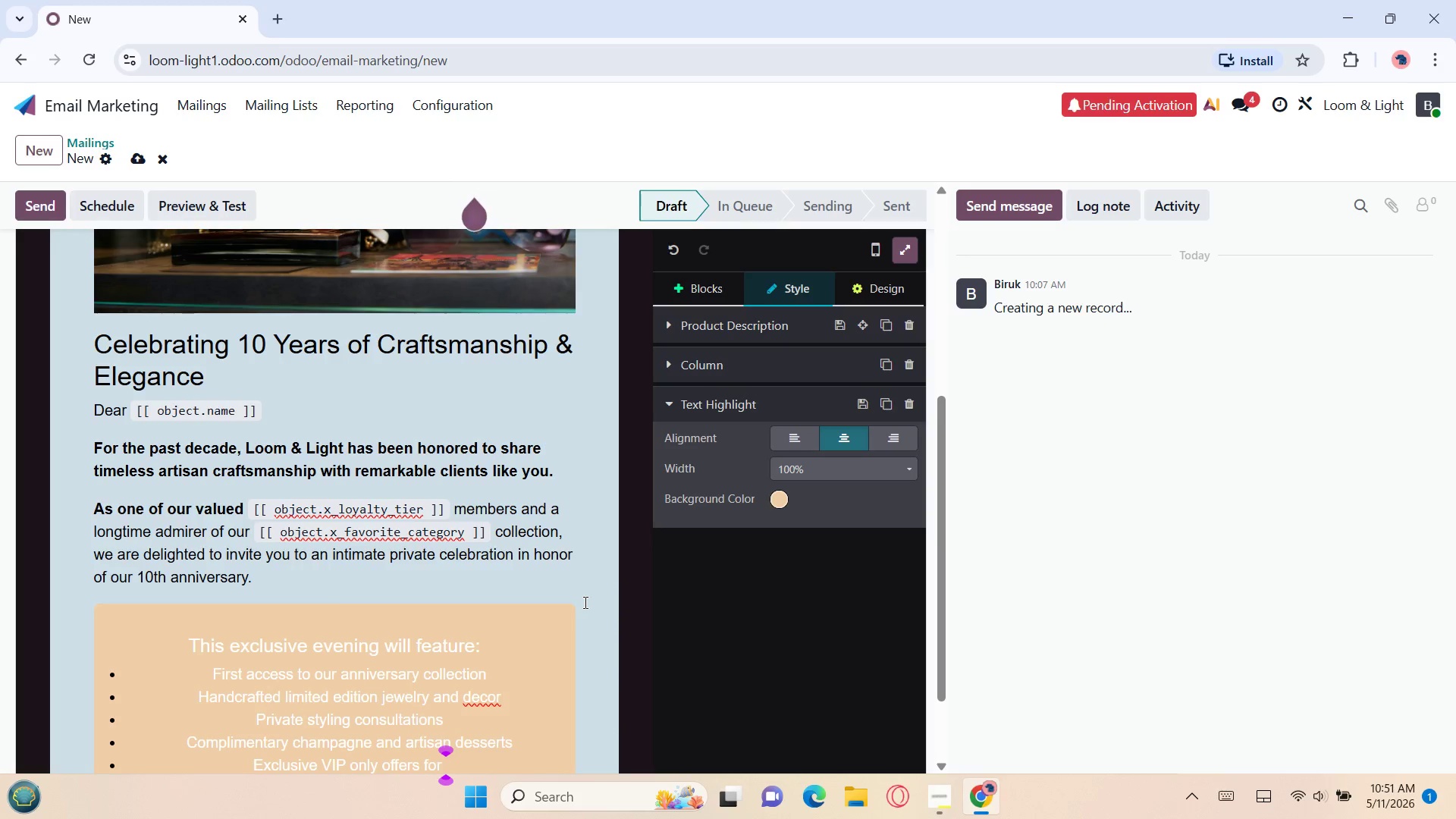 
wait(6.72)
 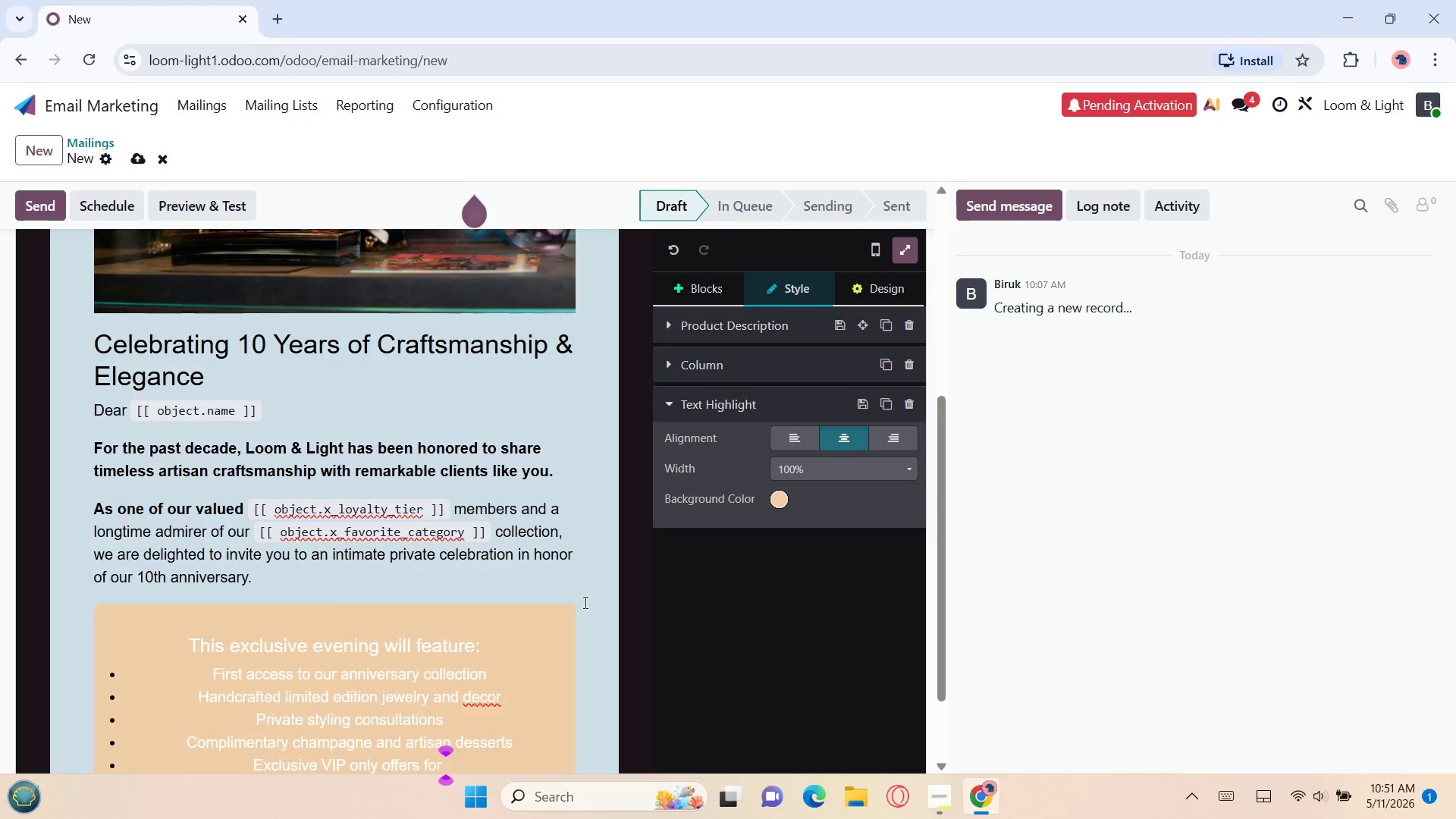 
type(invited)
 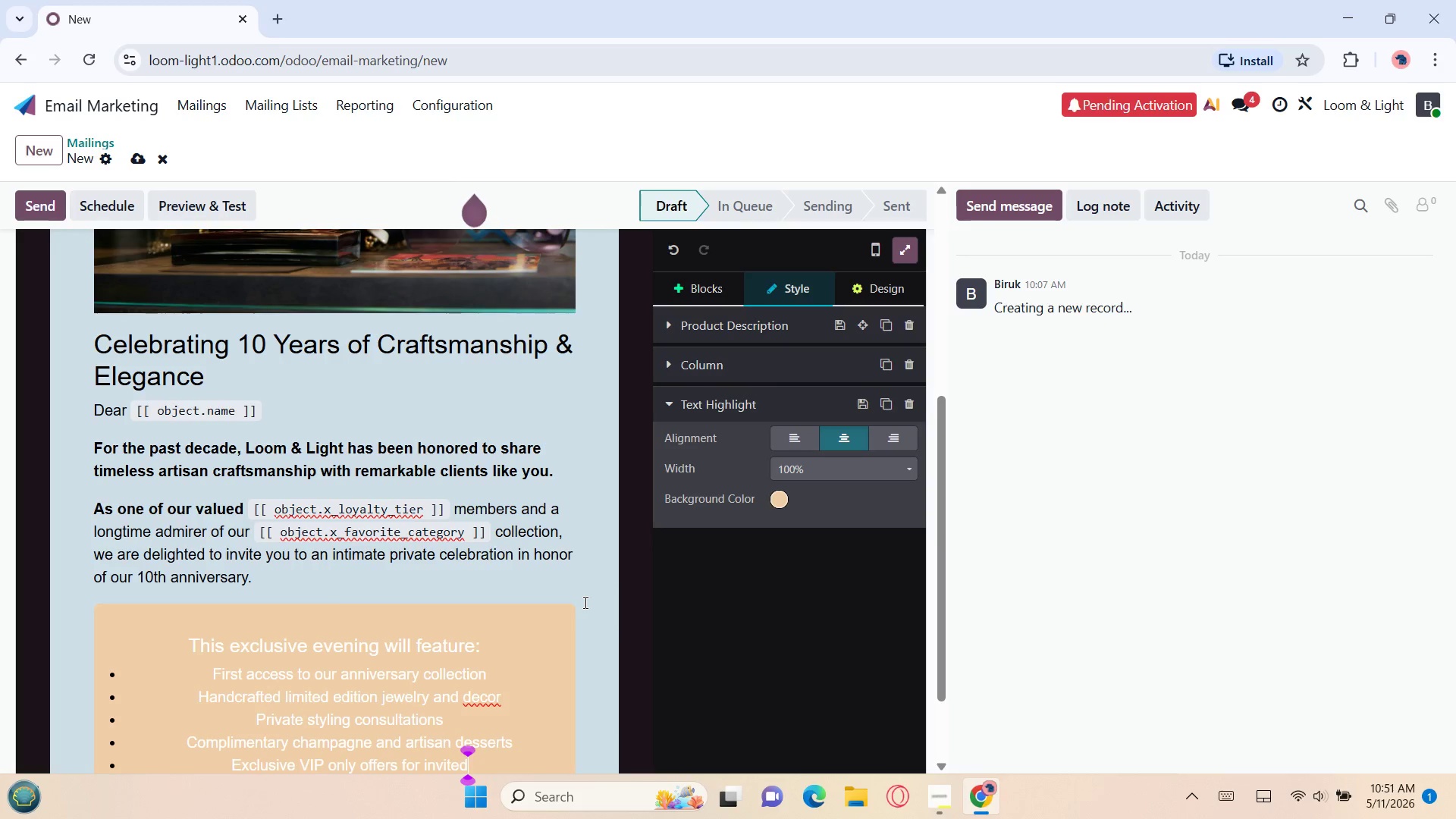 
wait(47.58)
 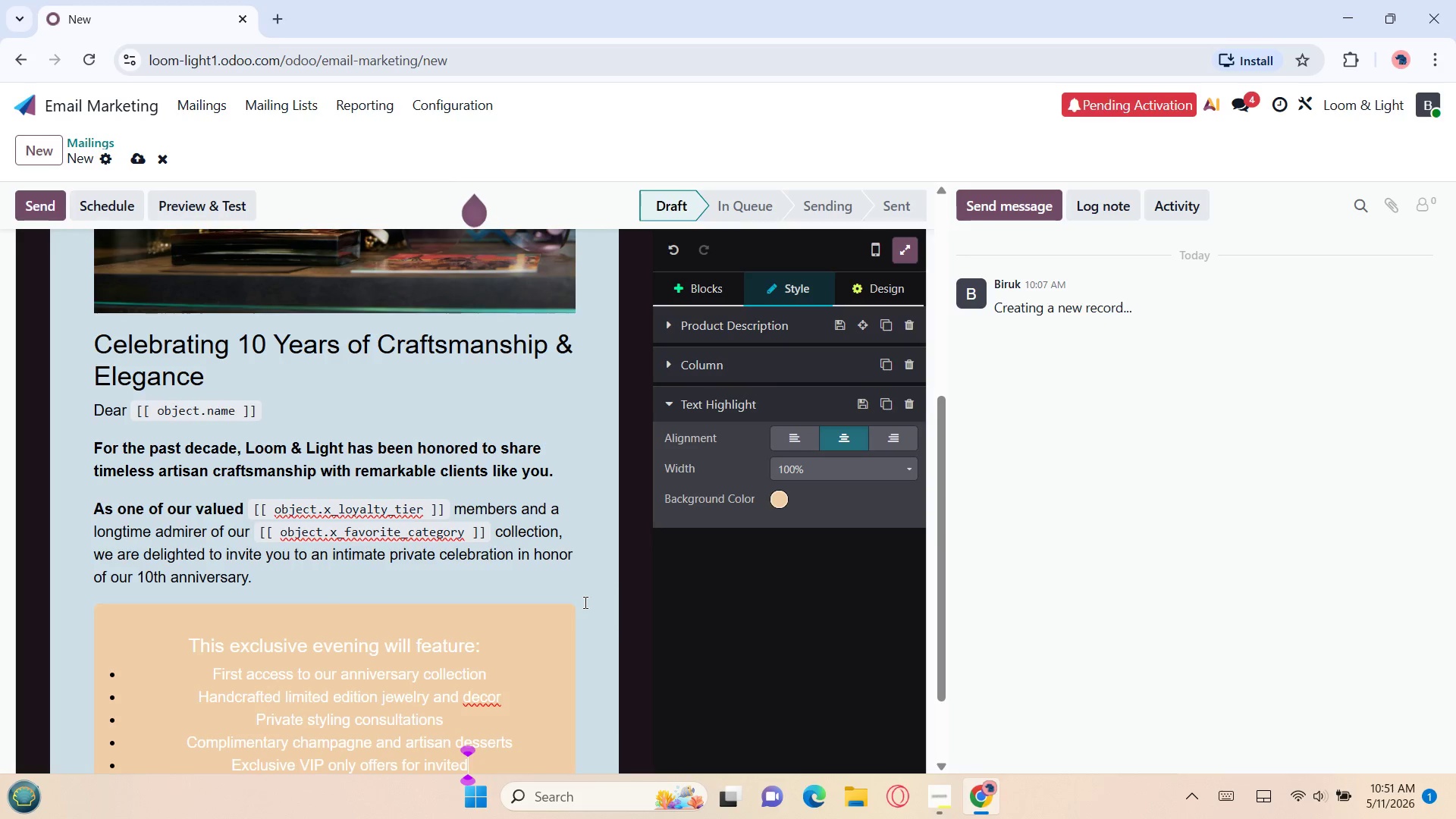 
type( gur)
key(Backspace)
type(e)
 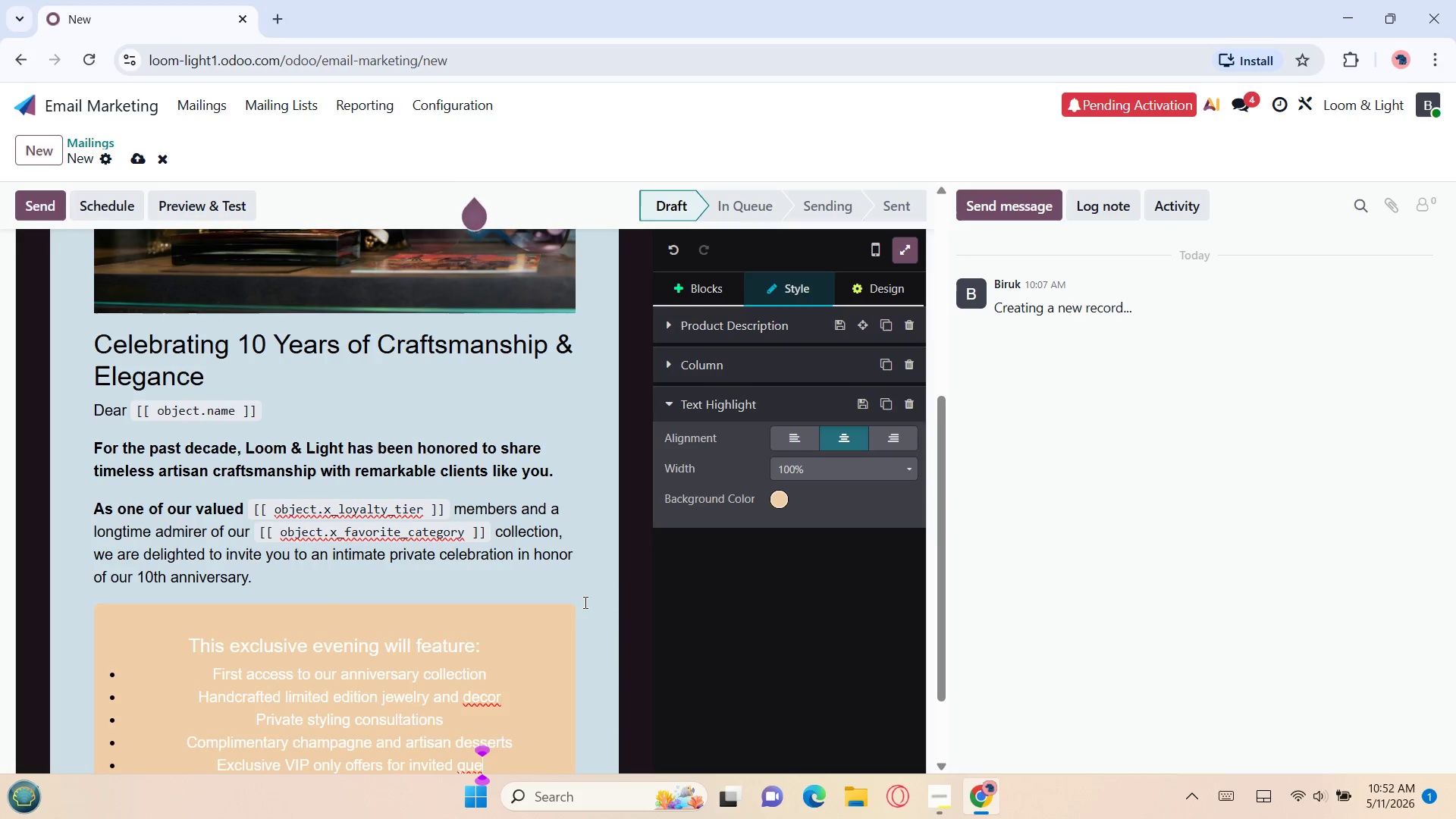 
wait(10.77)
 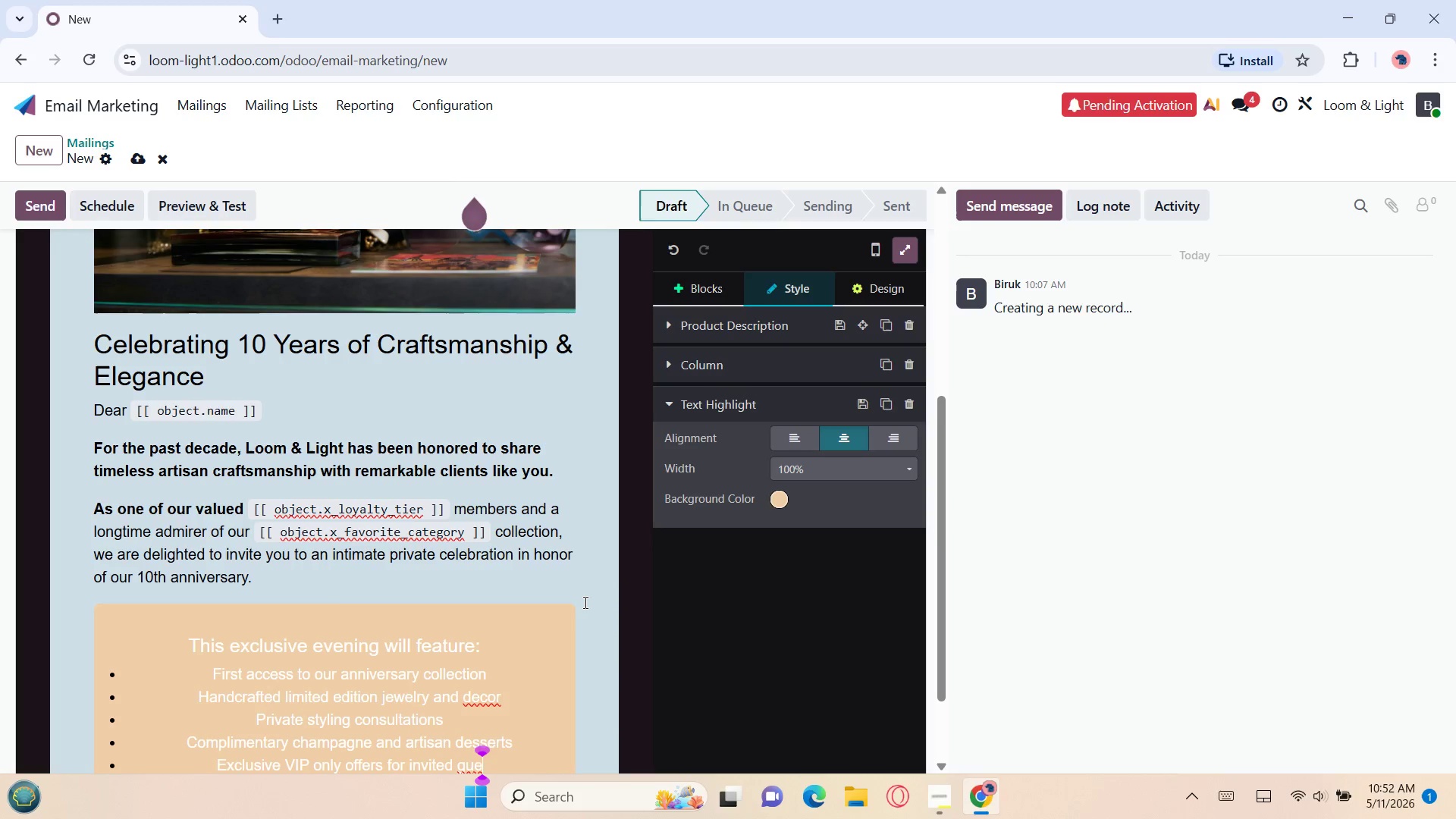 
type(sts)
 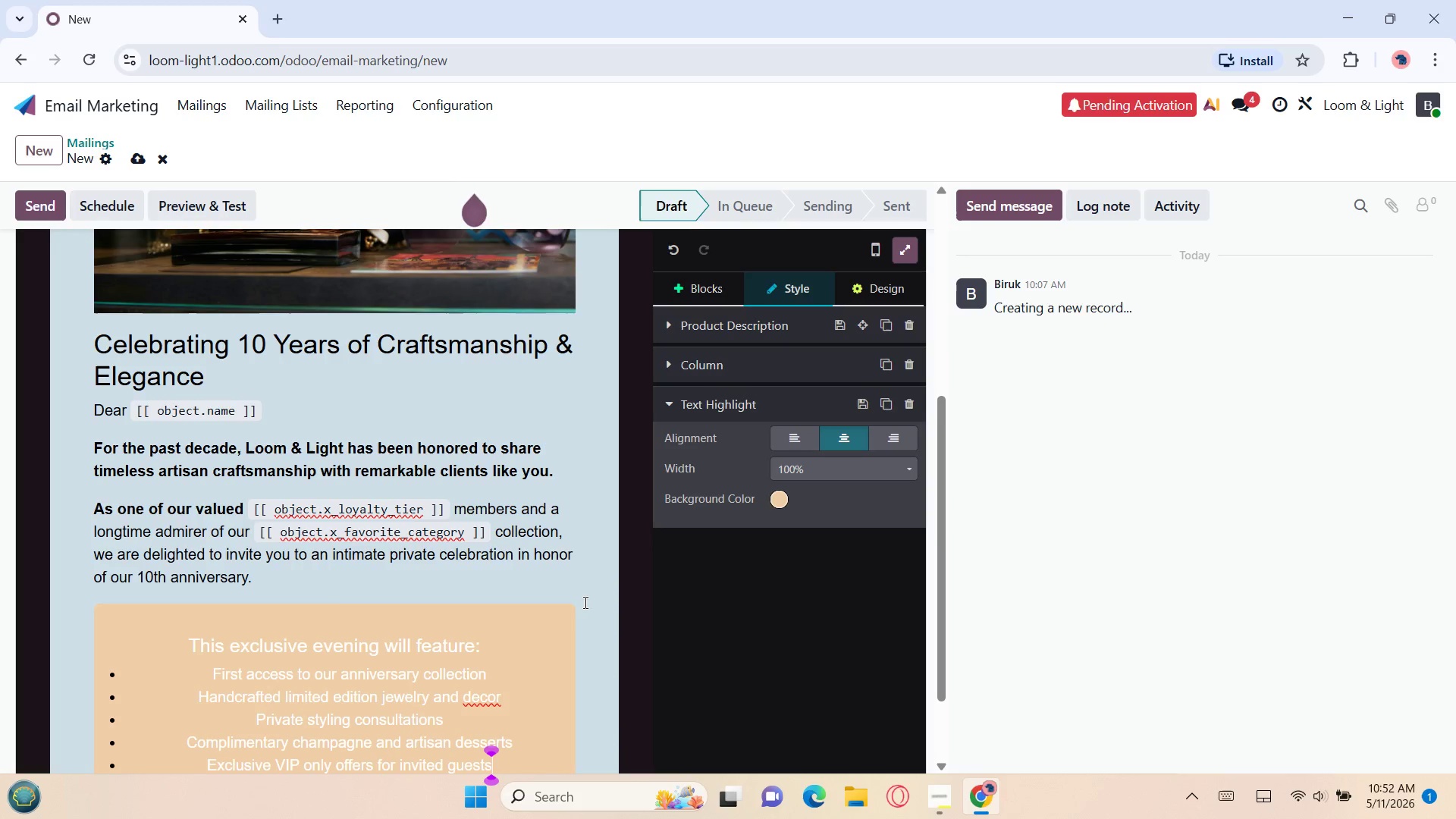 
wait(6.39)
 